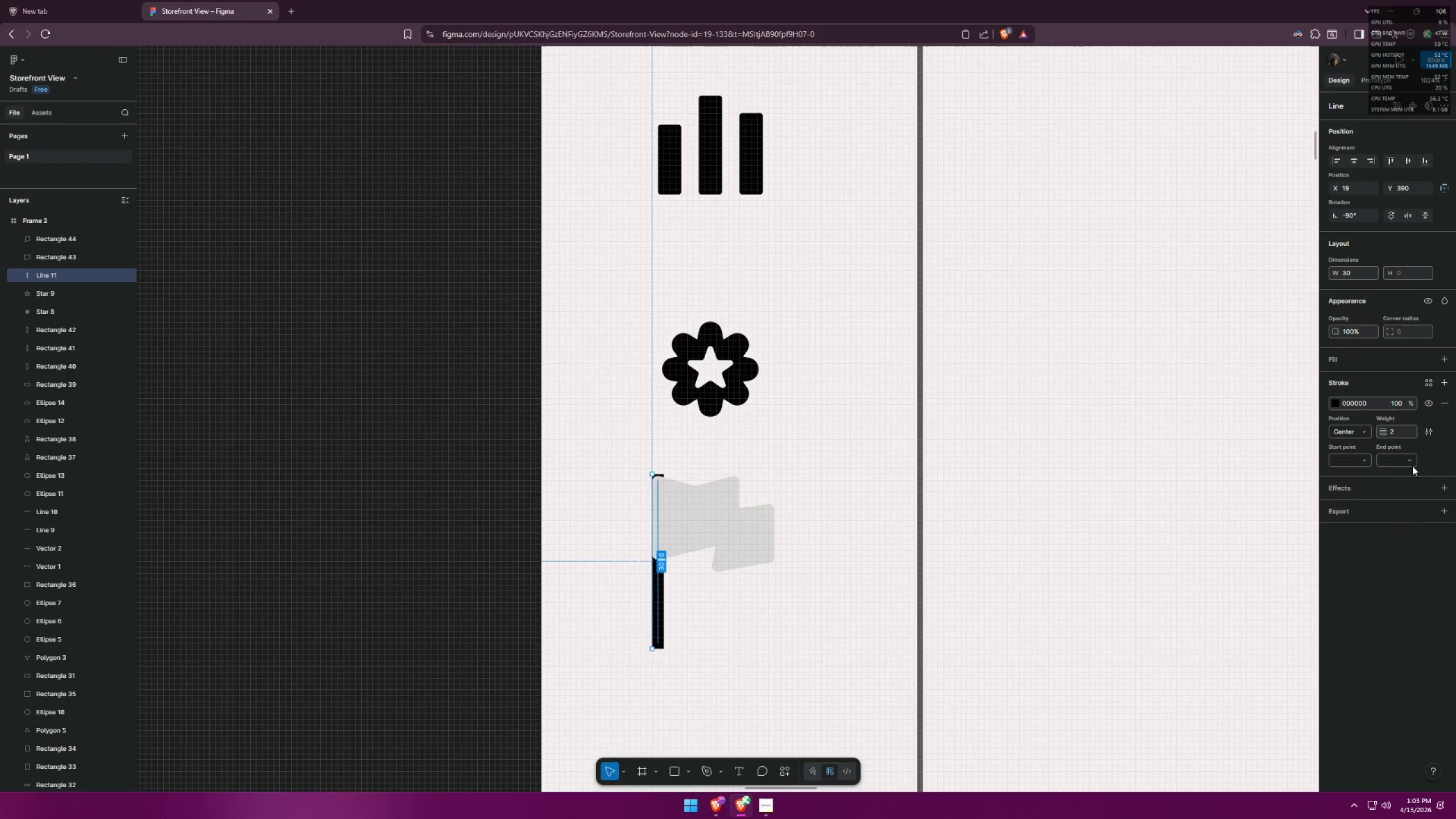 
left_click([1410, 449])
 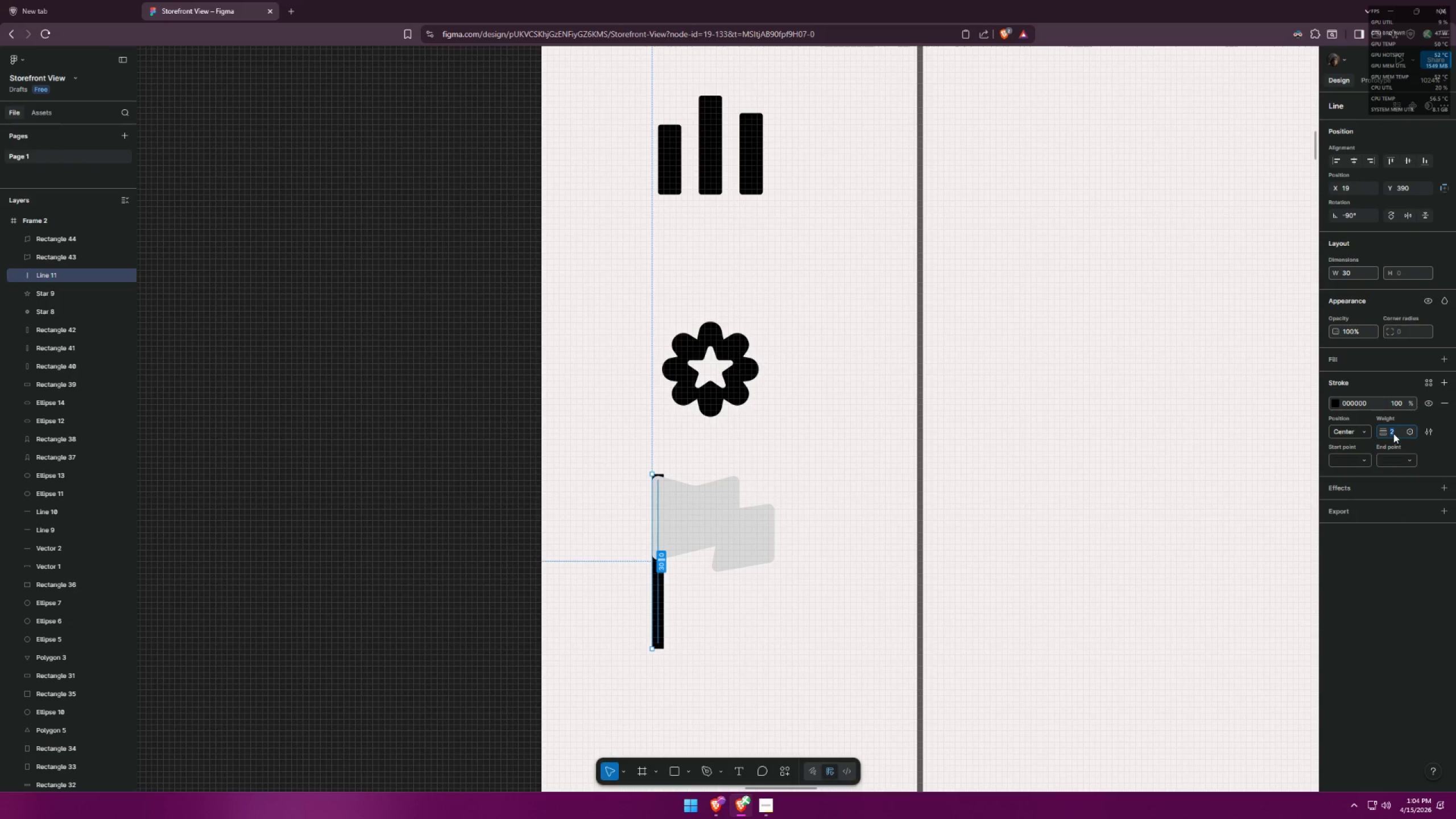 
left_click([1404, 461])
 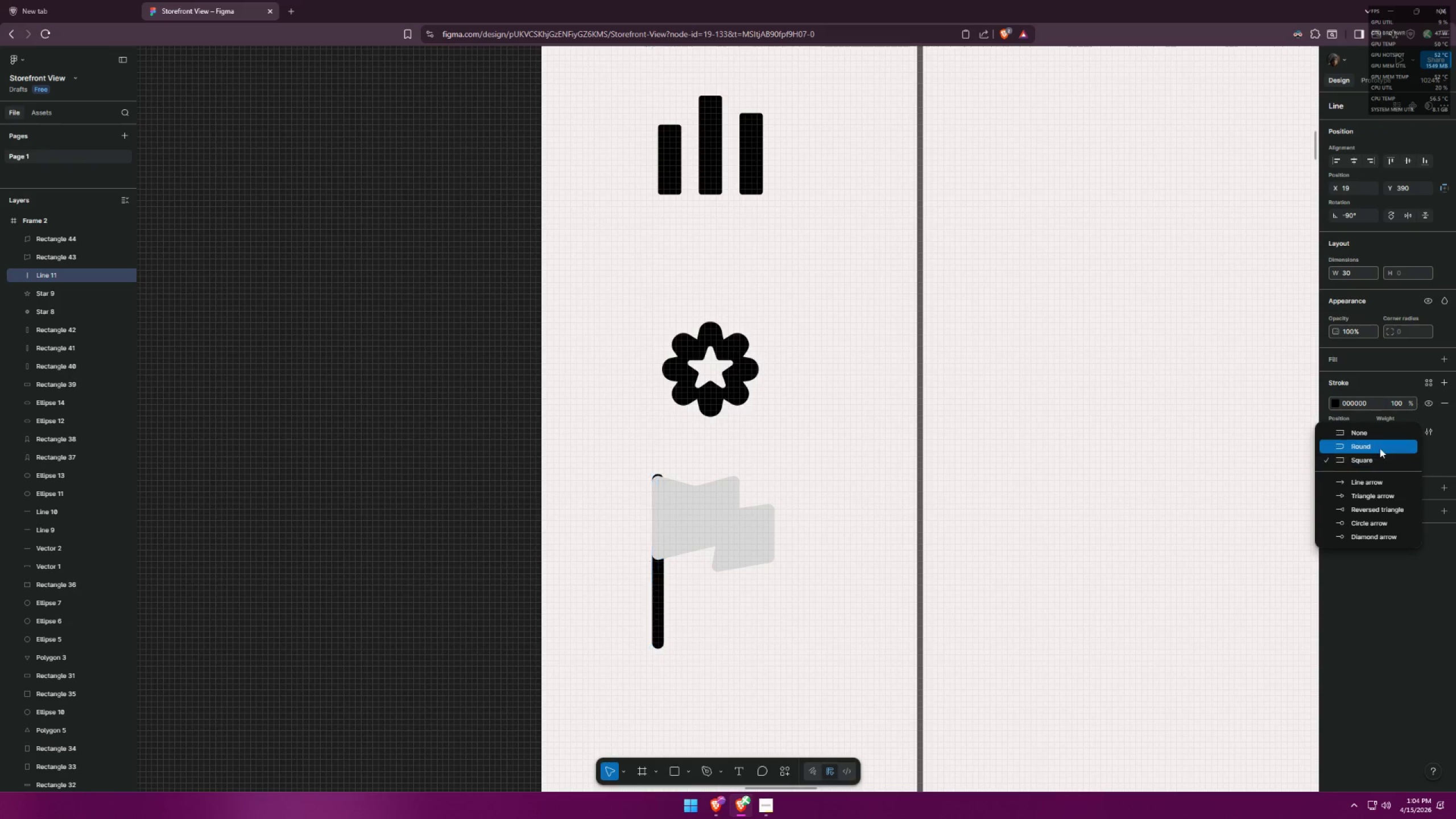 
left_click([1380, 448])
 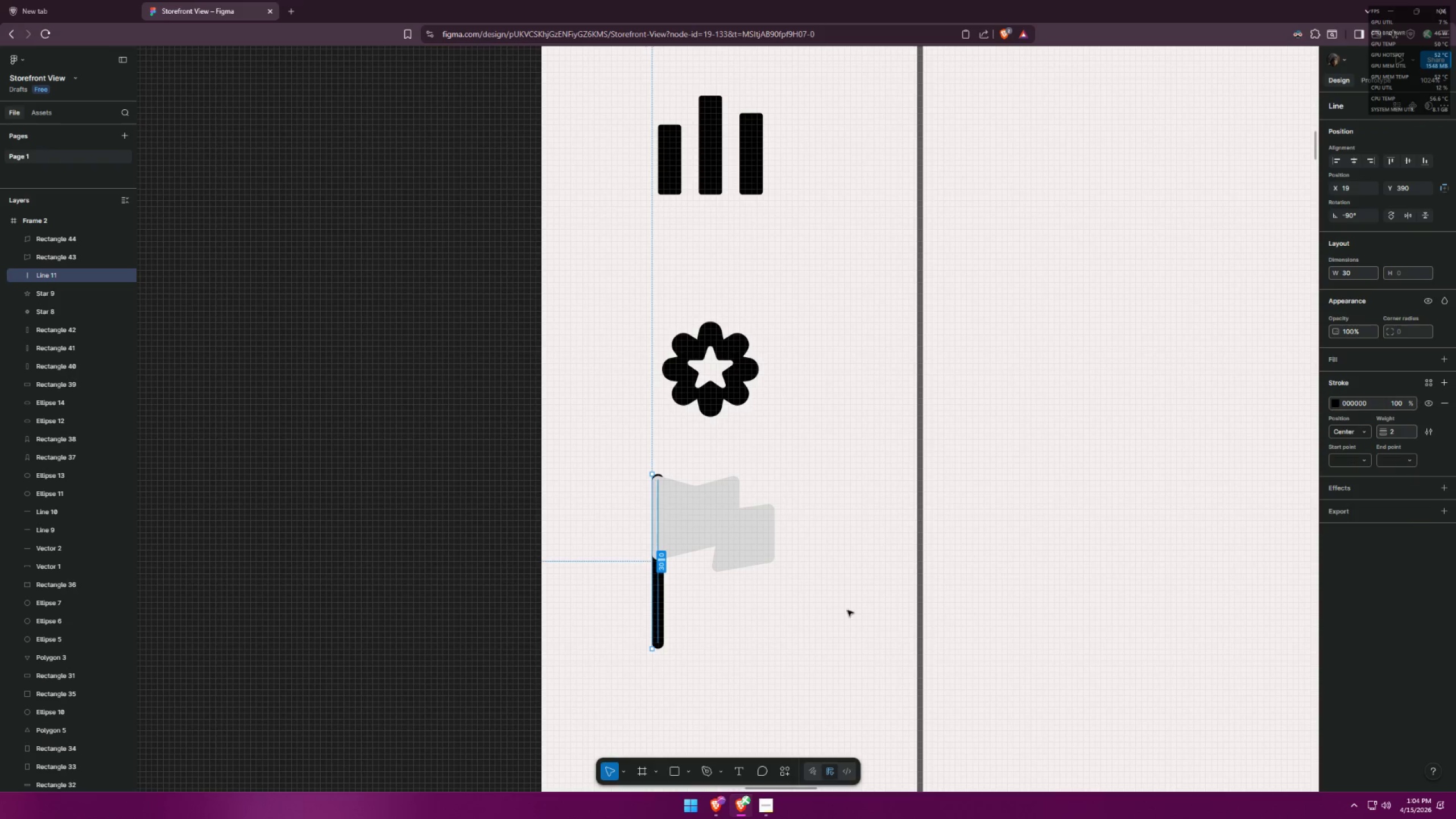 
left_click([777, 639])
 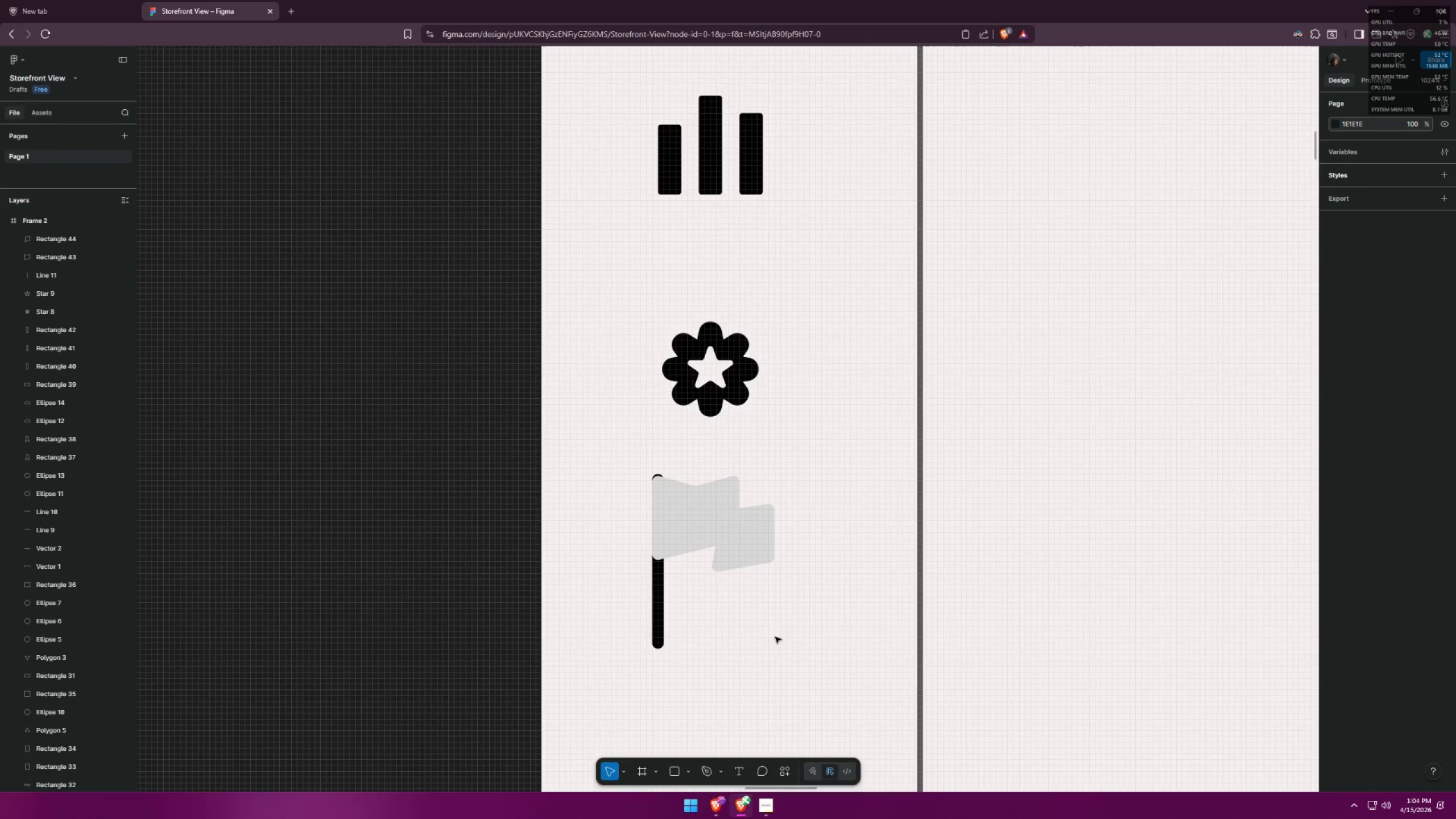 
key(Alt+AltLeft)
 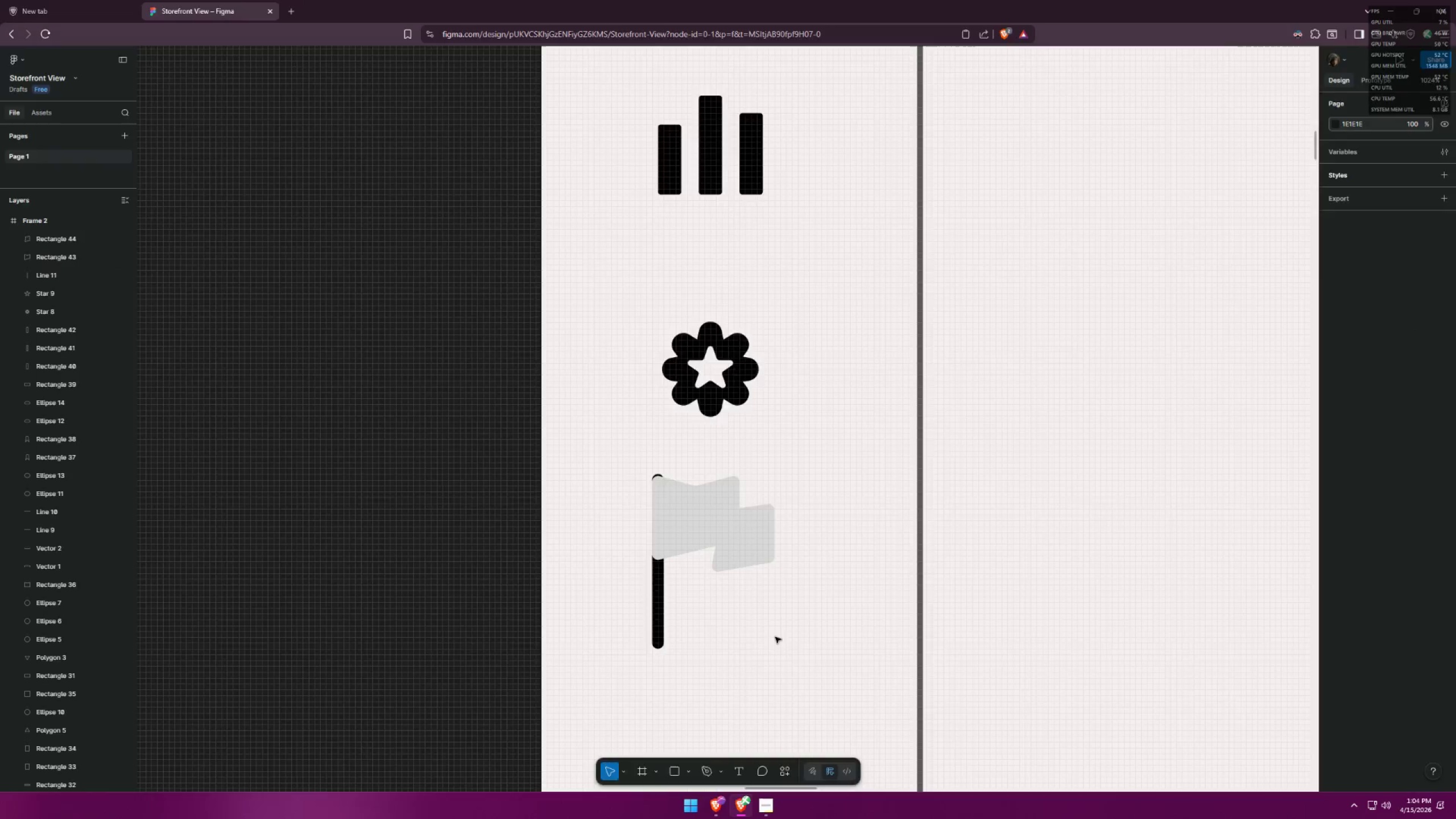 
key(Alt+Tab)
 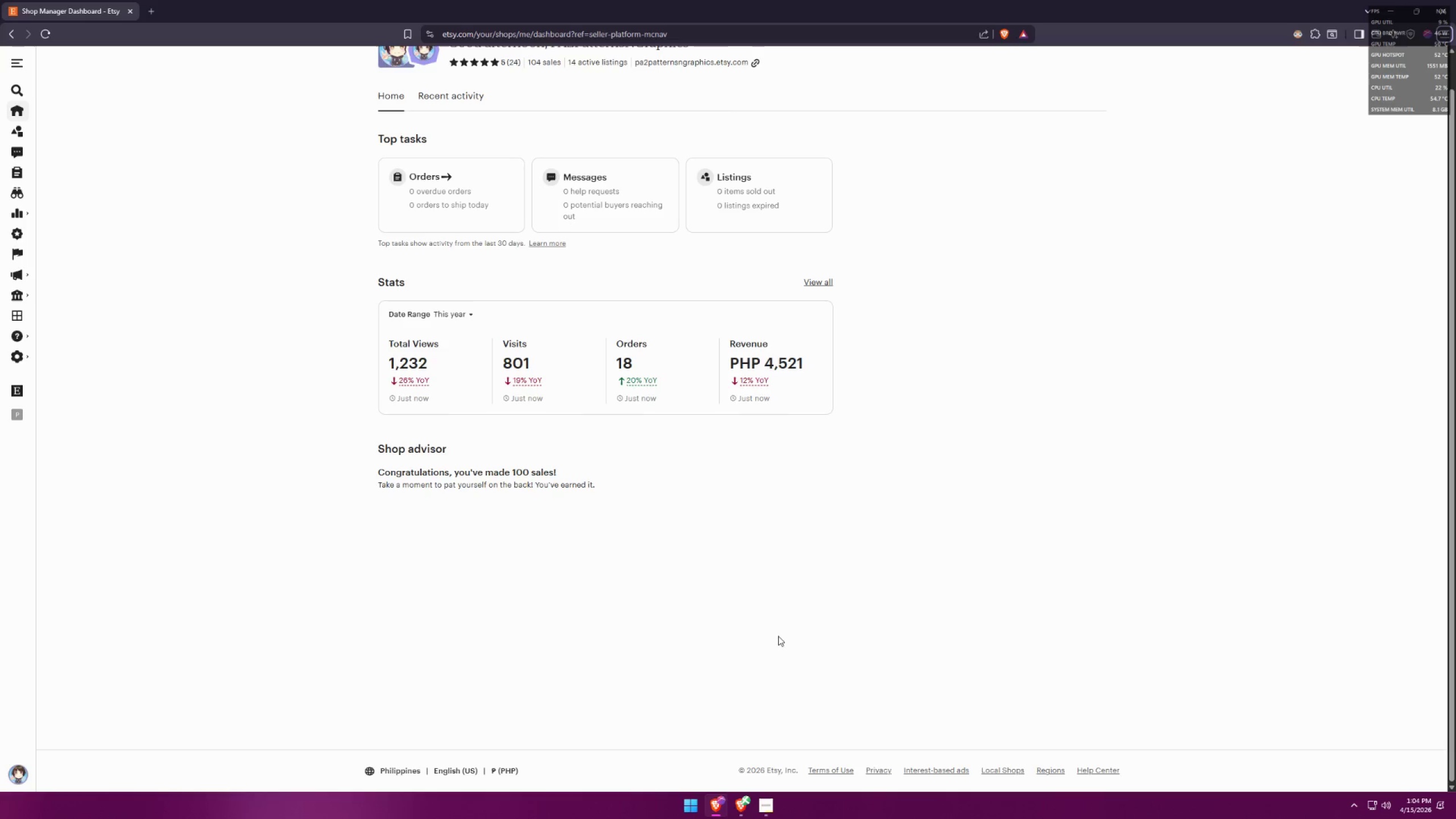 
key(Alt+AltLeft)
 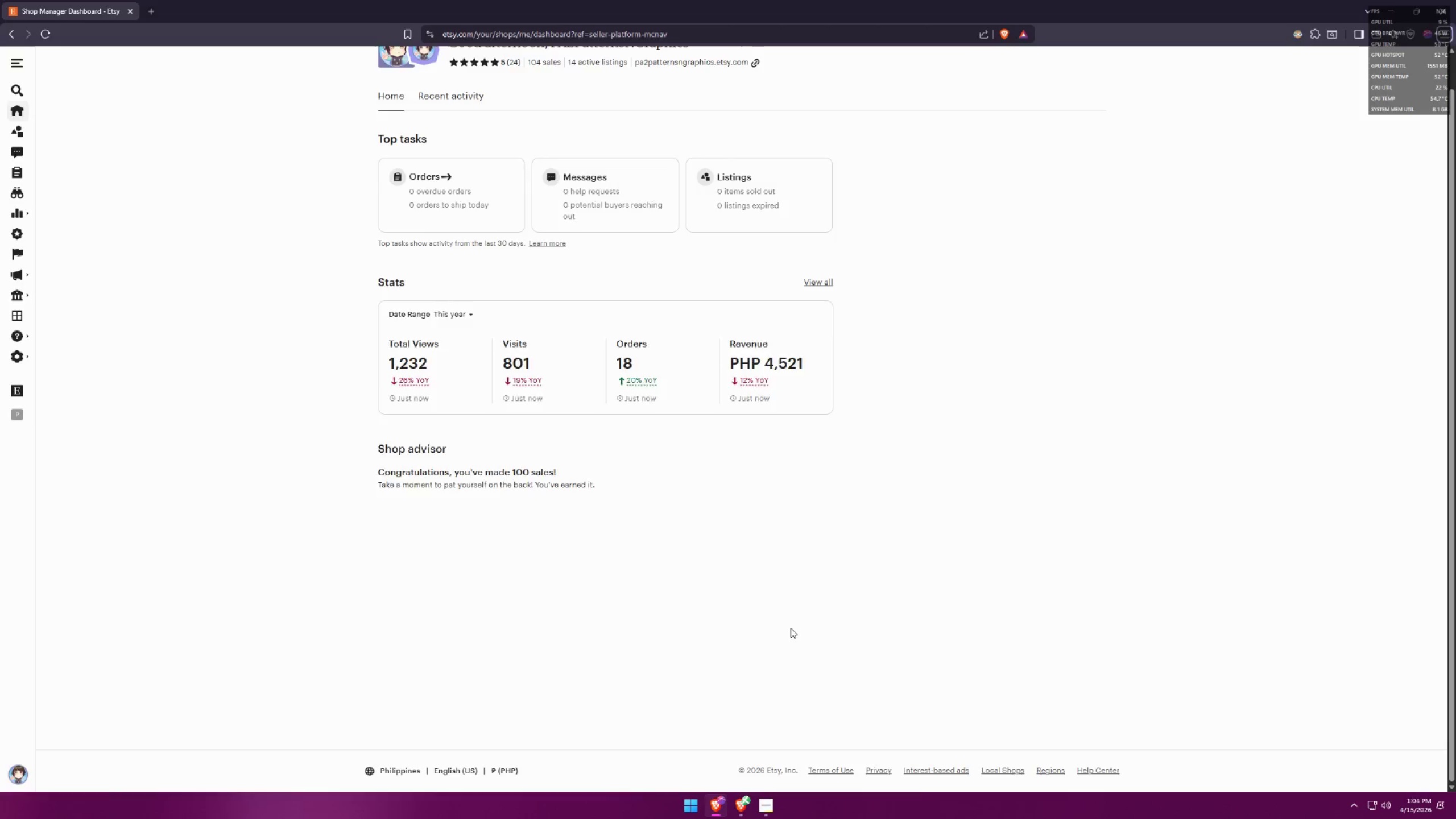 
key(Alt+Tab)
 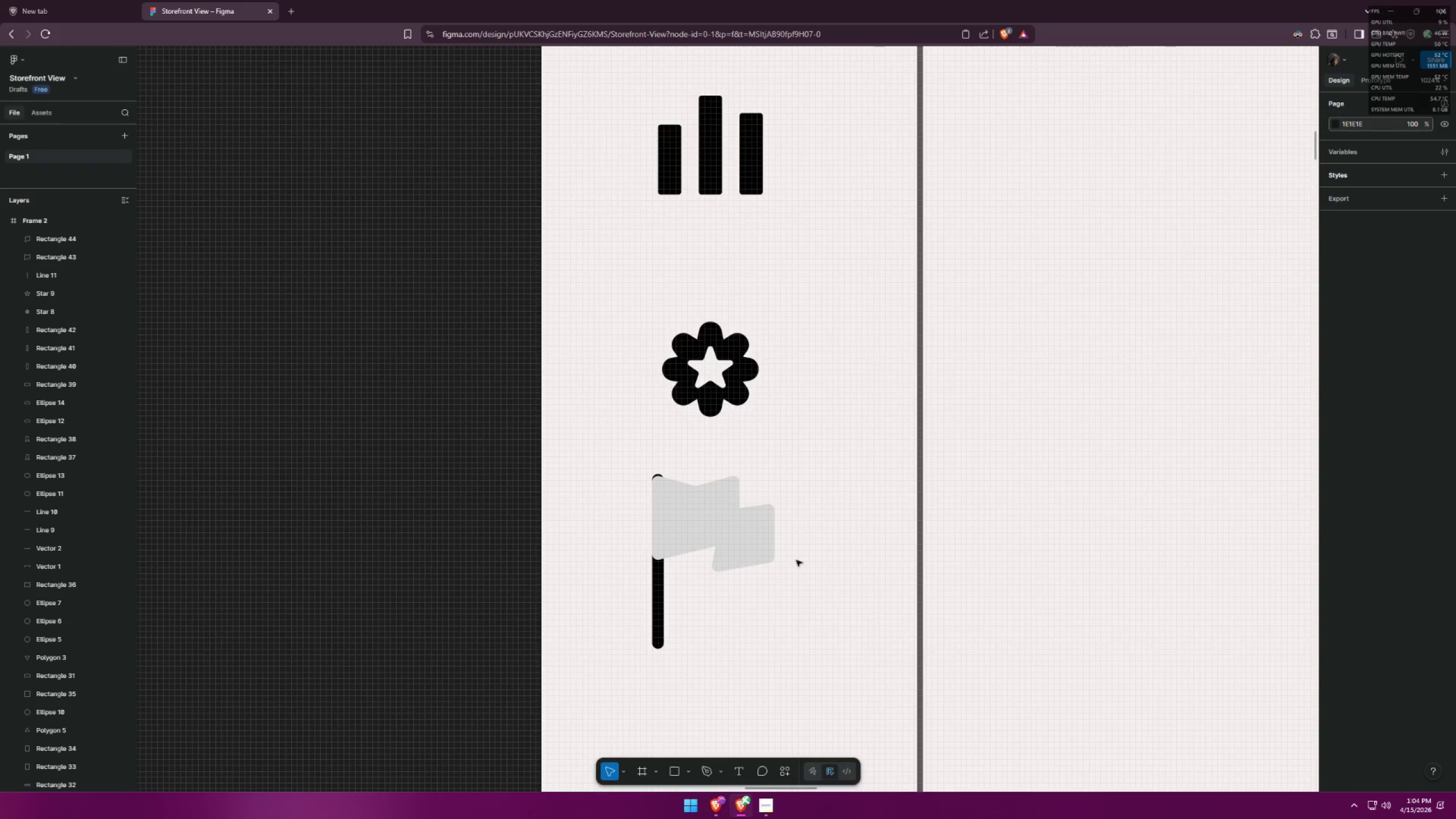 
left_click([757, 535])
 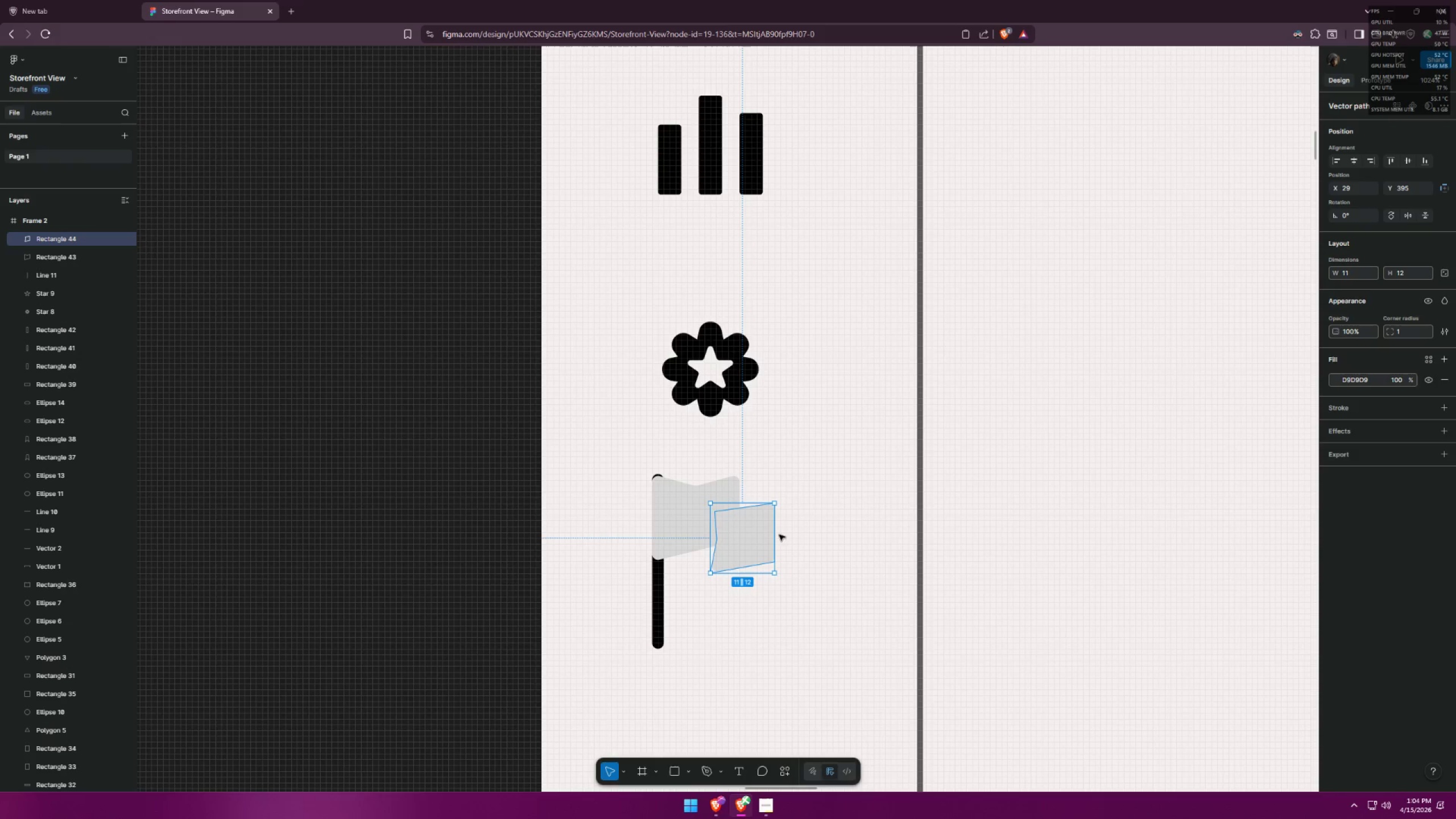 
left_click_drag(start_coordinate=[779, 535], to_coordinate=[793, 534])
 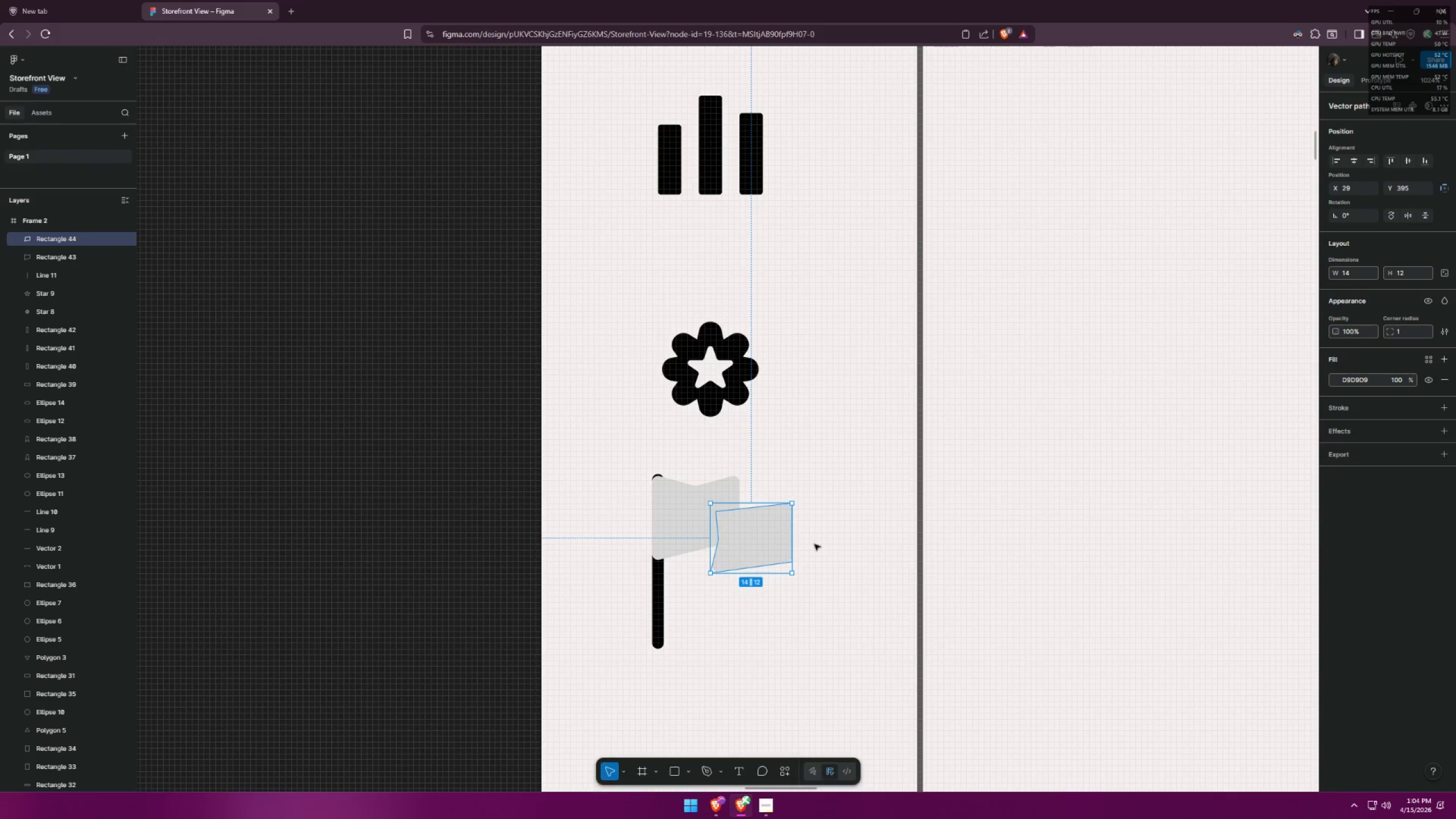 
left_click([830, 549])
 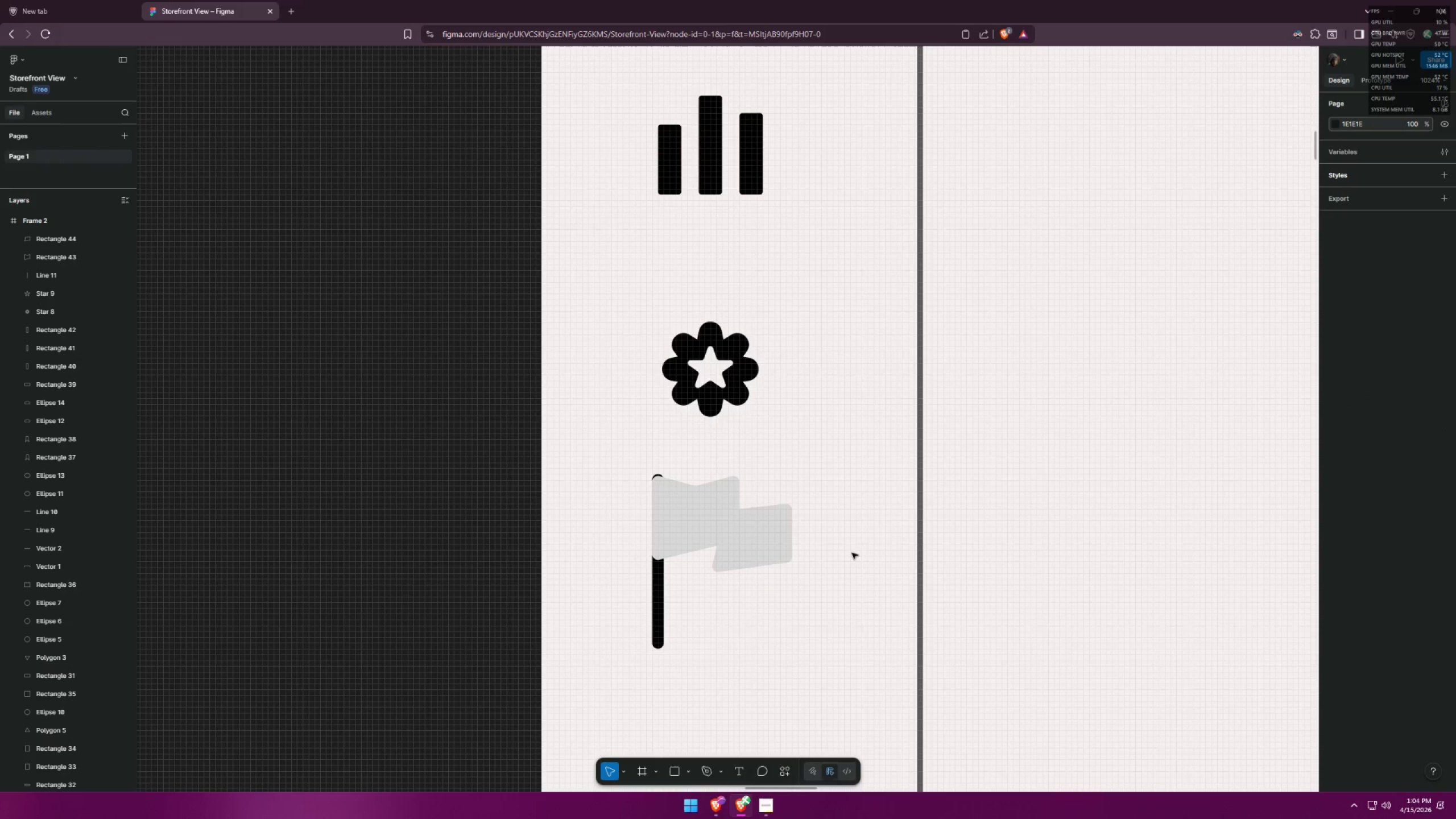 
key(Alt+AltLeft)
 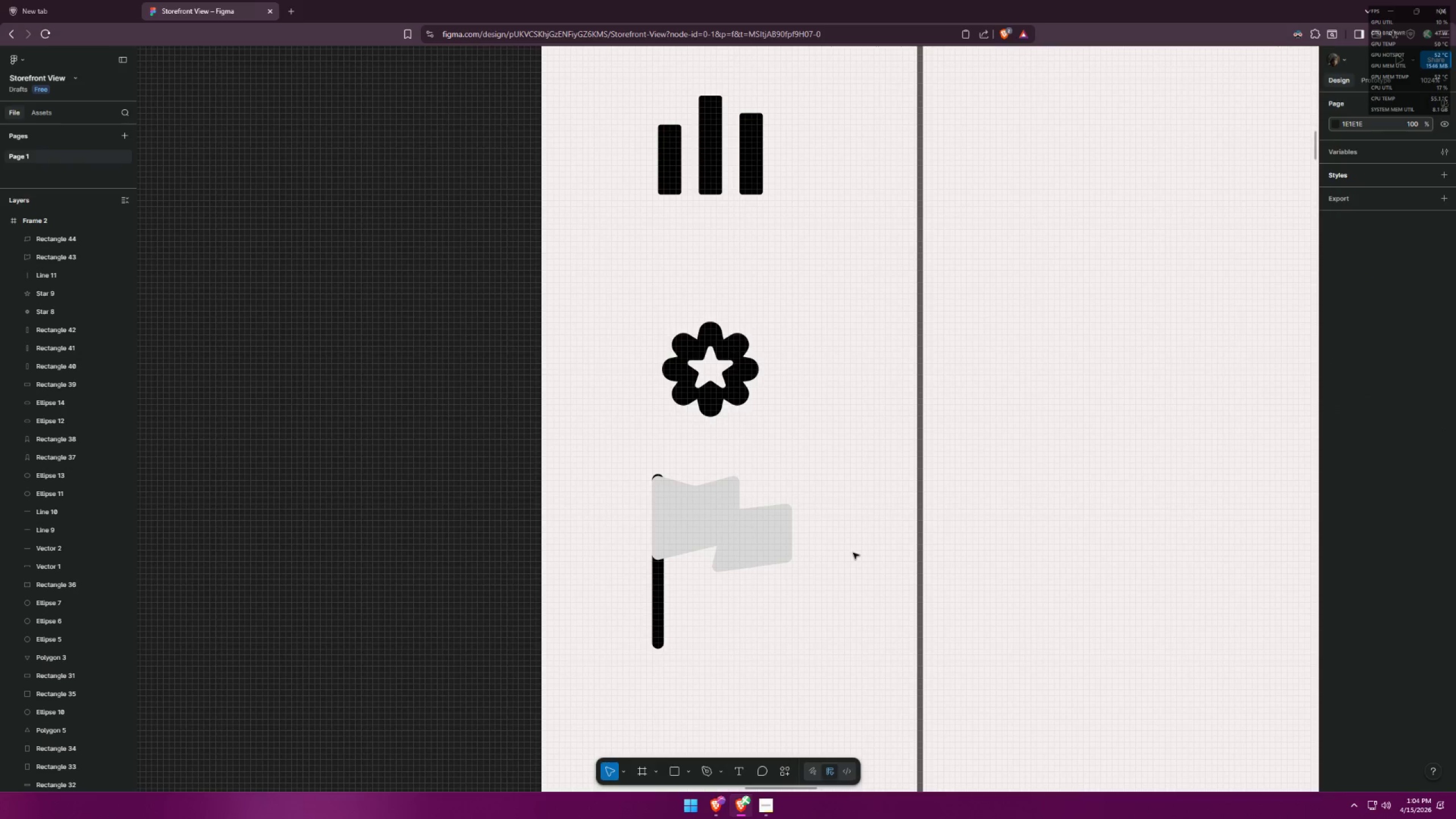 
key(Alt+Tab)
 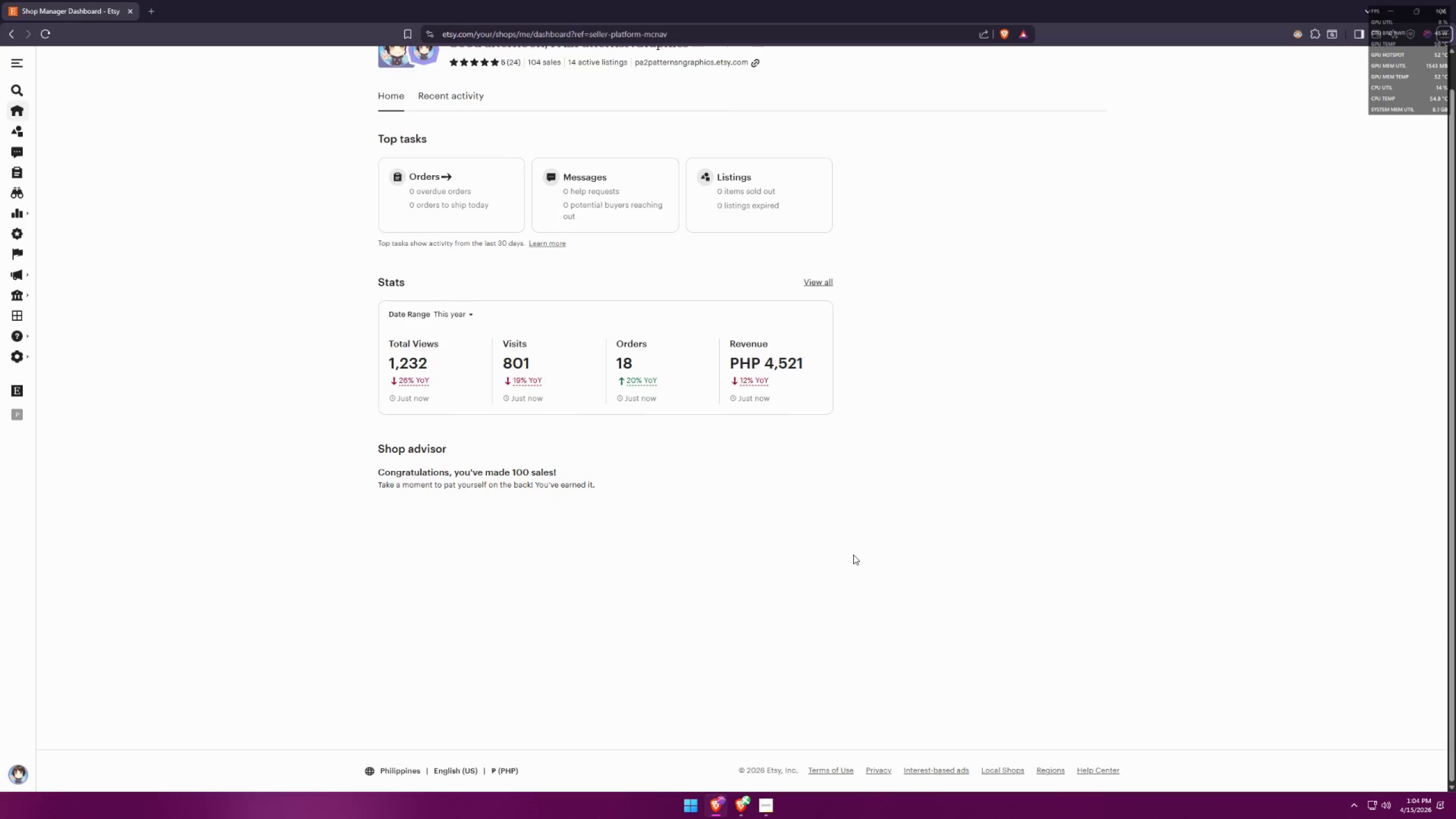 
key(Alt+AltLeft)
 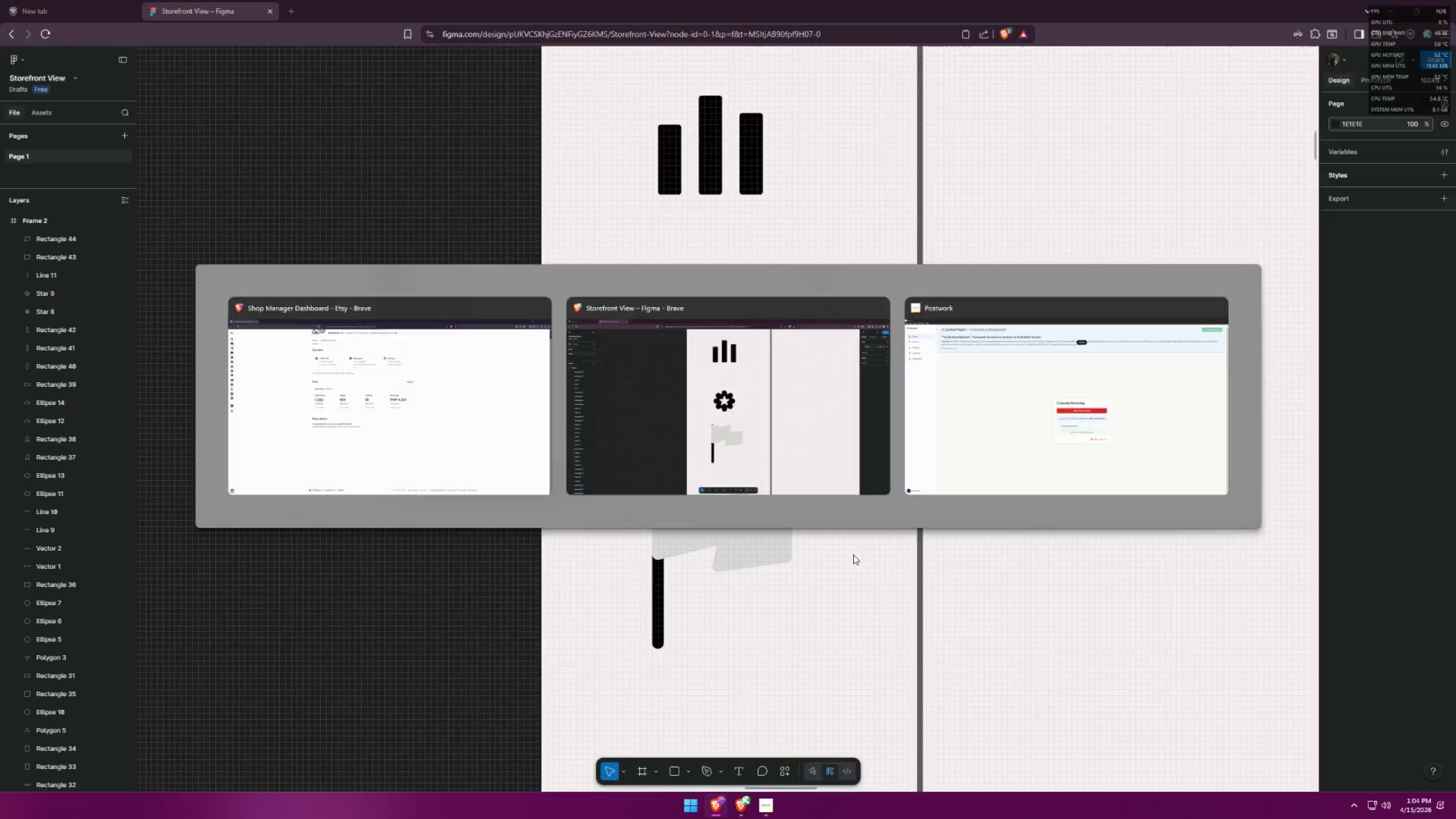 
key(Alt+Tab)
 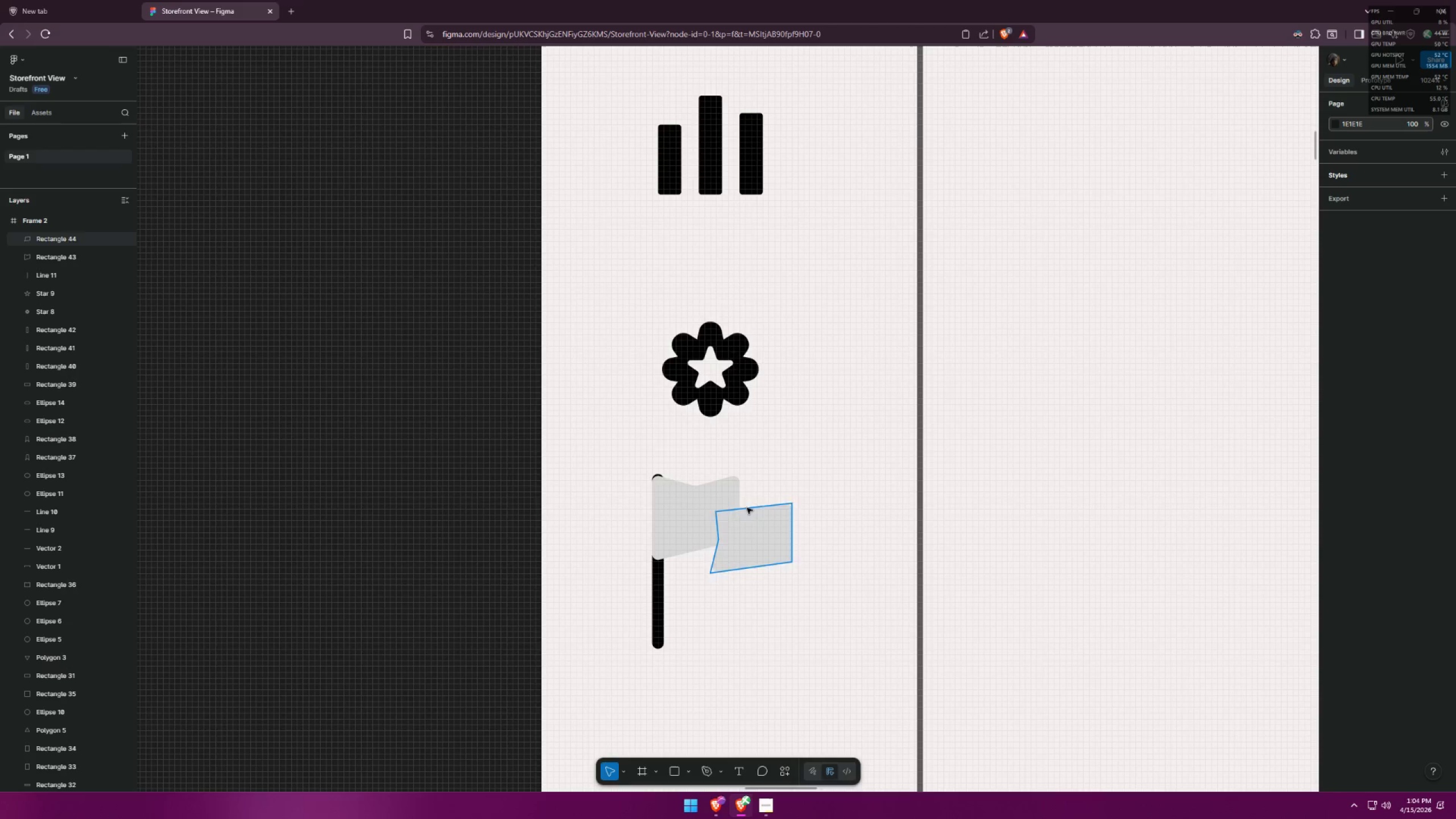 
left_click([722, 501])
 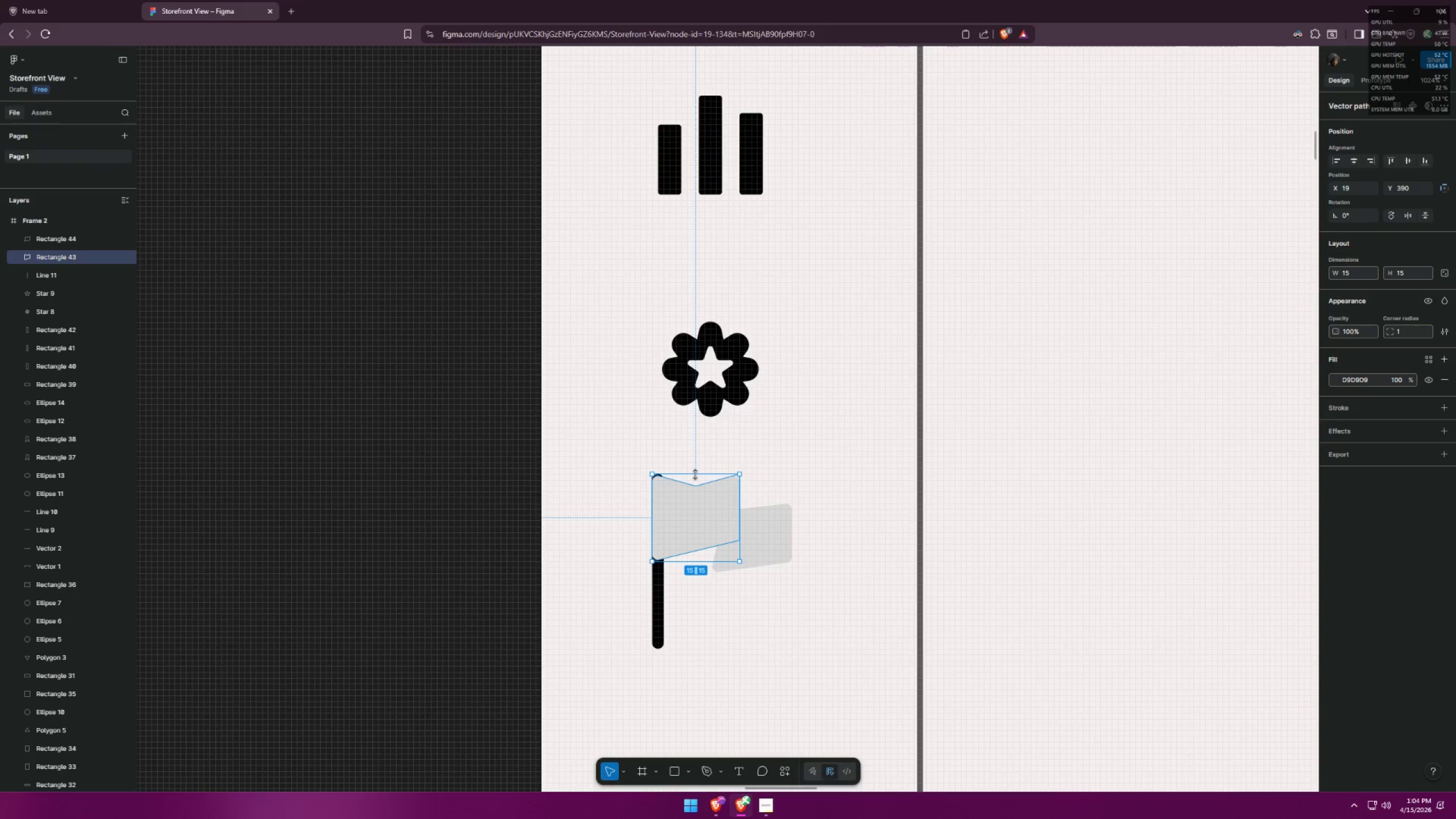 
left_click_drag(start_coordinate=[739, 498], to_coordinate=[757, 497])
 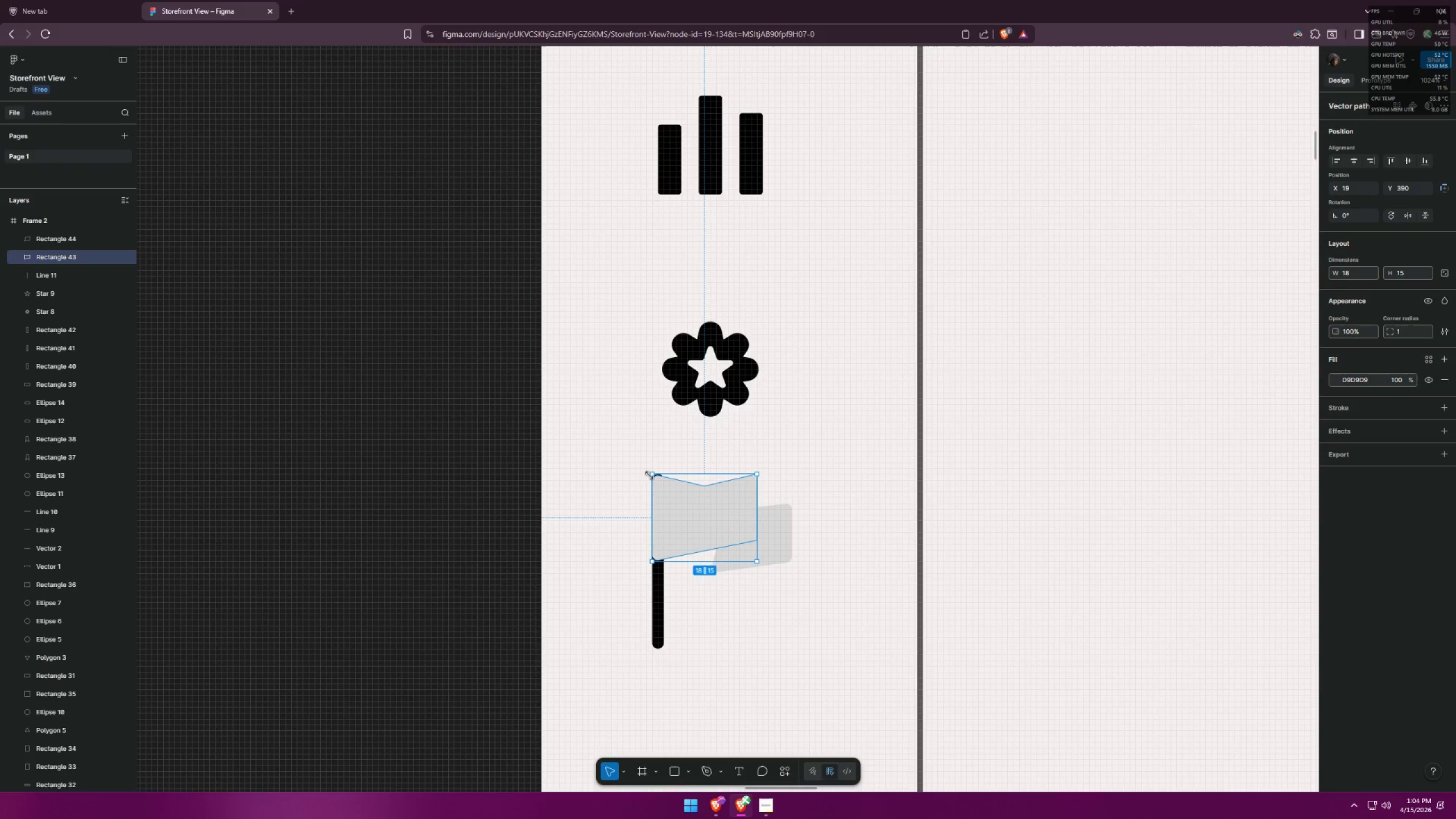 
left_click_drag(start_coordinate=[652, 475], to_coordinate=[655, 471])
 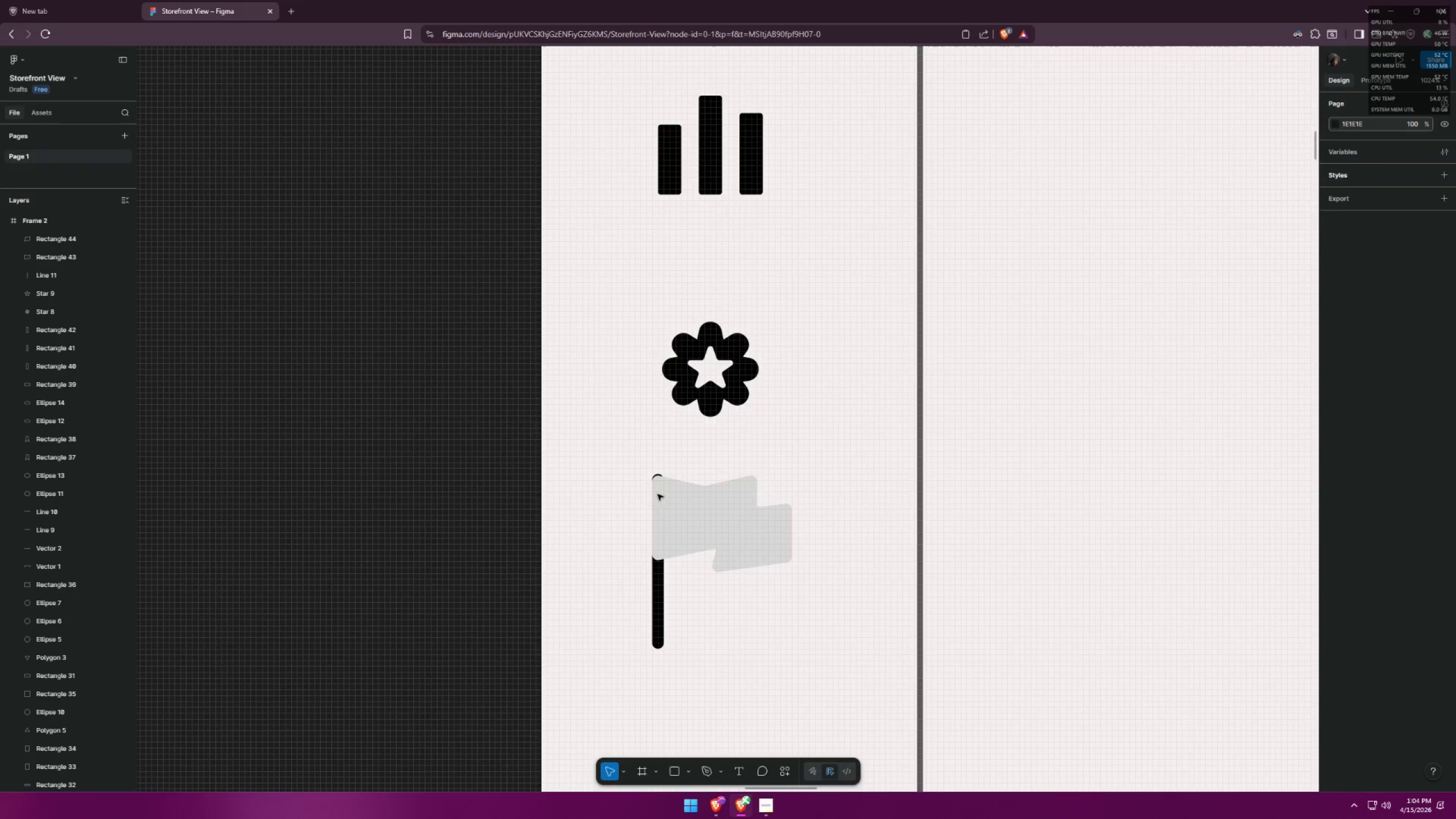 
hold_key(key=ShiftLeft, duration=0.36)
double_click([778, 541])
 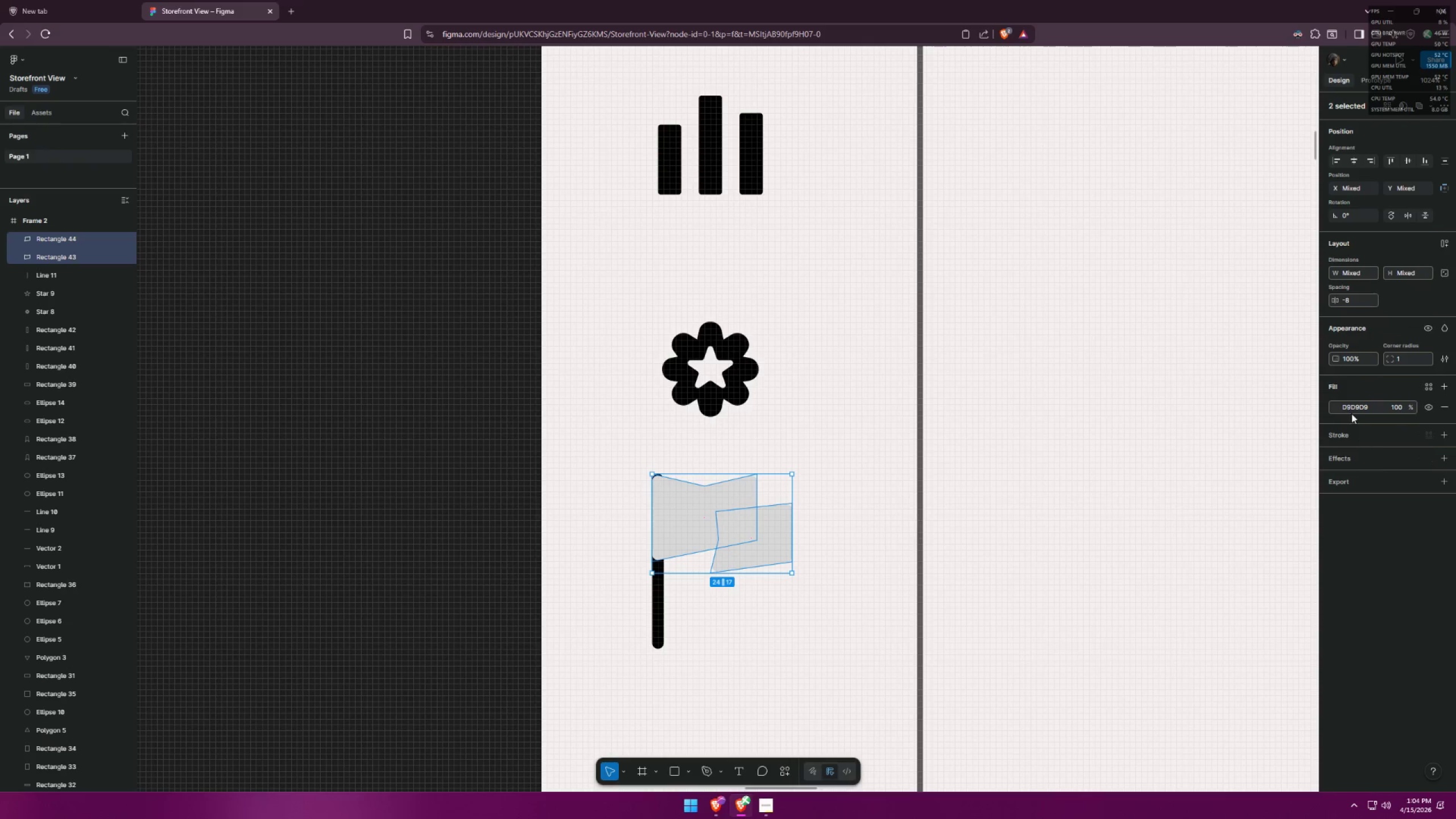 
left_click([1335, 410])
 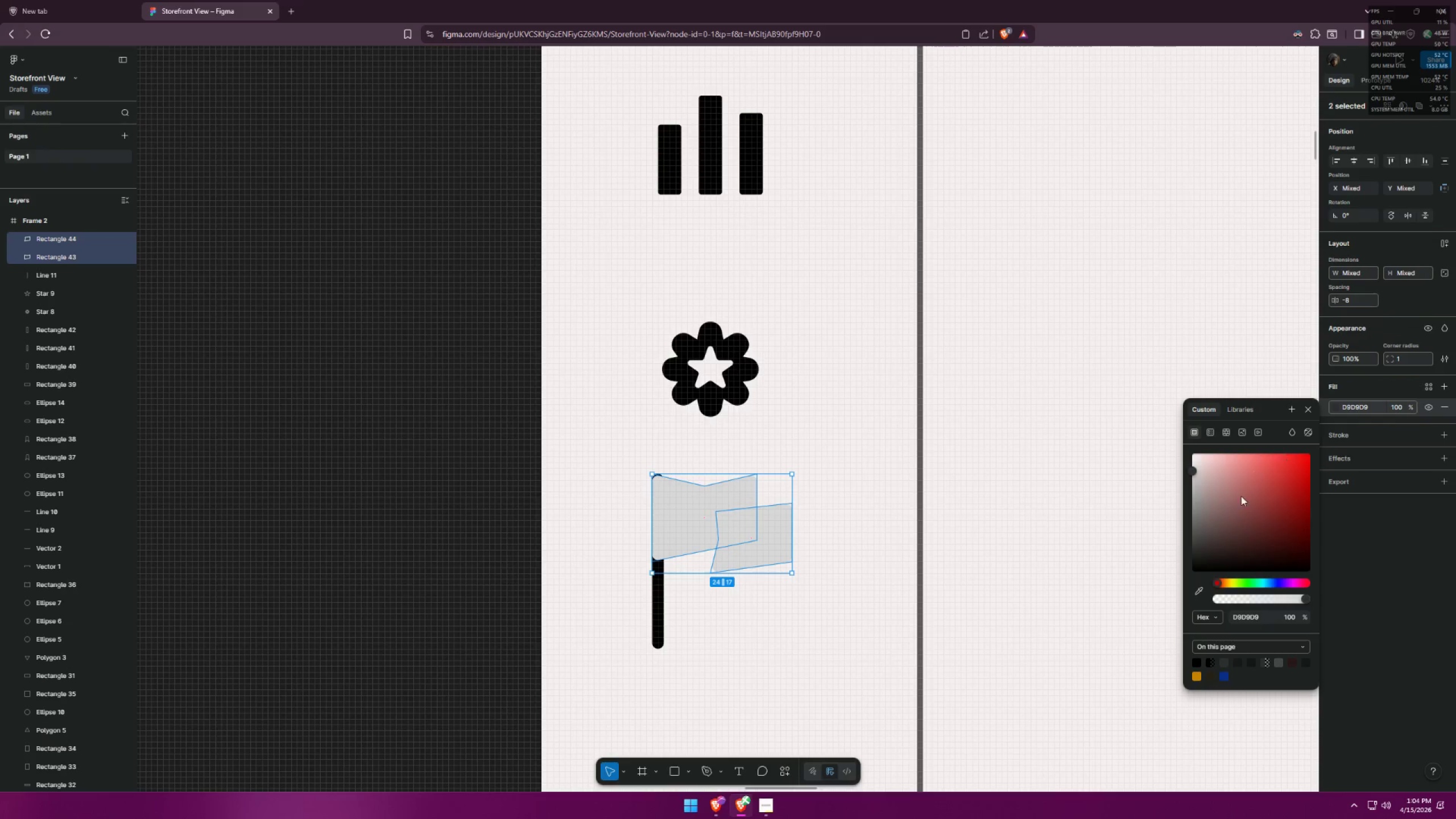 
left_click_drag(start_coordinate=[1232, 524], to_coordinate=[1096, 631])
 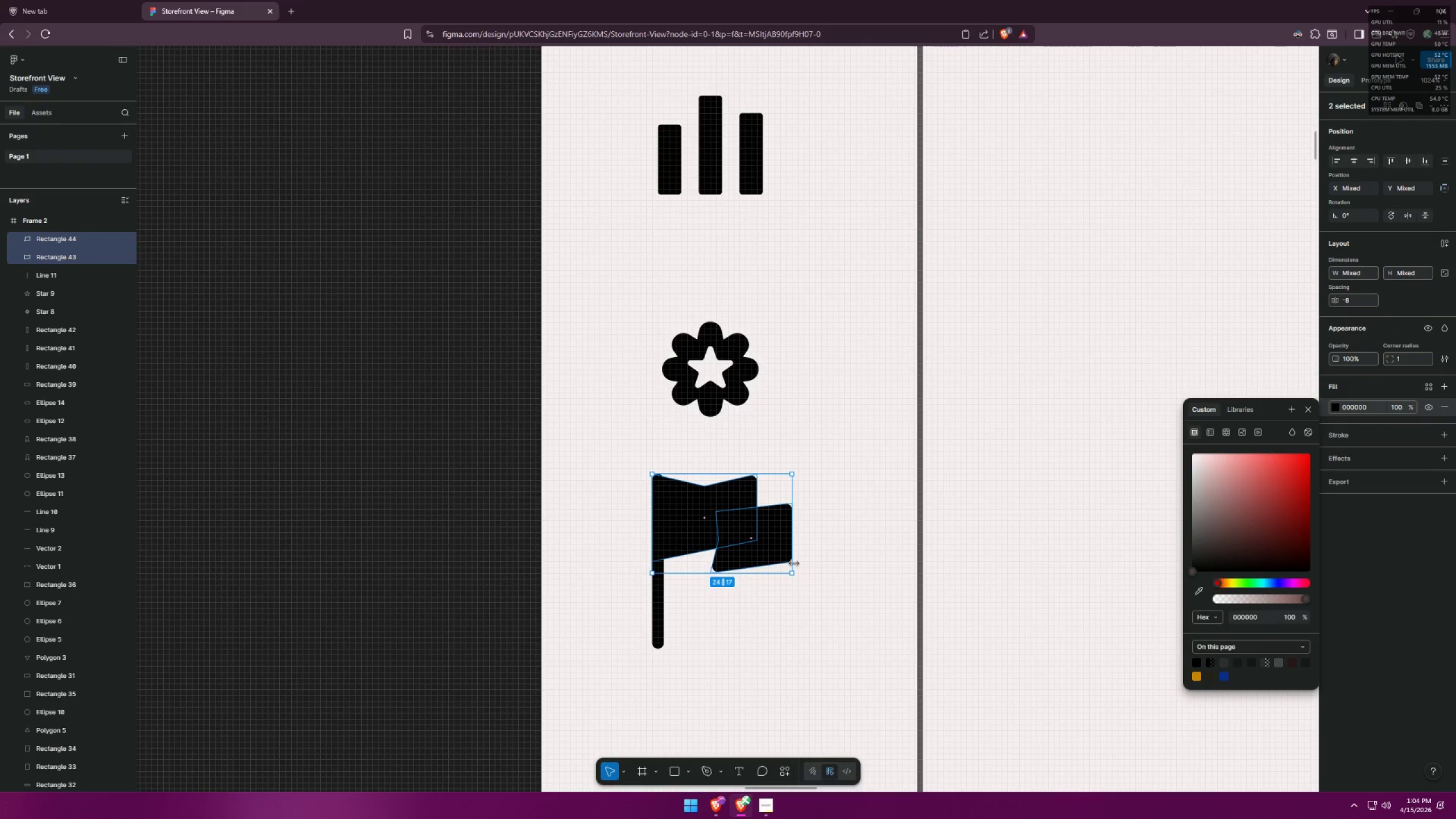 
double_click([859, 563])
 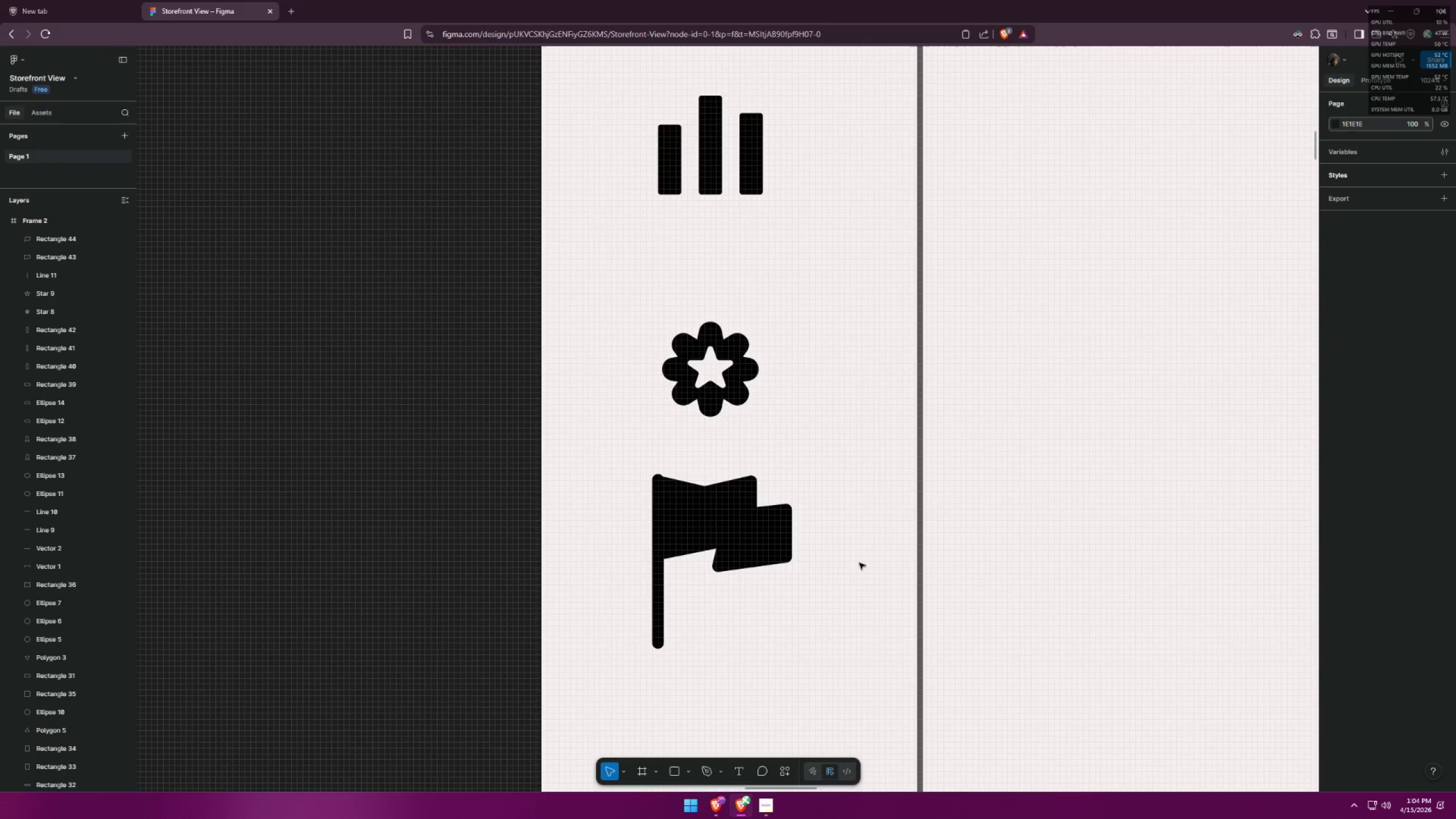 
hold_key(key=ControlLeft, duration=1.5)
scroll: coordinate [916, 478], scroll_direction: down, amount: 16.0
 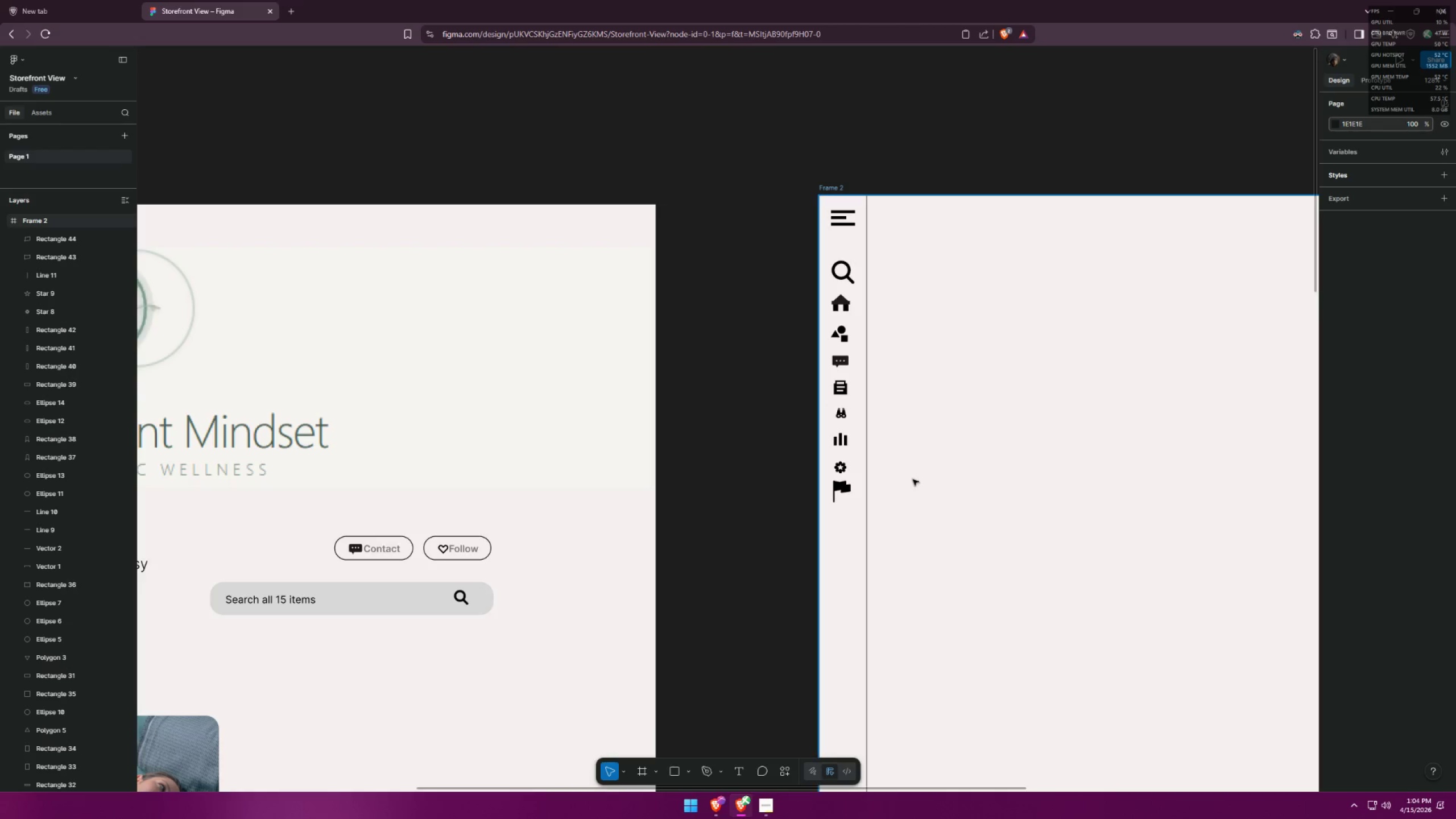 
hold_key(key=ControlLeft, duration=0.66)
scroll: coordinate [837, 468], scroll_direction: up, amount: 17.0
 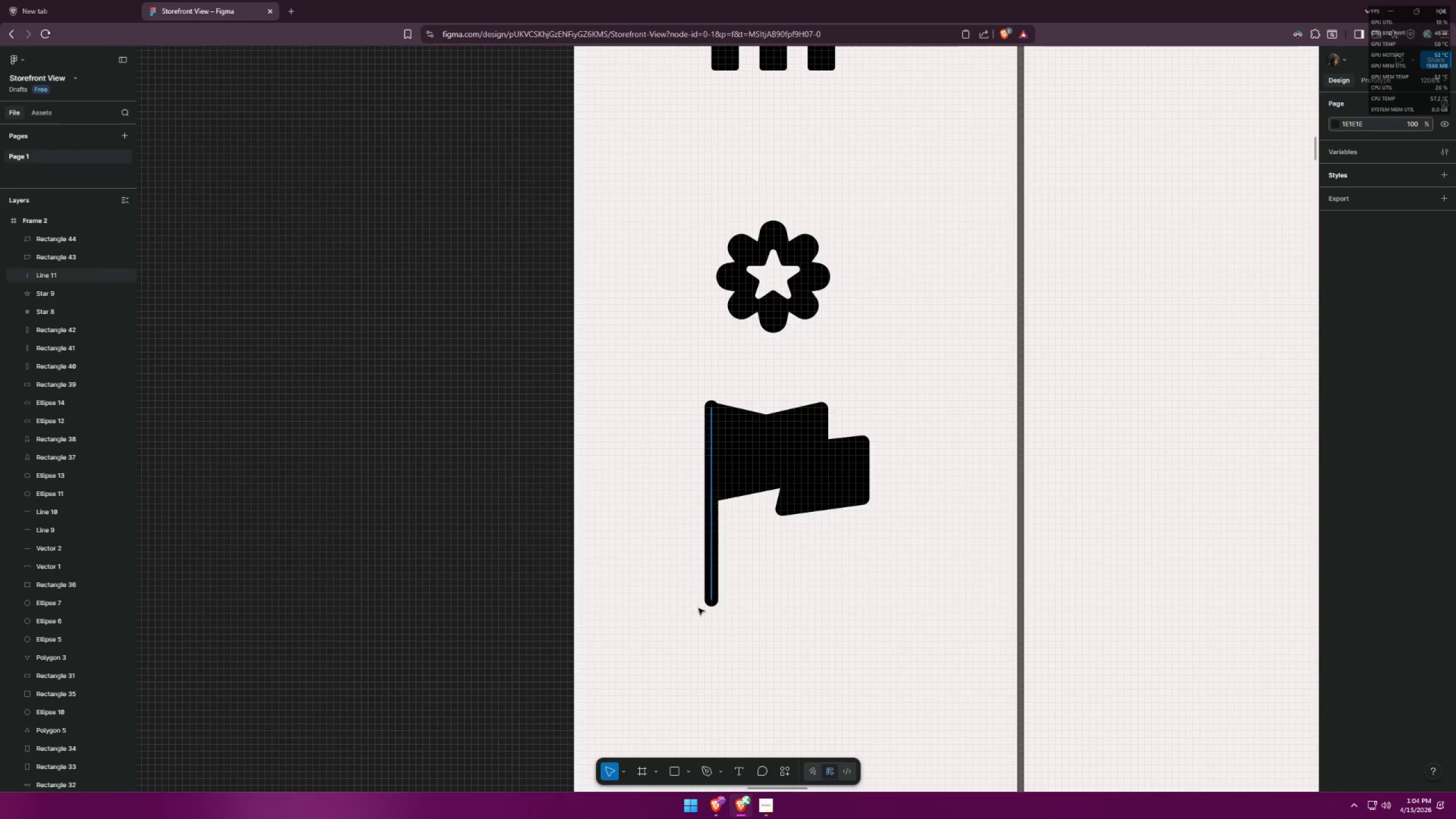 
left_click_drag(start_coordinate=[672, 628], to_coordinate=[923, 428])
 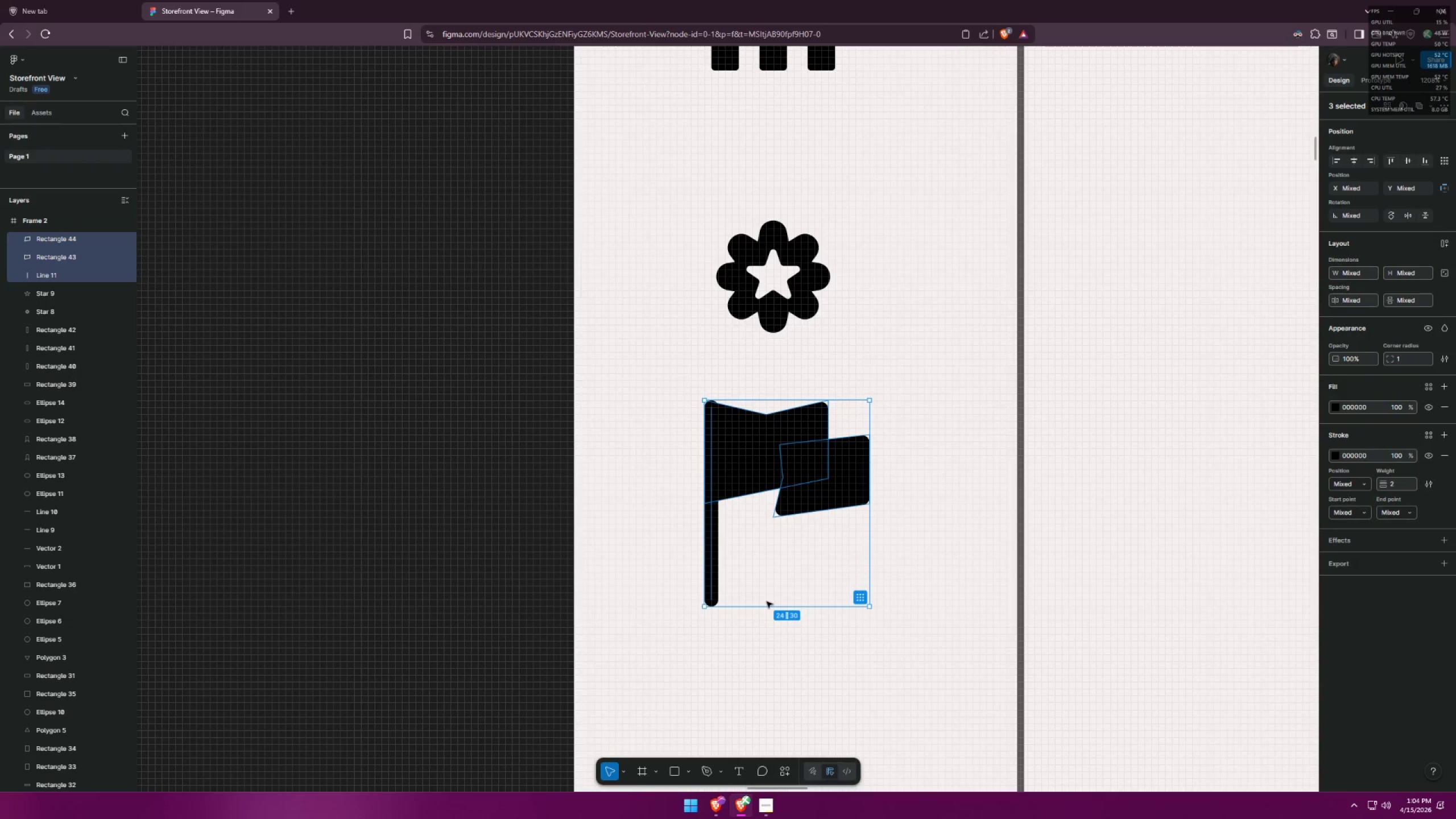 
left_click_drag(start_coordinate=[765, 607], to_coordinate=[778, 569])
 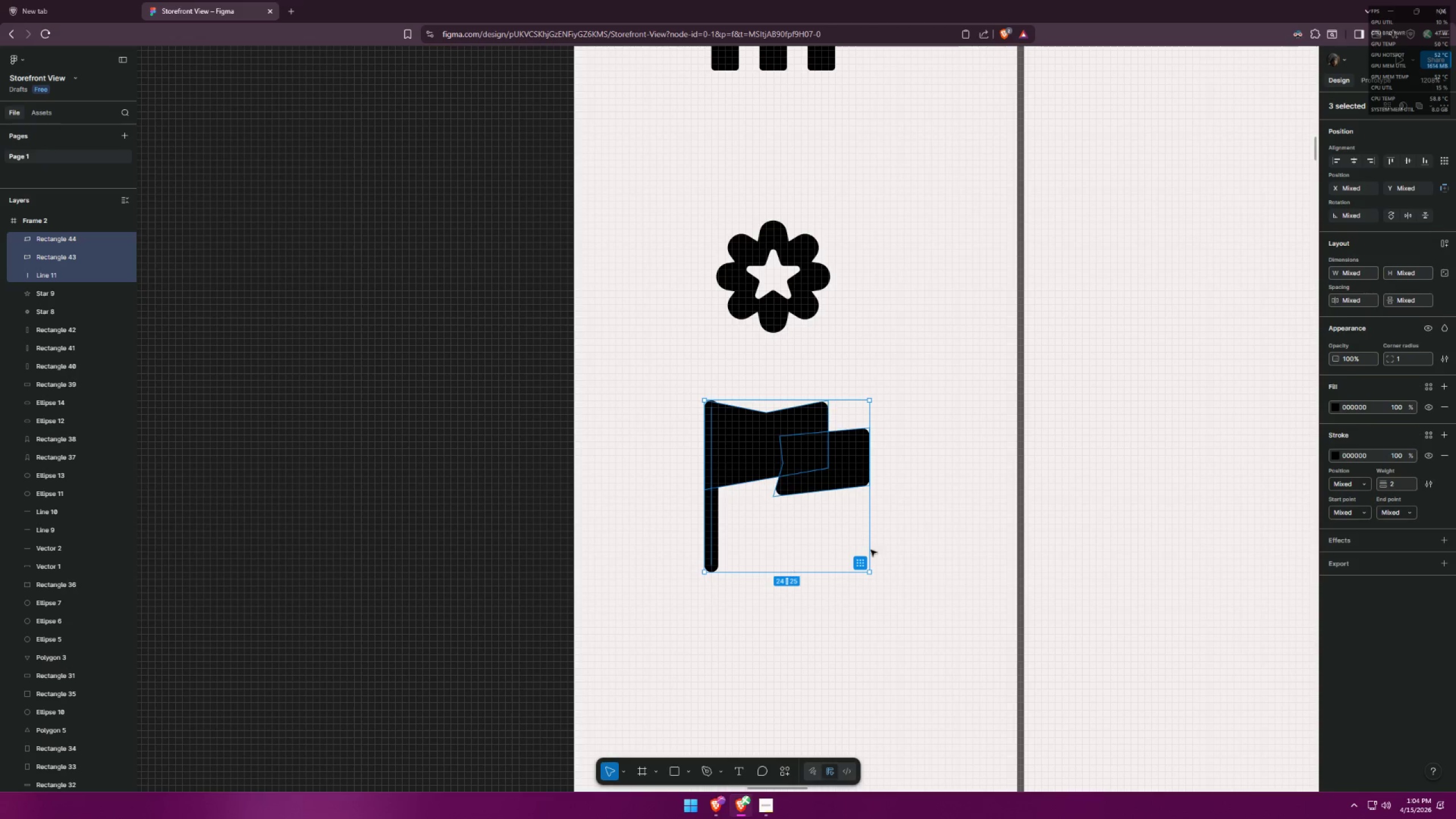 
left_click([919, 531])
 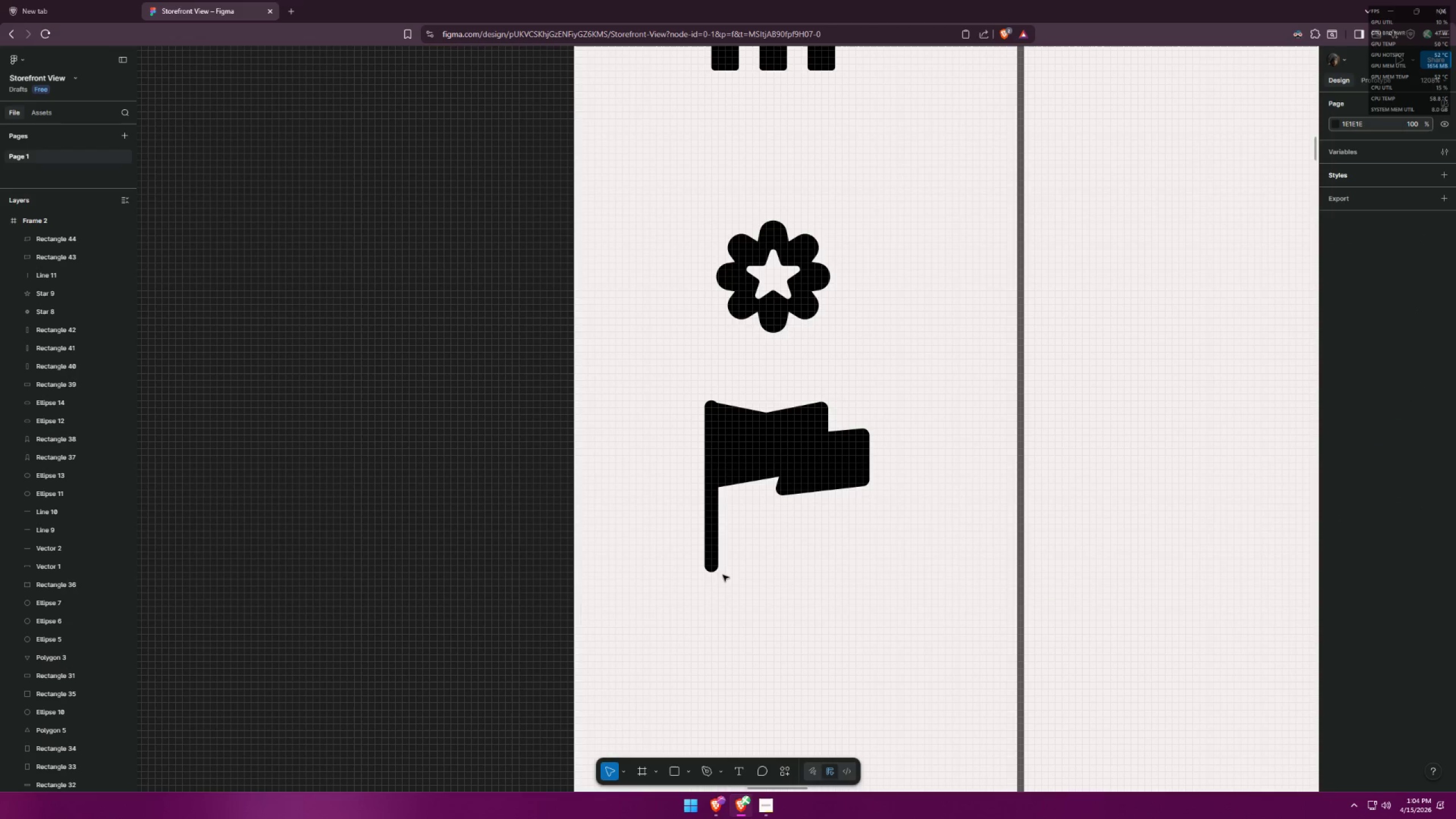 
left_click_drag(start_coordinate=[672, 598], to_coordinate=[863, 406])
 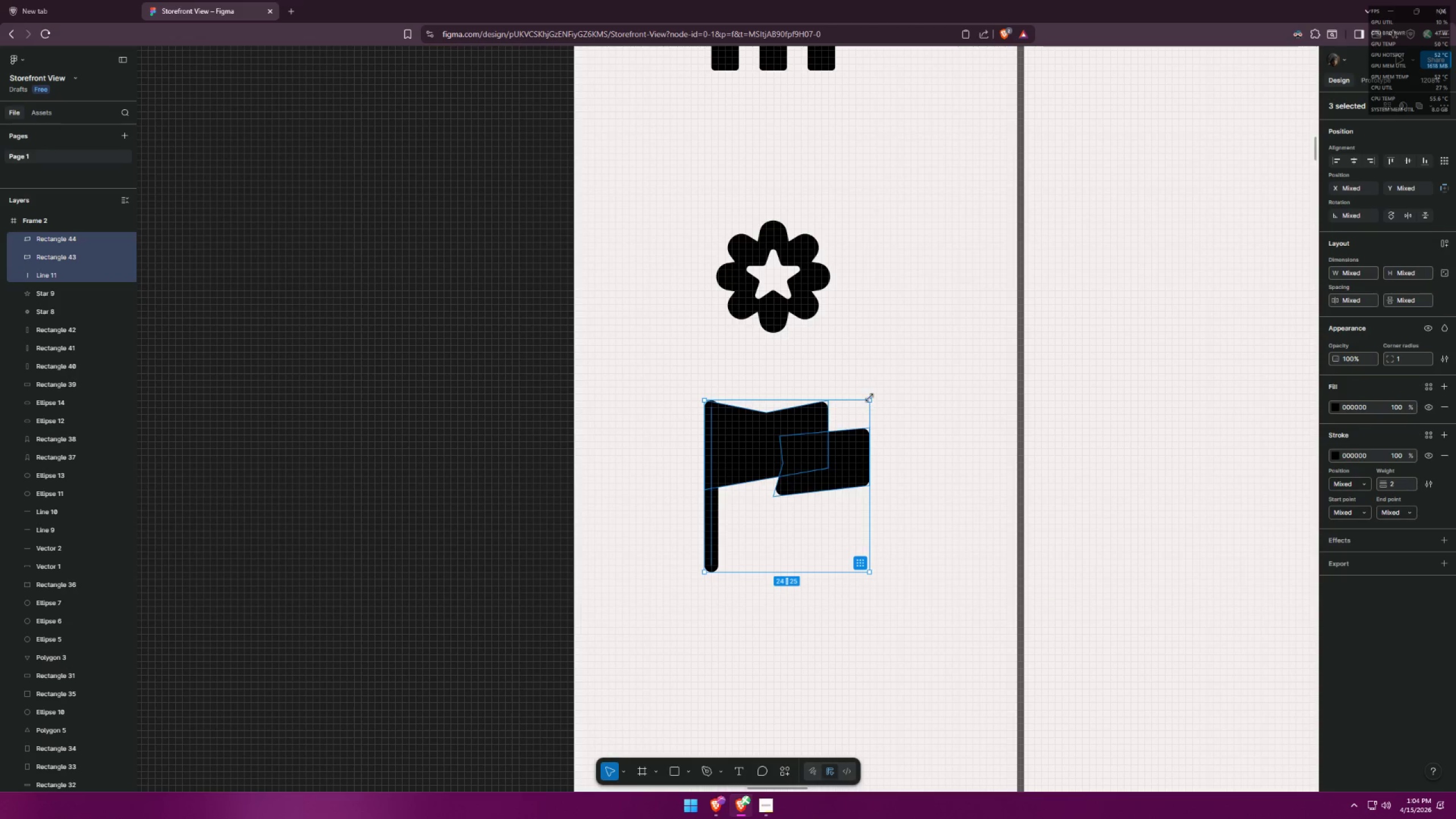 
left_click_drag(start_coordinate=[870, 398], to_coordinate=[858, 424])
 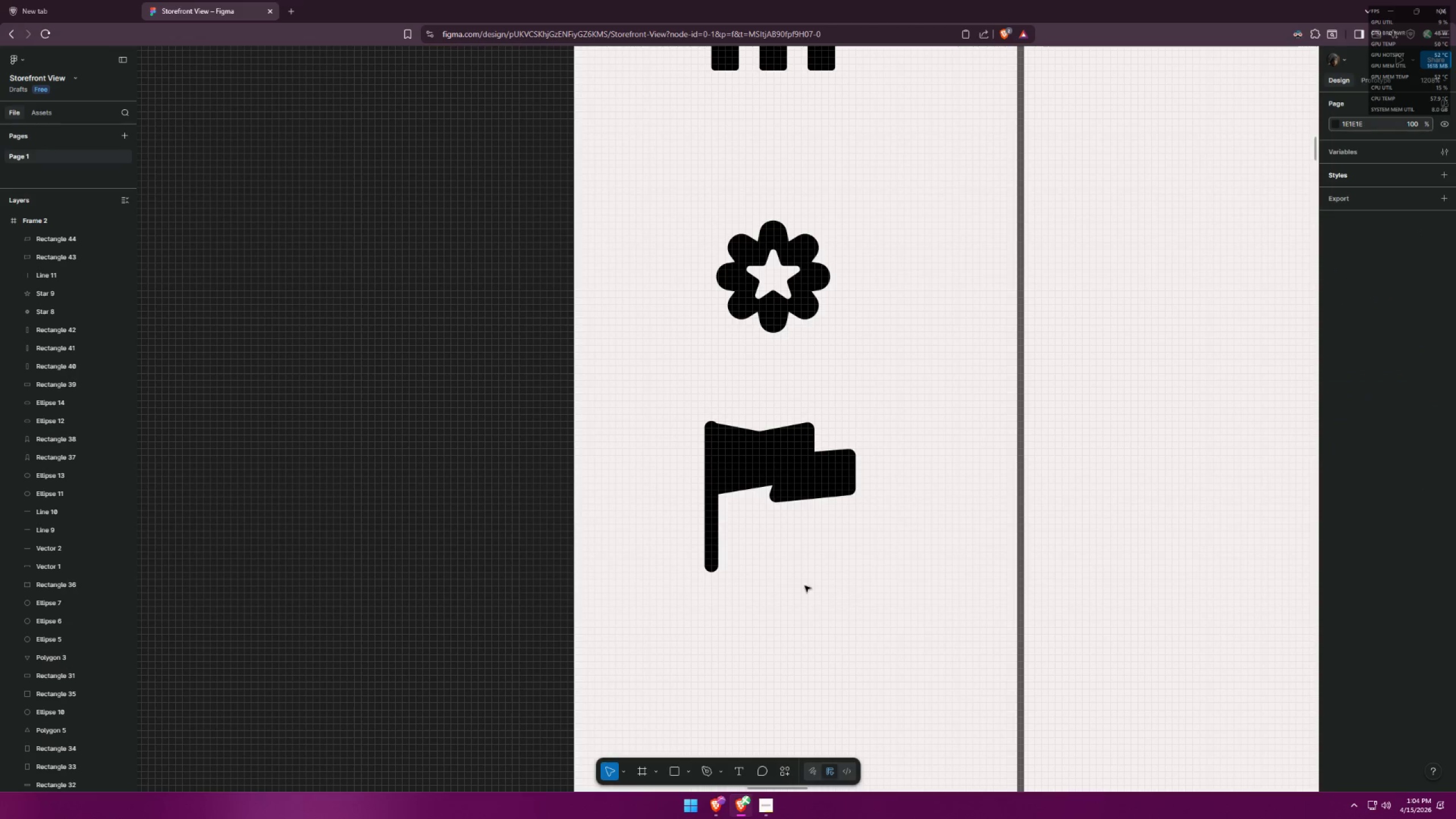 
hold_key(key=ControlLeft, duration=0.95)
 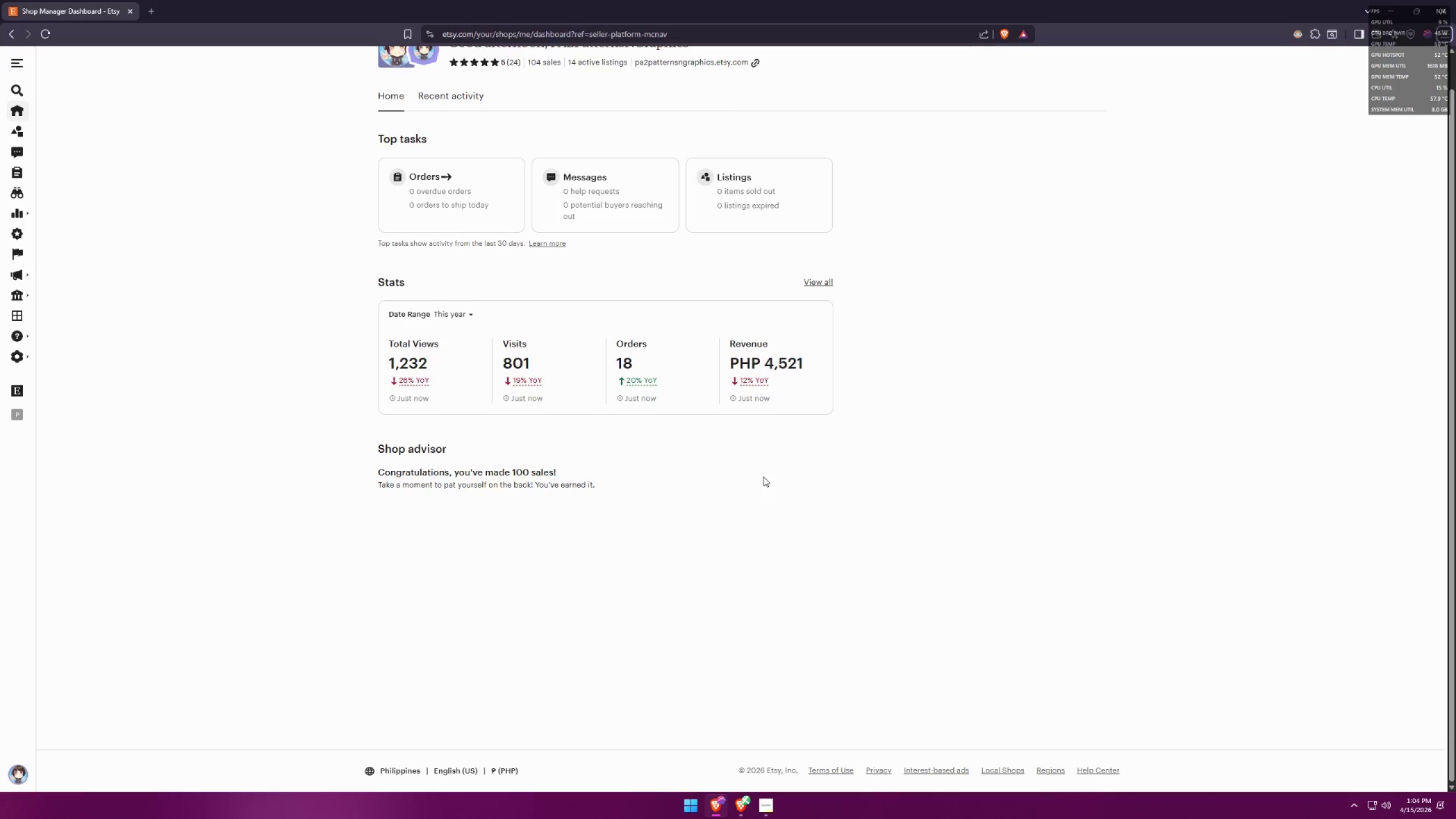 
key(Alt+AltLeft)
 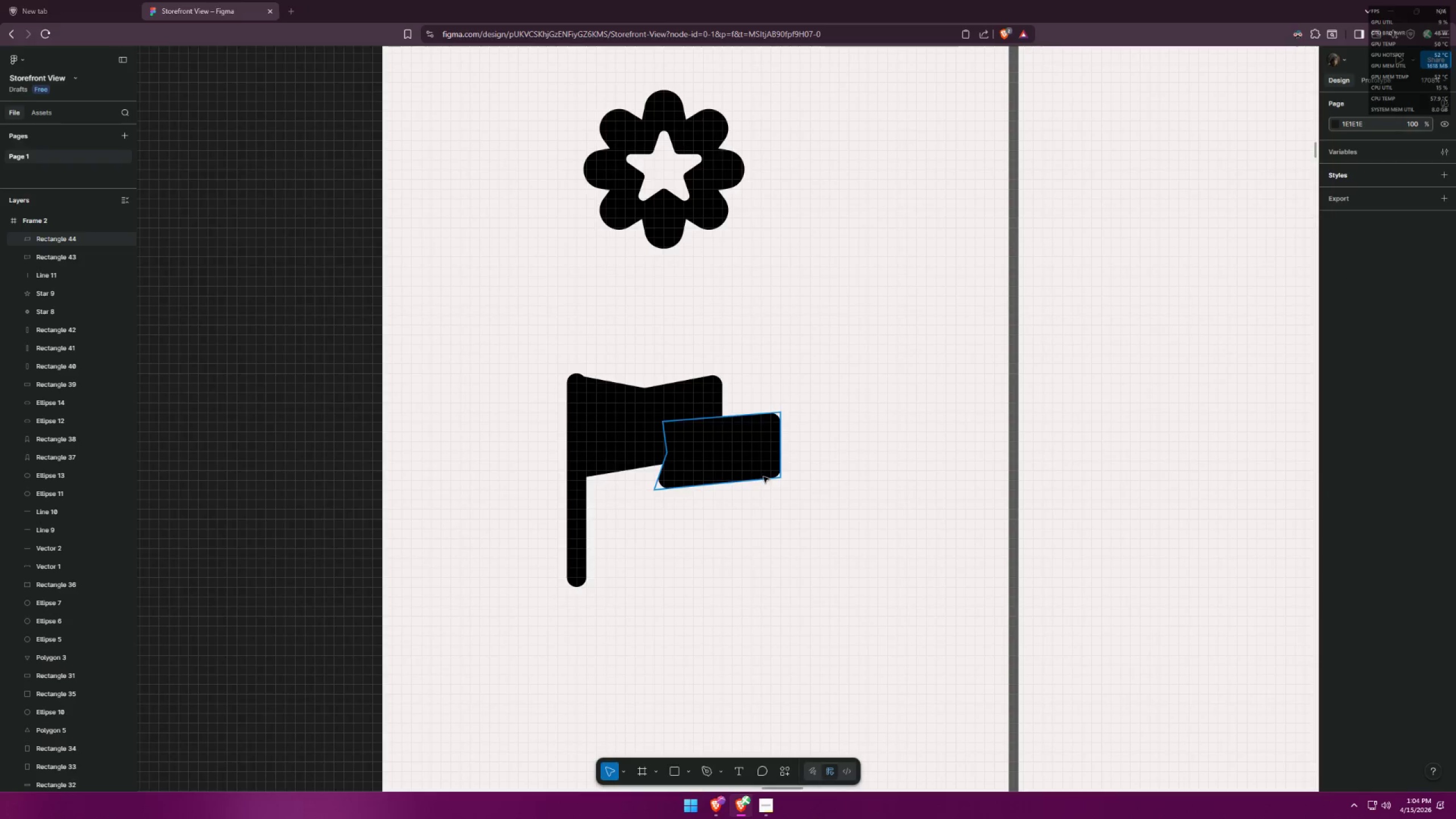 
key(Alt+Tab)
 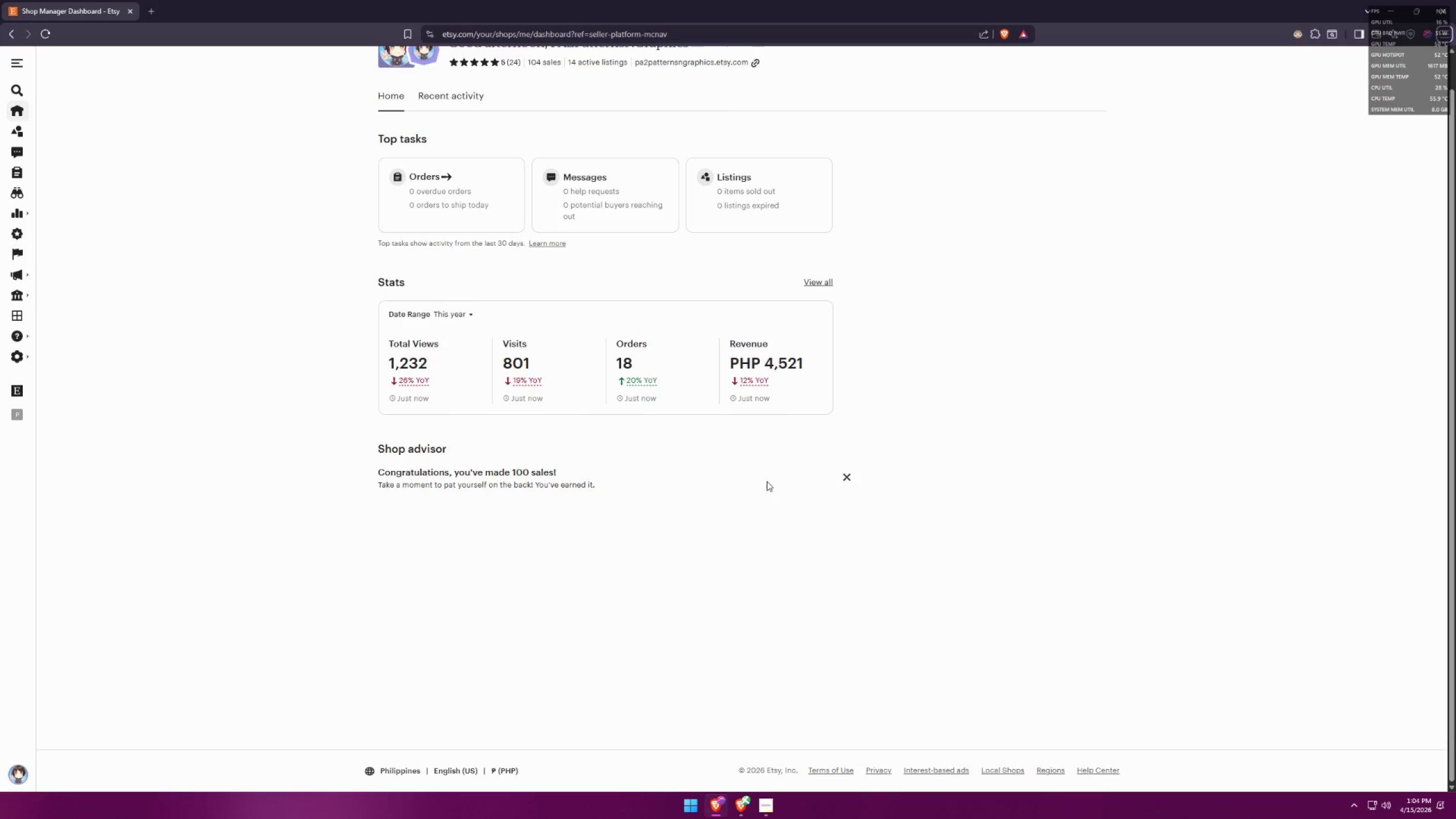 
scroll: coordinate [772, 516], scroll_direction: up, amount: 3.0
 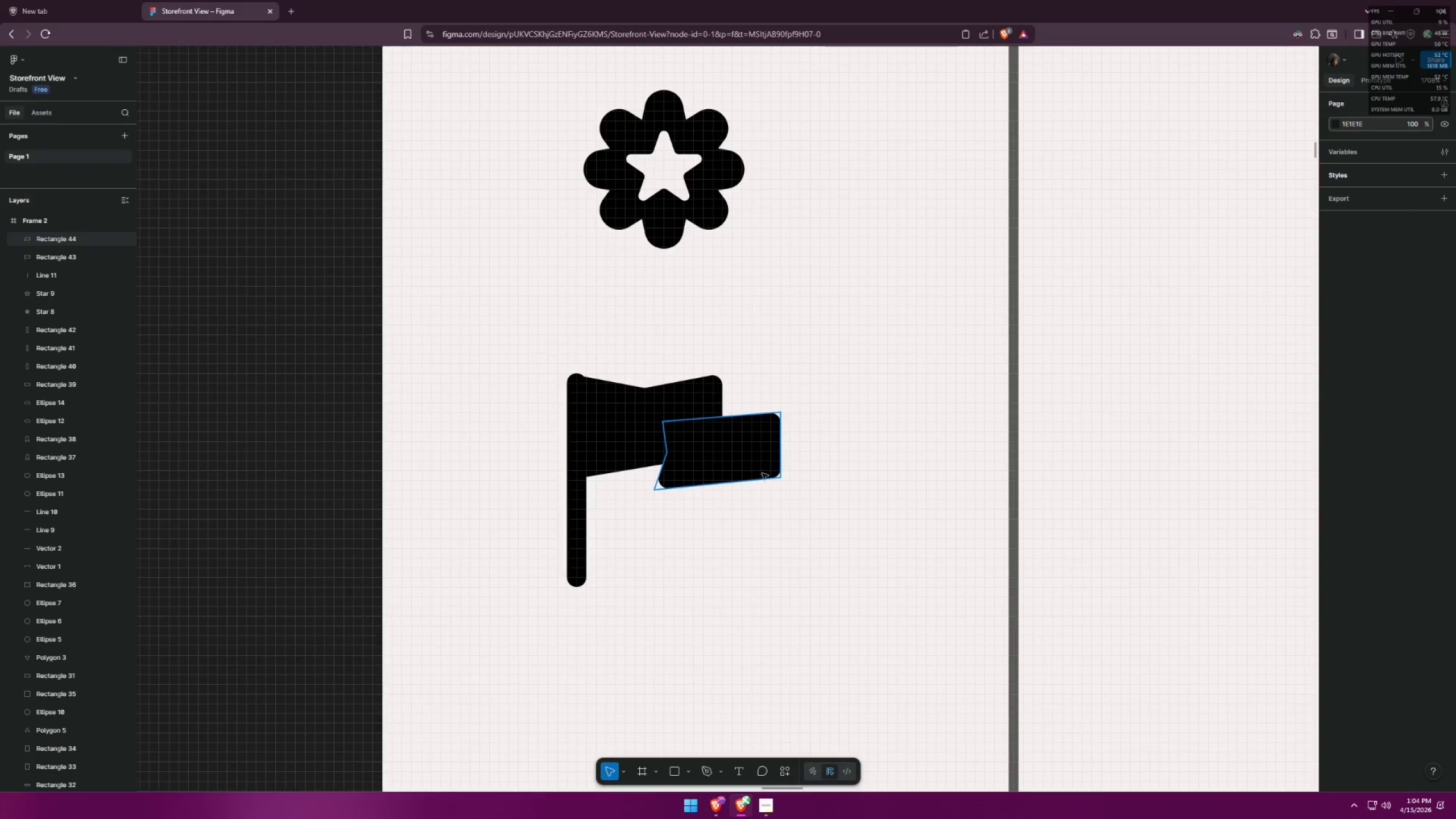 
key(Alt+AltLeft)
 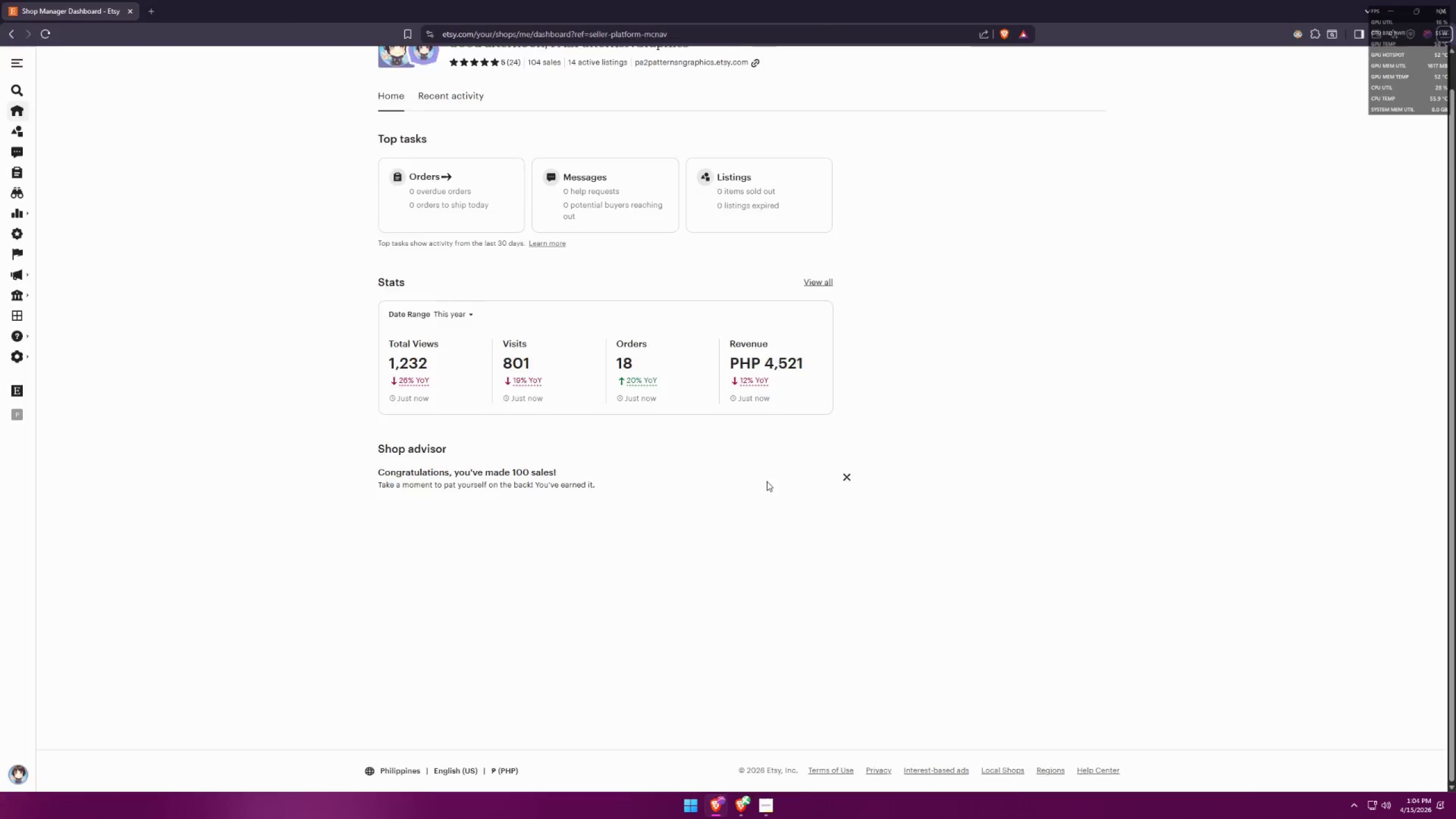 
key(Alt+Tab)
 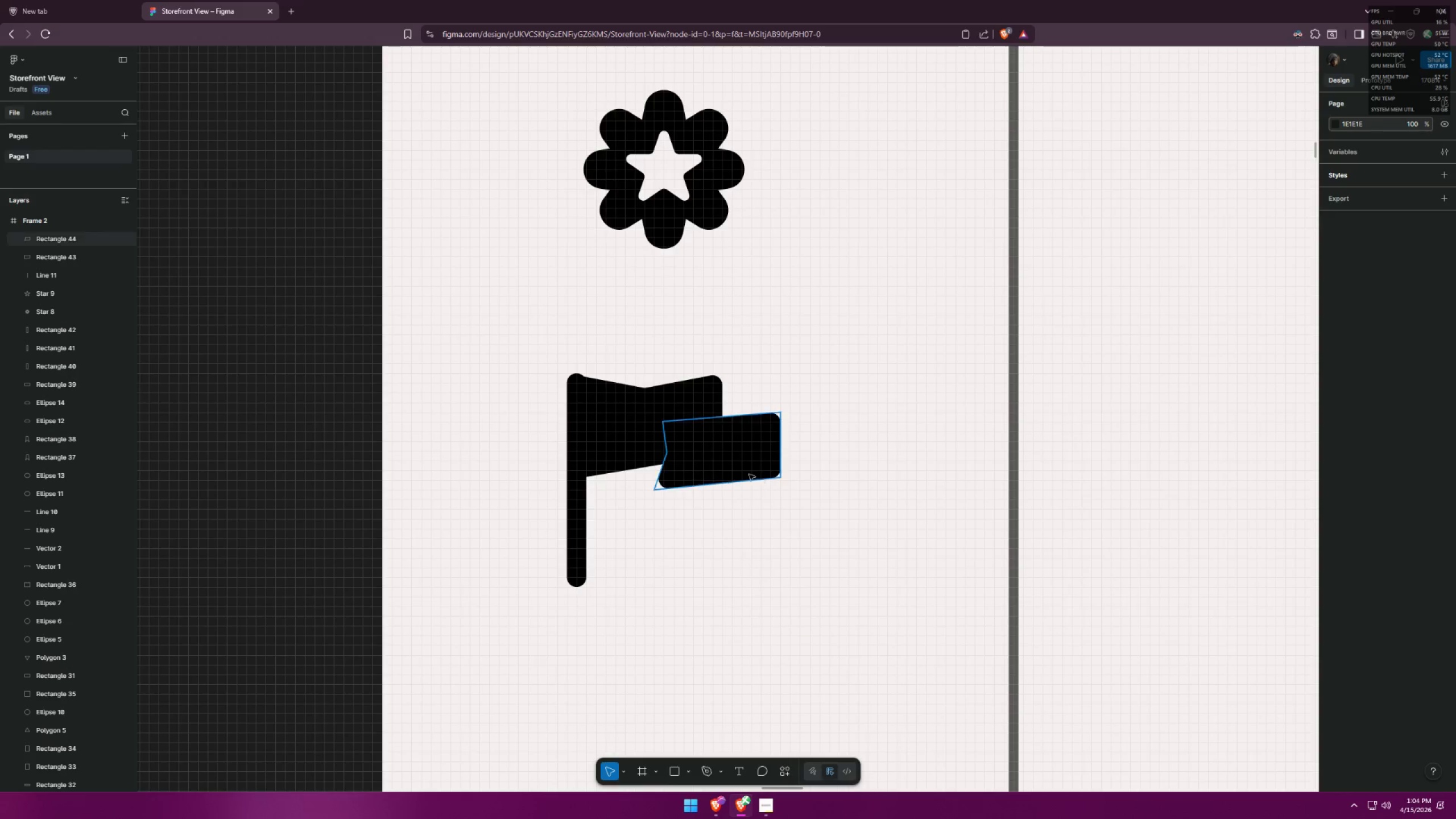 
left_click([735, 462])
 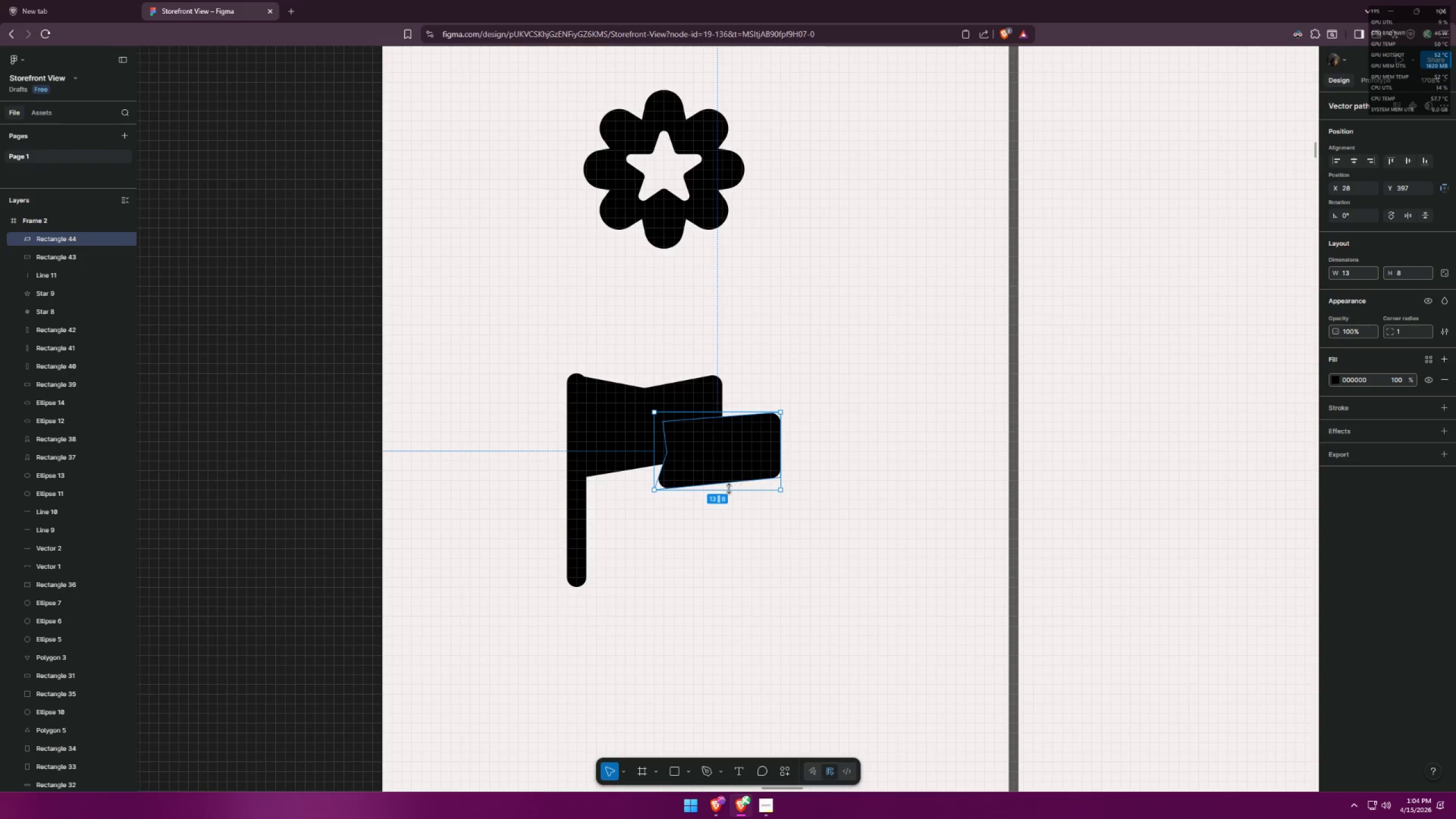 
left_click_drag(start_coordinate=[727, 491], to_coordinate=[728, 501])
 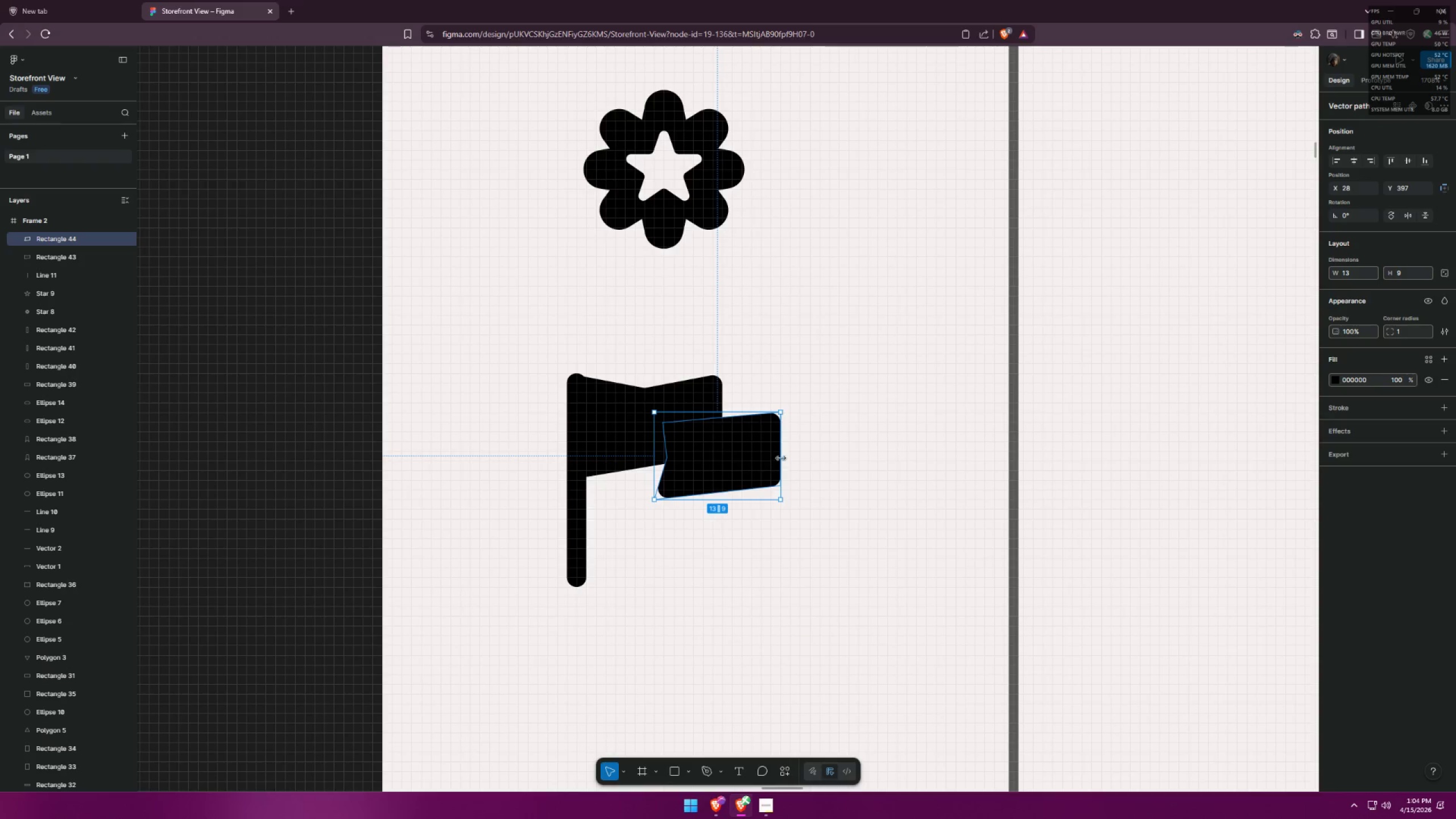 
left_click_drag(start_coordinate=[783, 458], to_coordinate=[773, 458])
 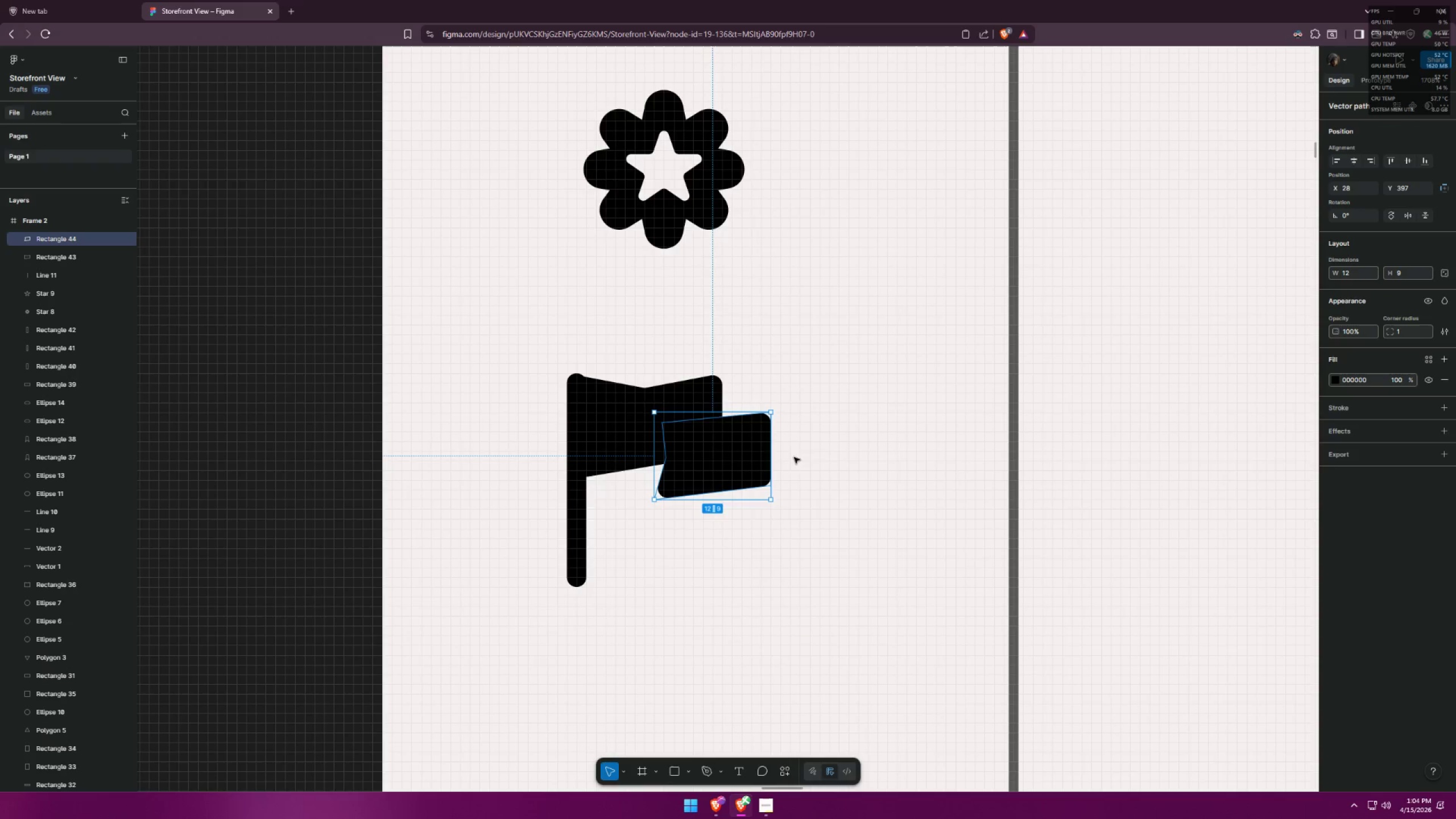 
left_click([816, 454])
 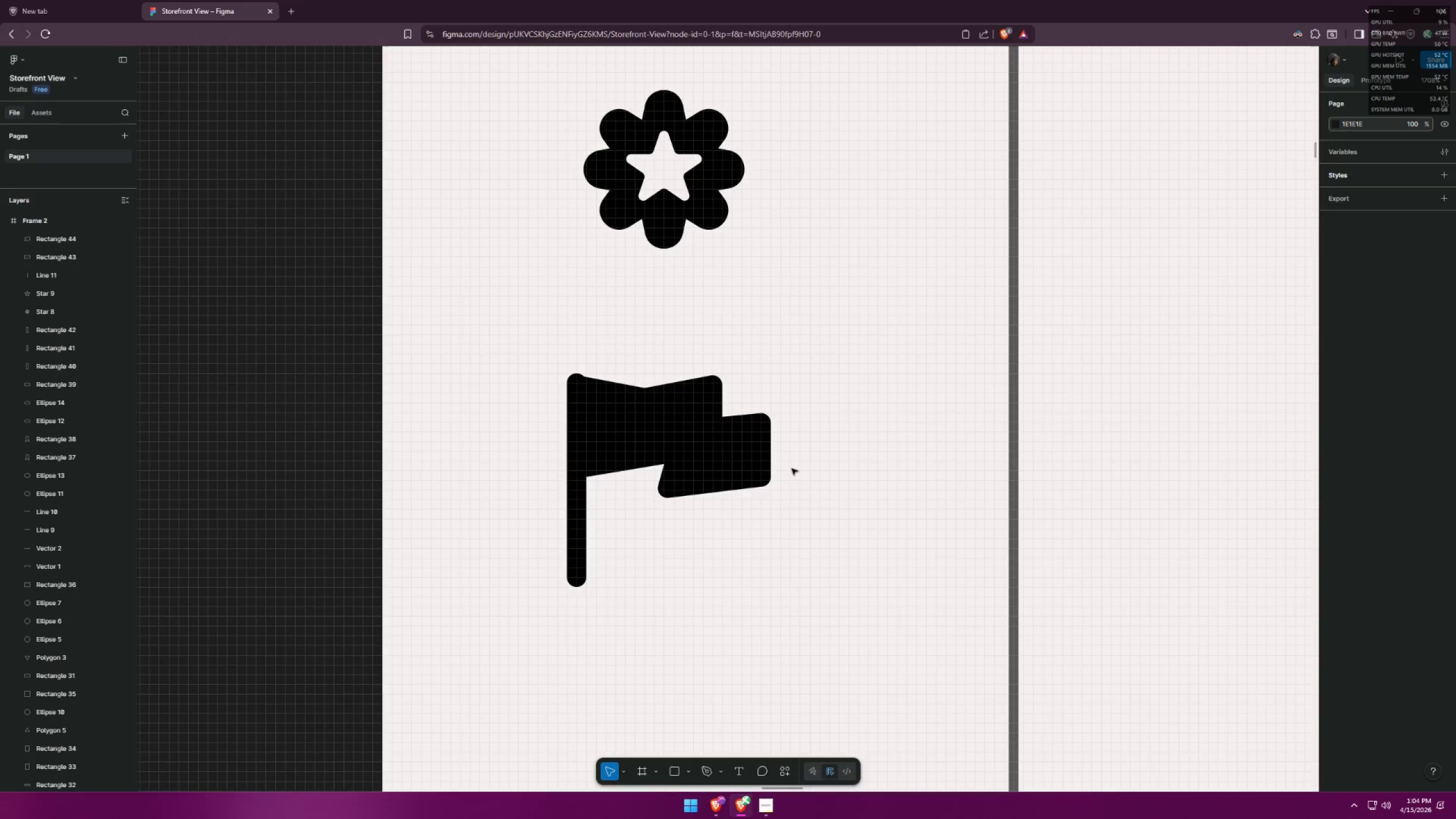 
hold_key(key=ControlLeft, duration=1.5)
 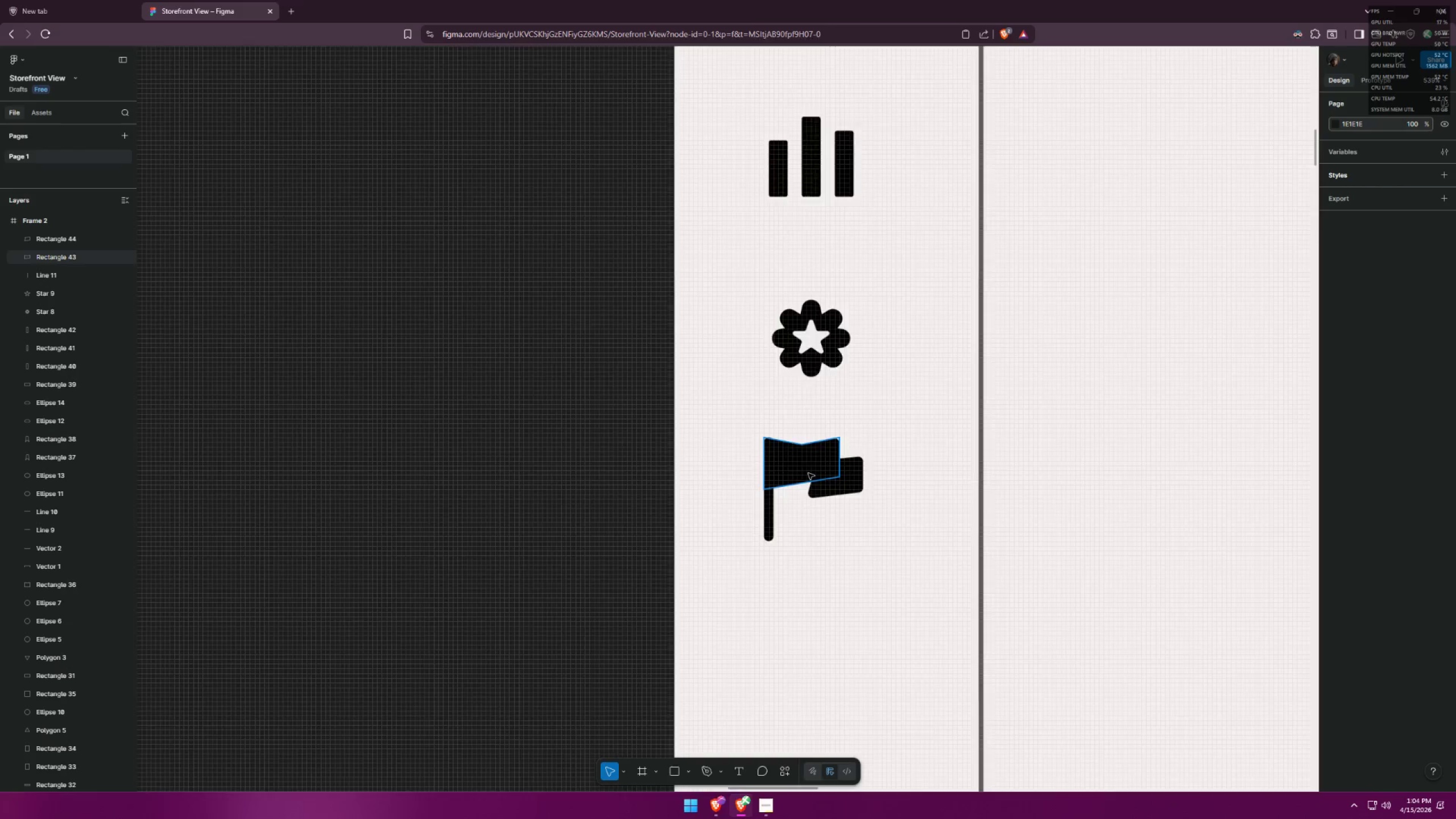 
hold_key(key=ControlLeft, duration=0.89)
 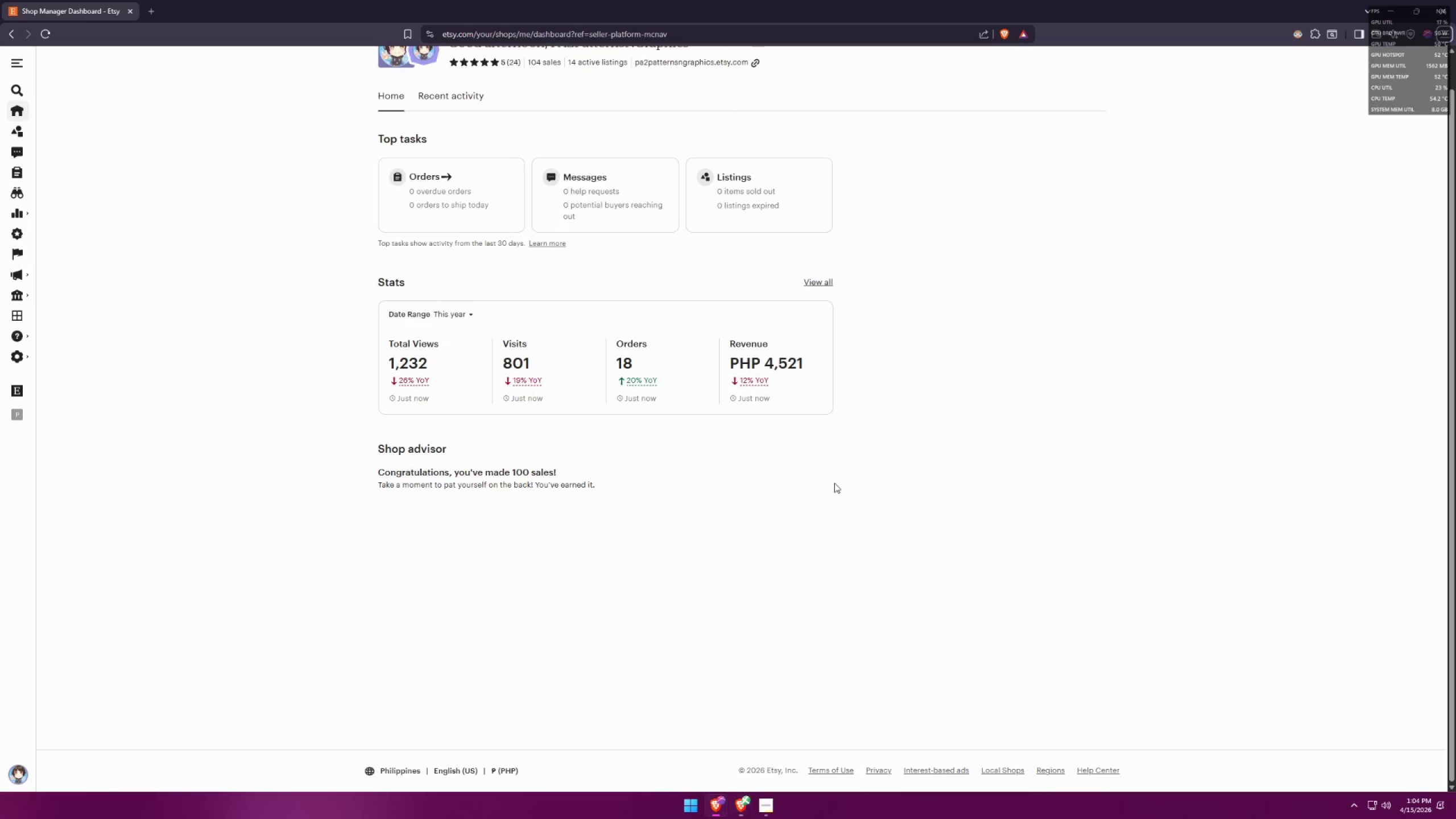 
hold_key(key=ControlLeft, duration=2.94)
 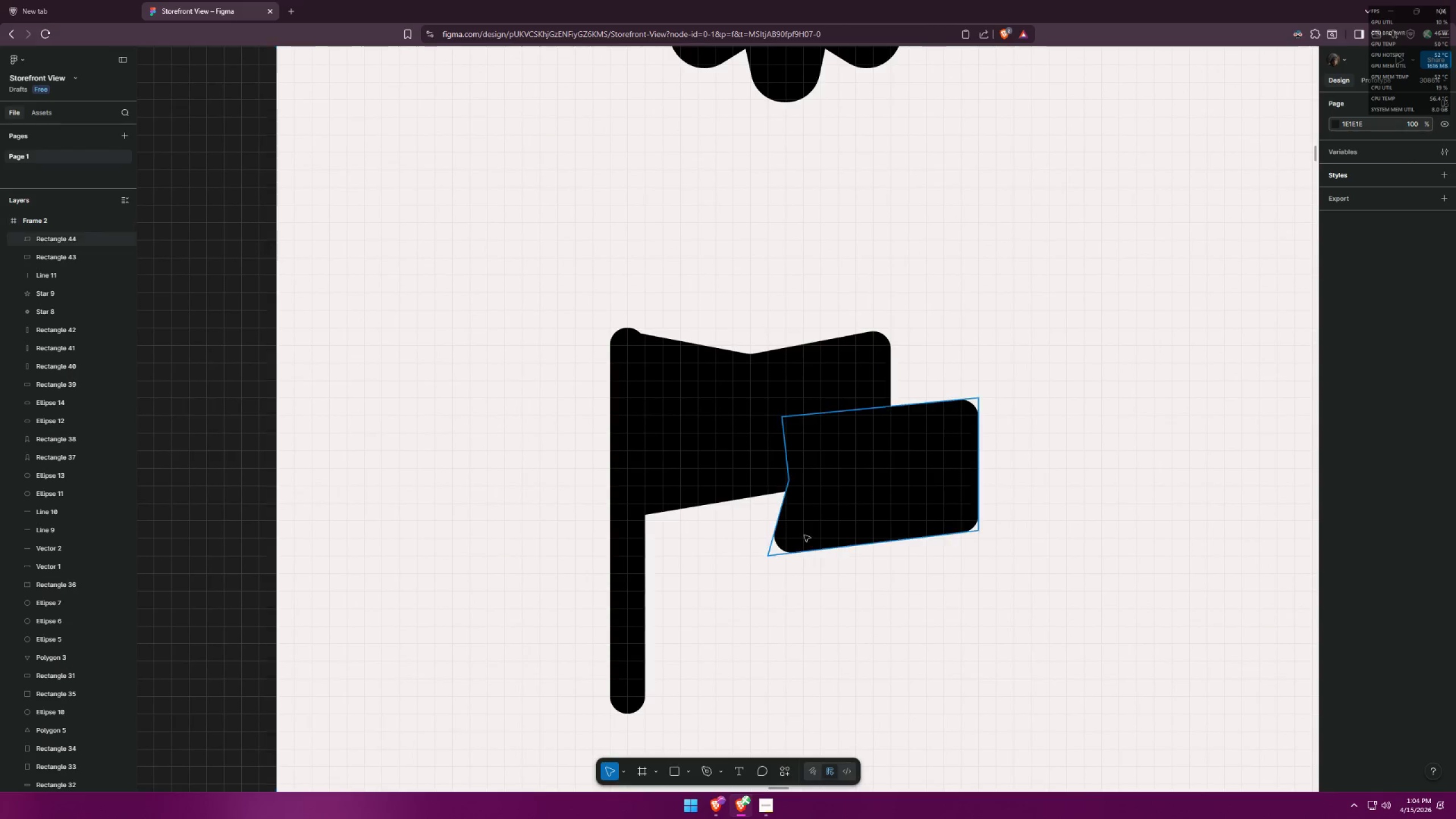 
key(Alt+AltLeft)
 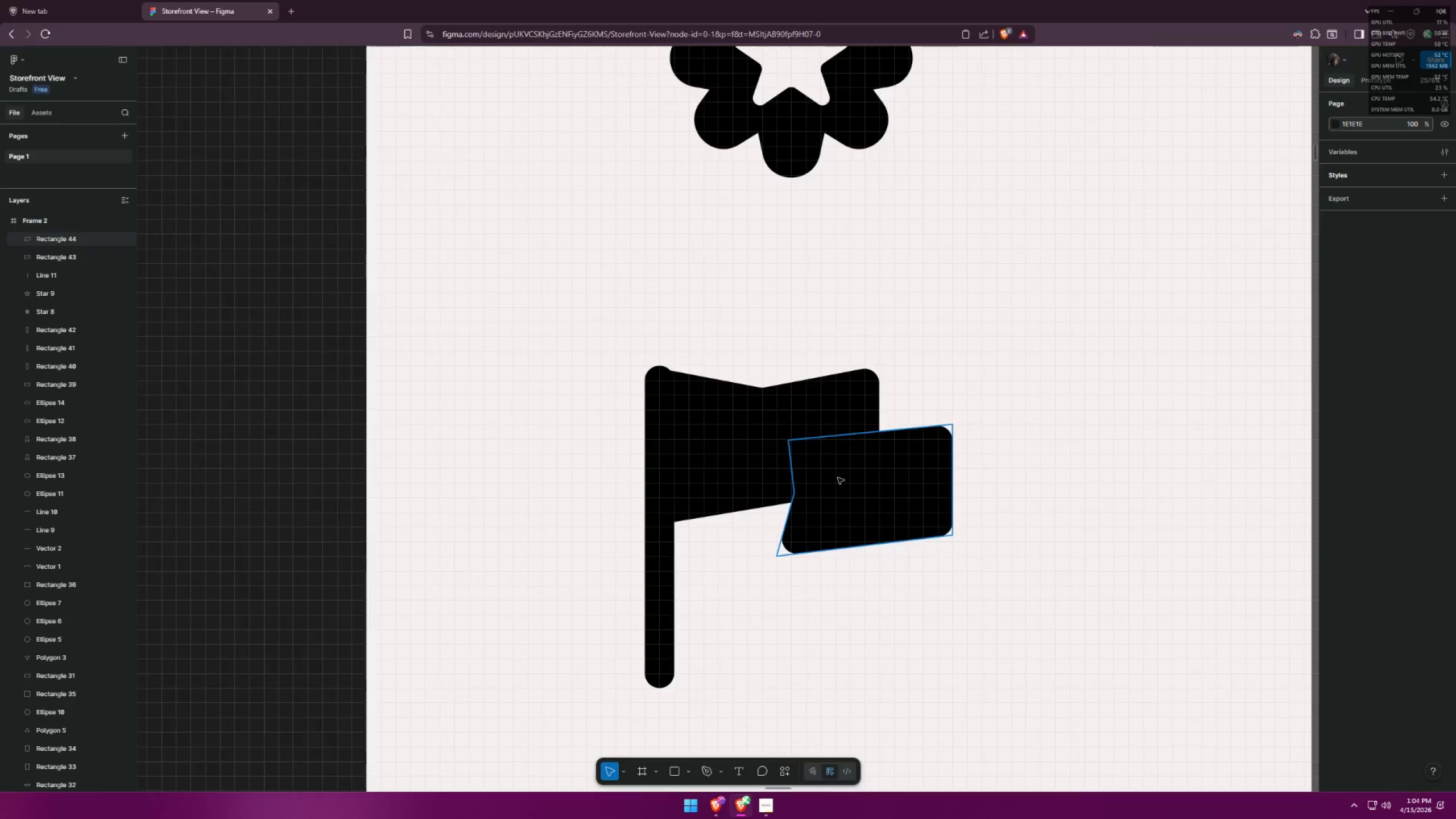 
key(Alt+Tab)
 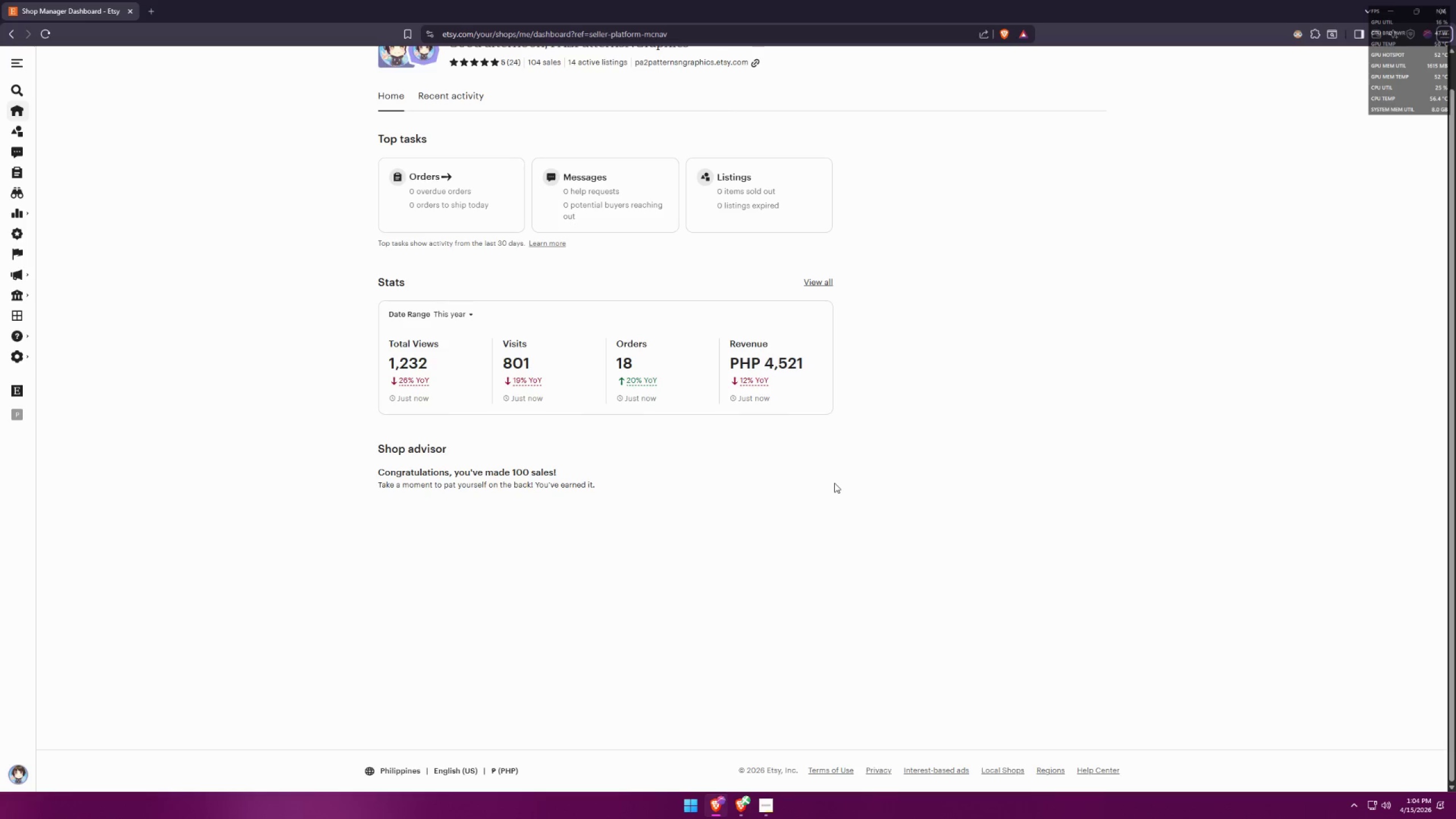 
scroll: coordinate [830, 471], scroll_direction: up, amount: 3.0
 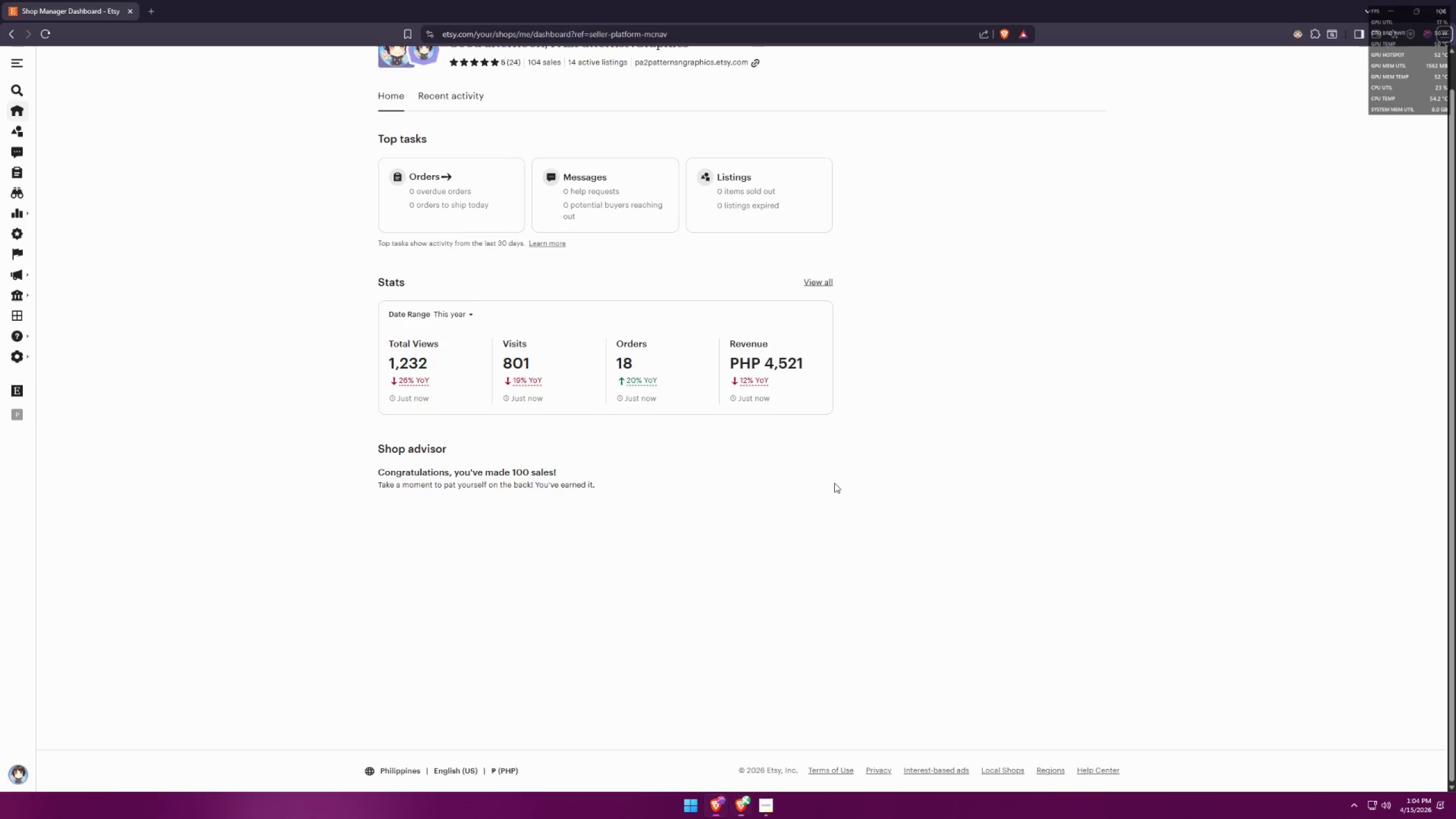 
key(Alt+AltLeft)
 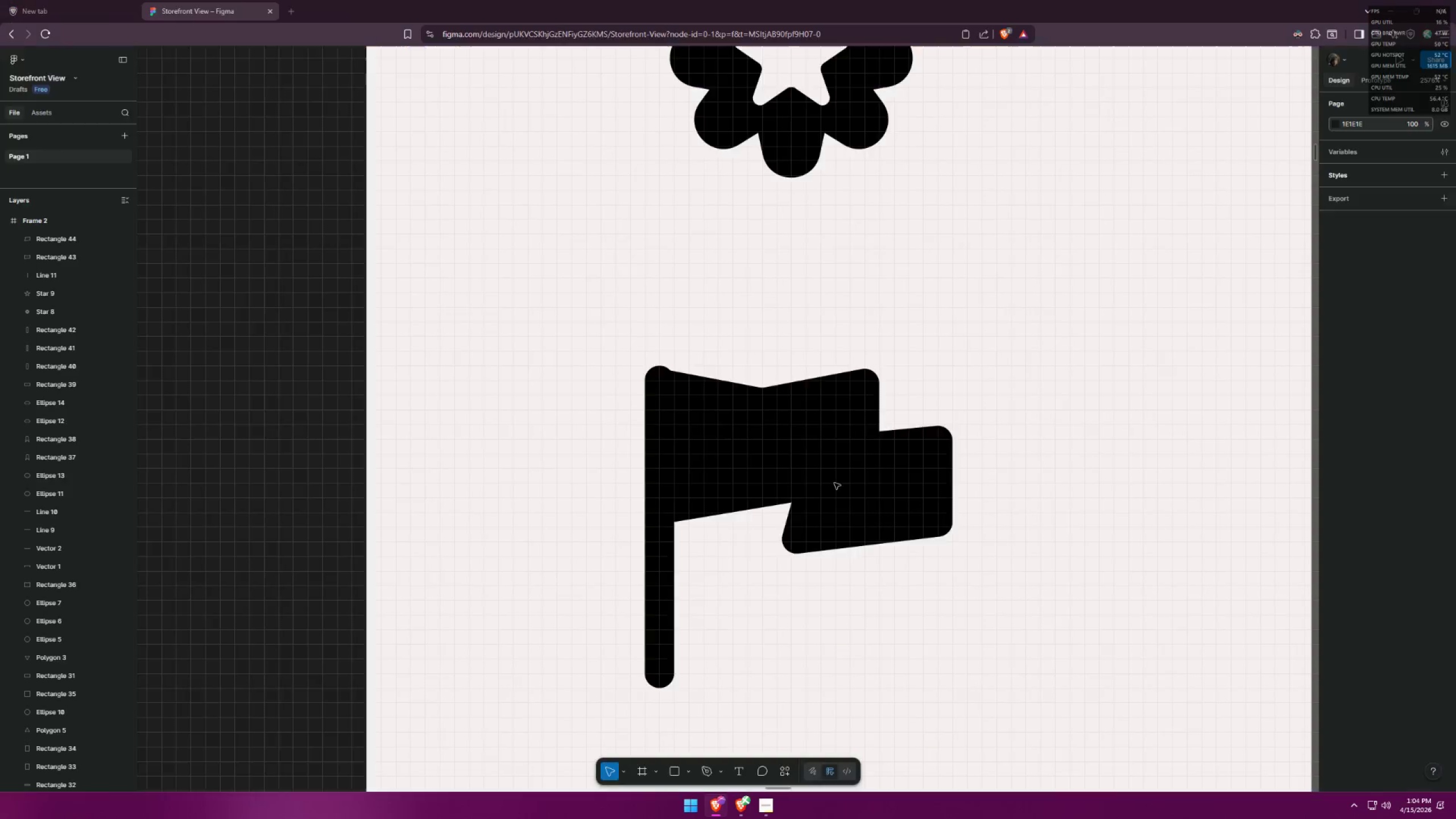 
key(Alt+Tab)
 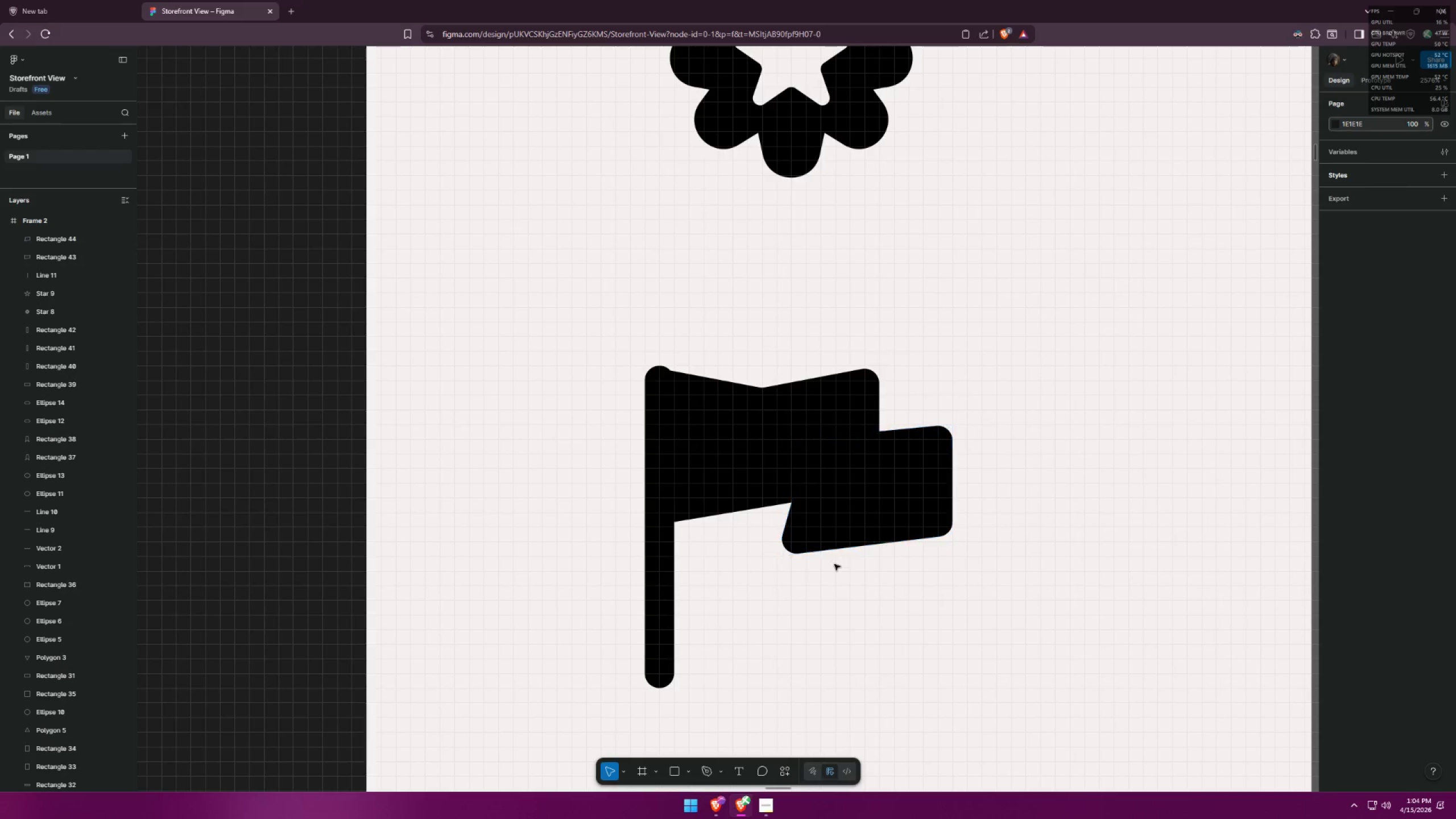 
hold_key(key=ControlLeft, duration=0.55)
 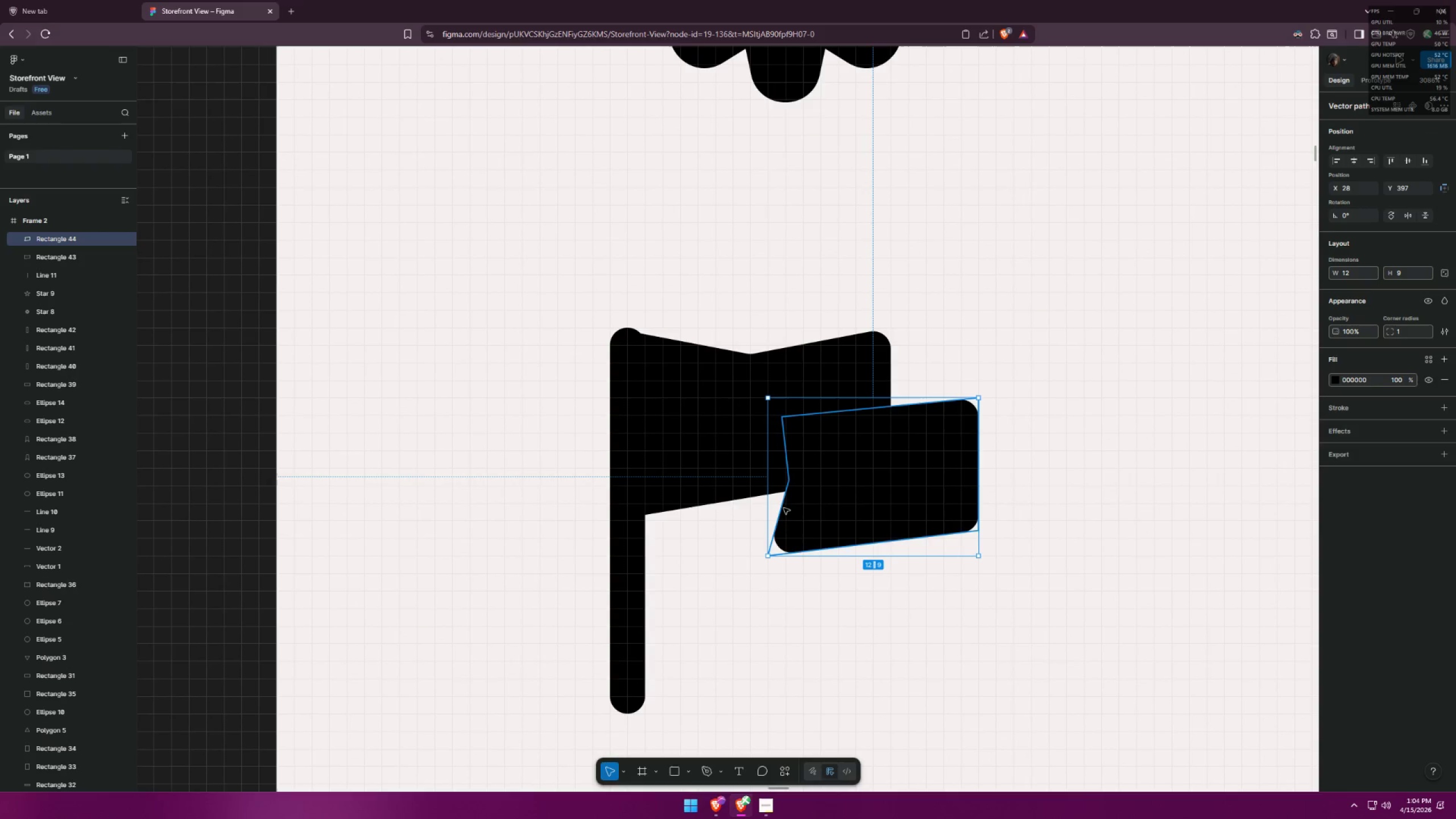 
left_click([799, 516])
 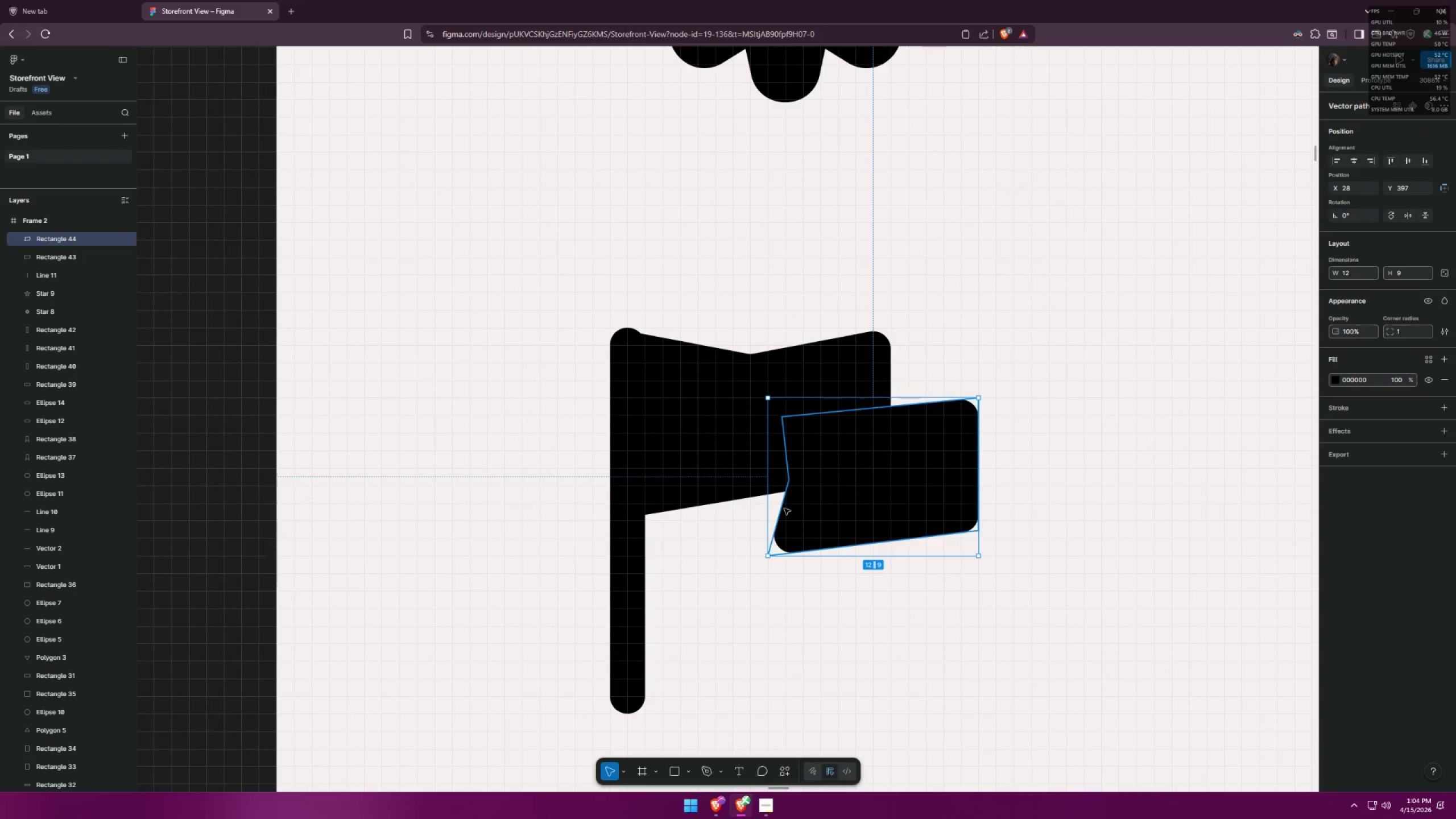 
scroll: coordinate [822, 557], scroll_direction: up, amount: 3.0
 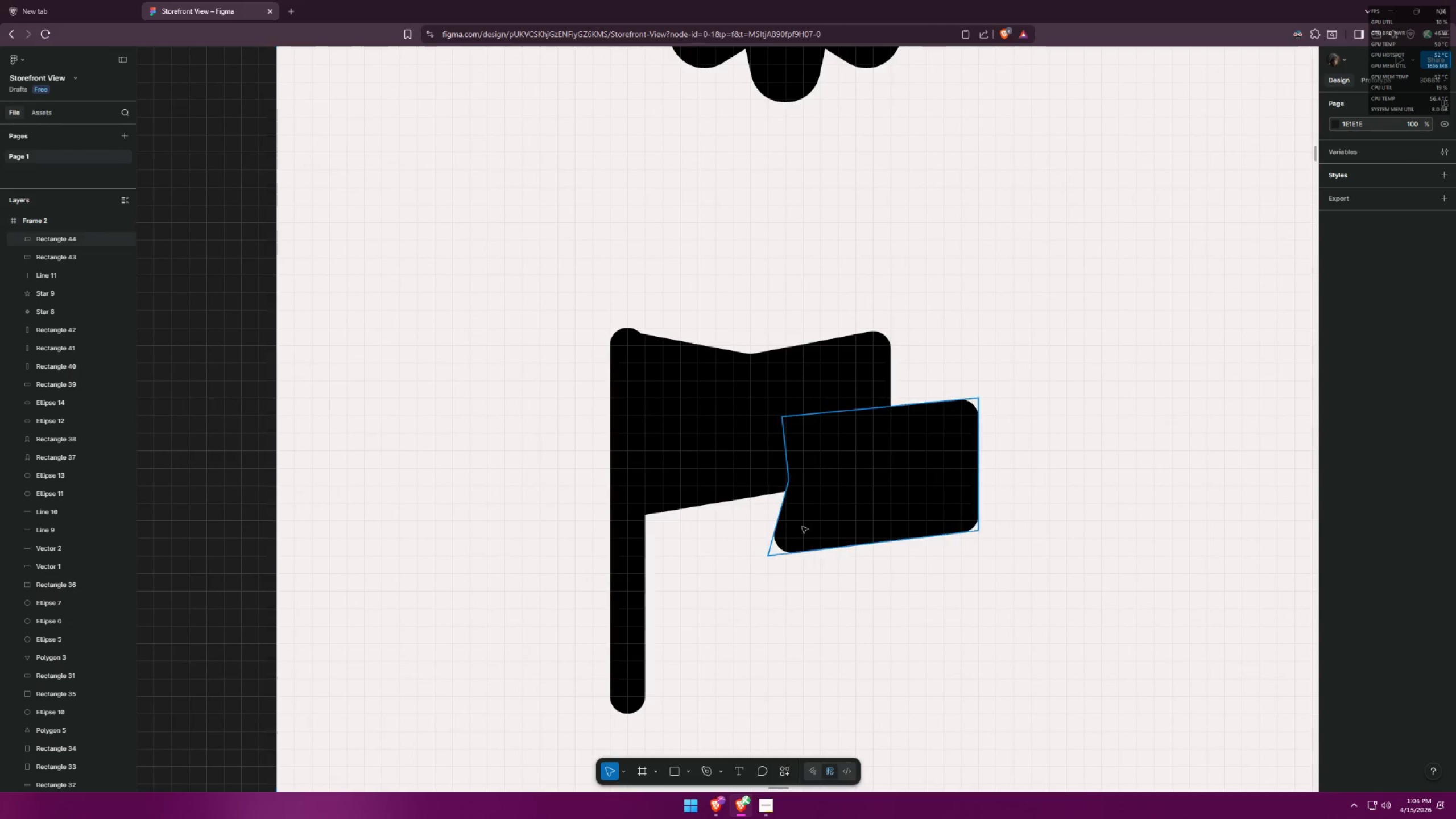 
double_click([784, 508])
 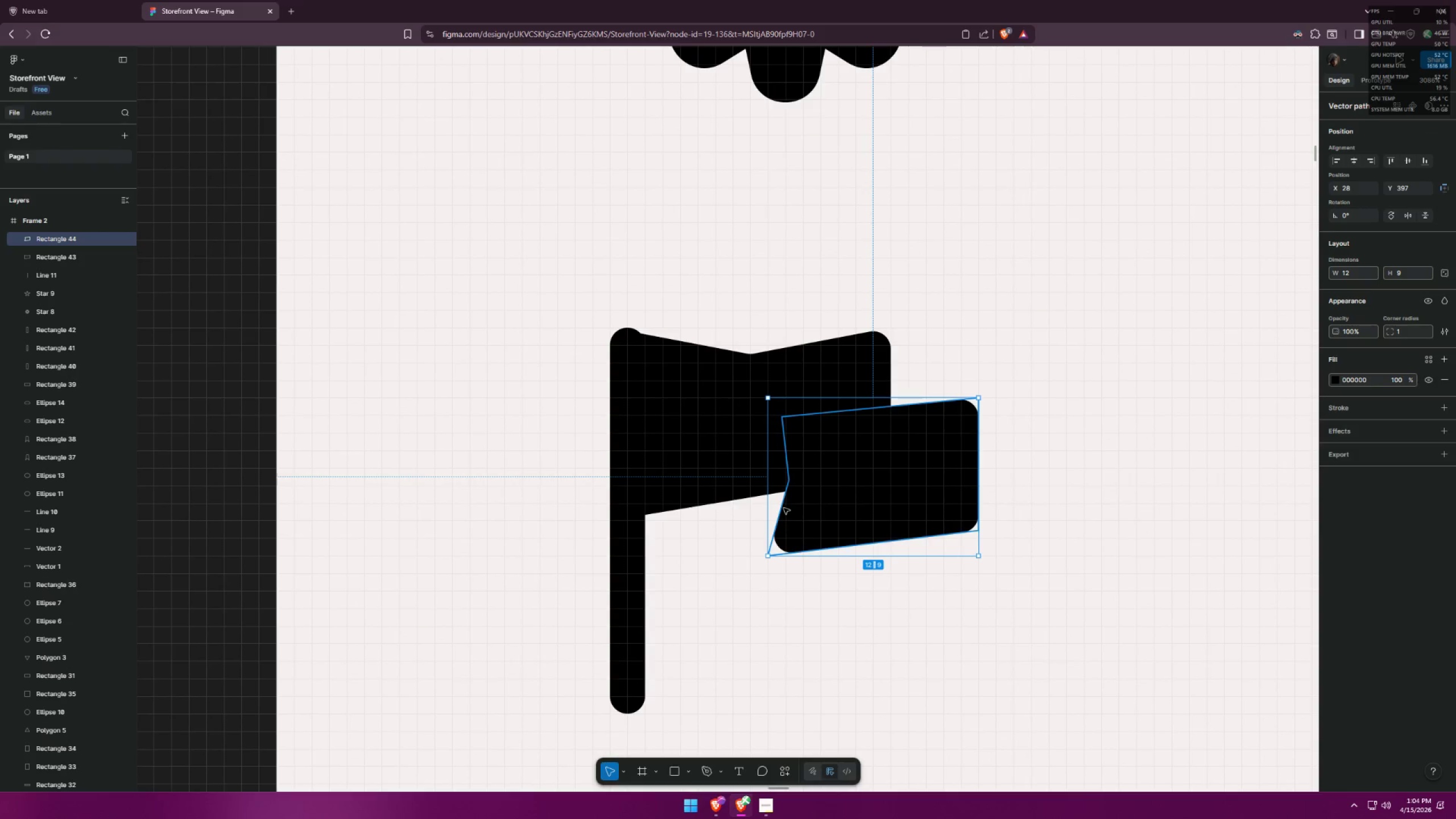 
triple_click([784, 508])
 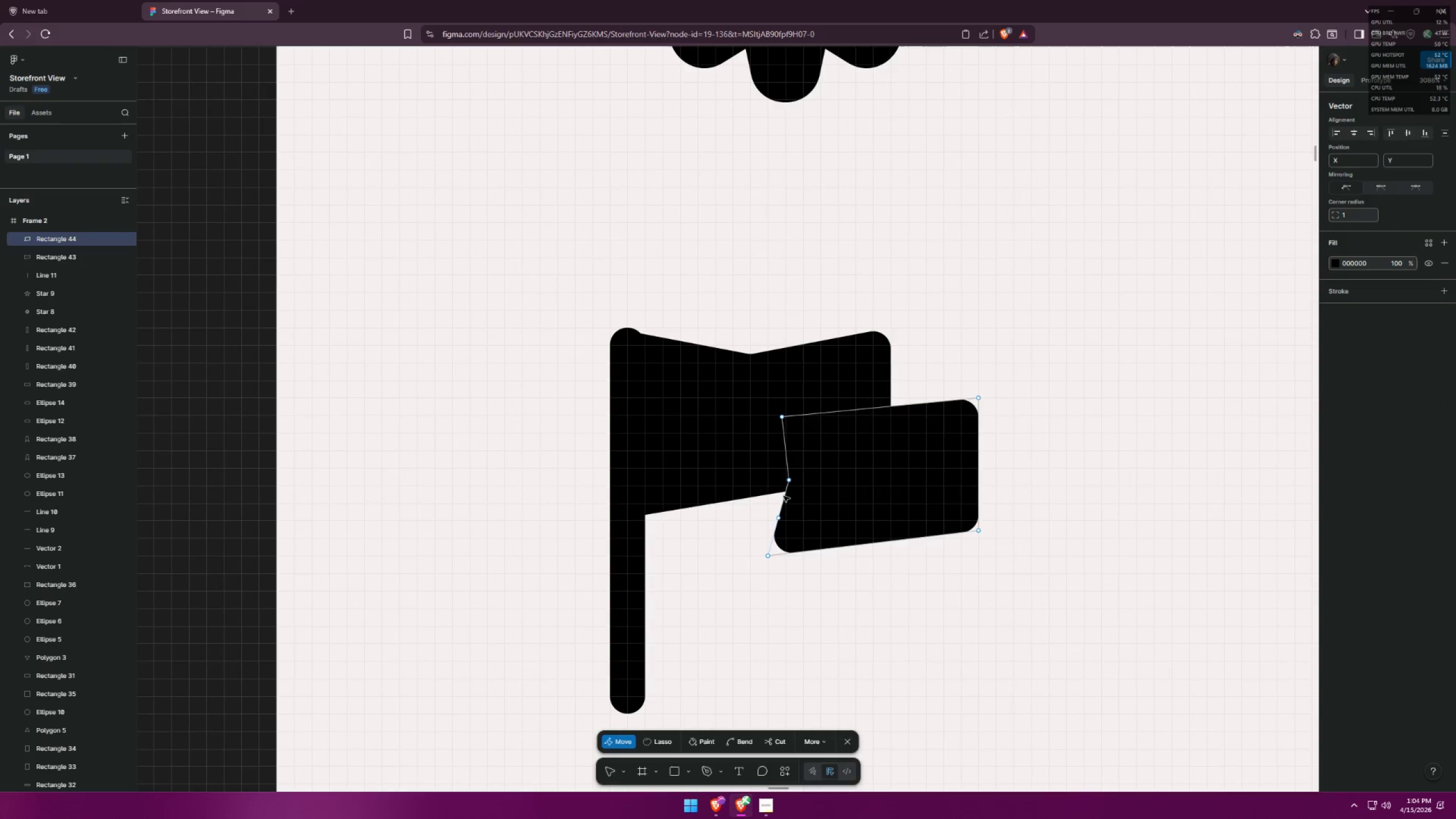 
double_click([785, 498])
 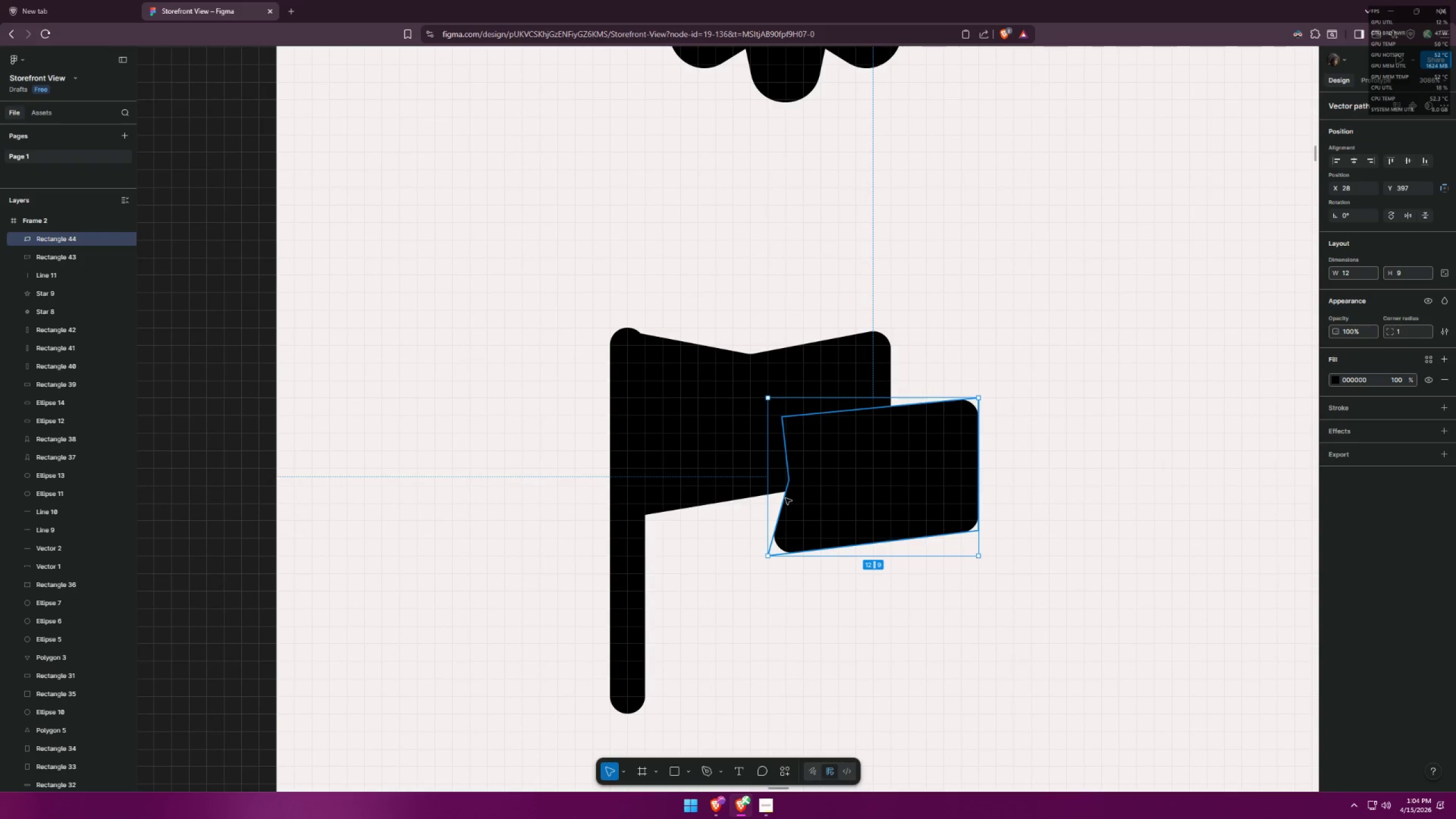 
triple_click([785, 499])
 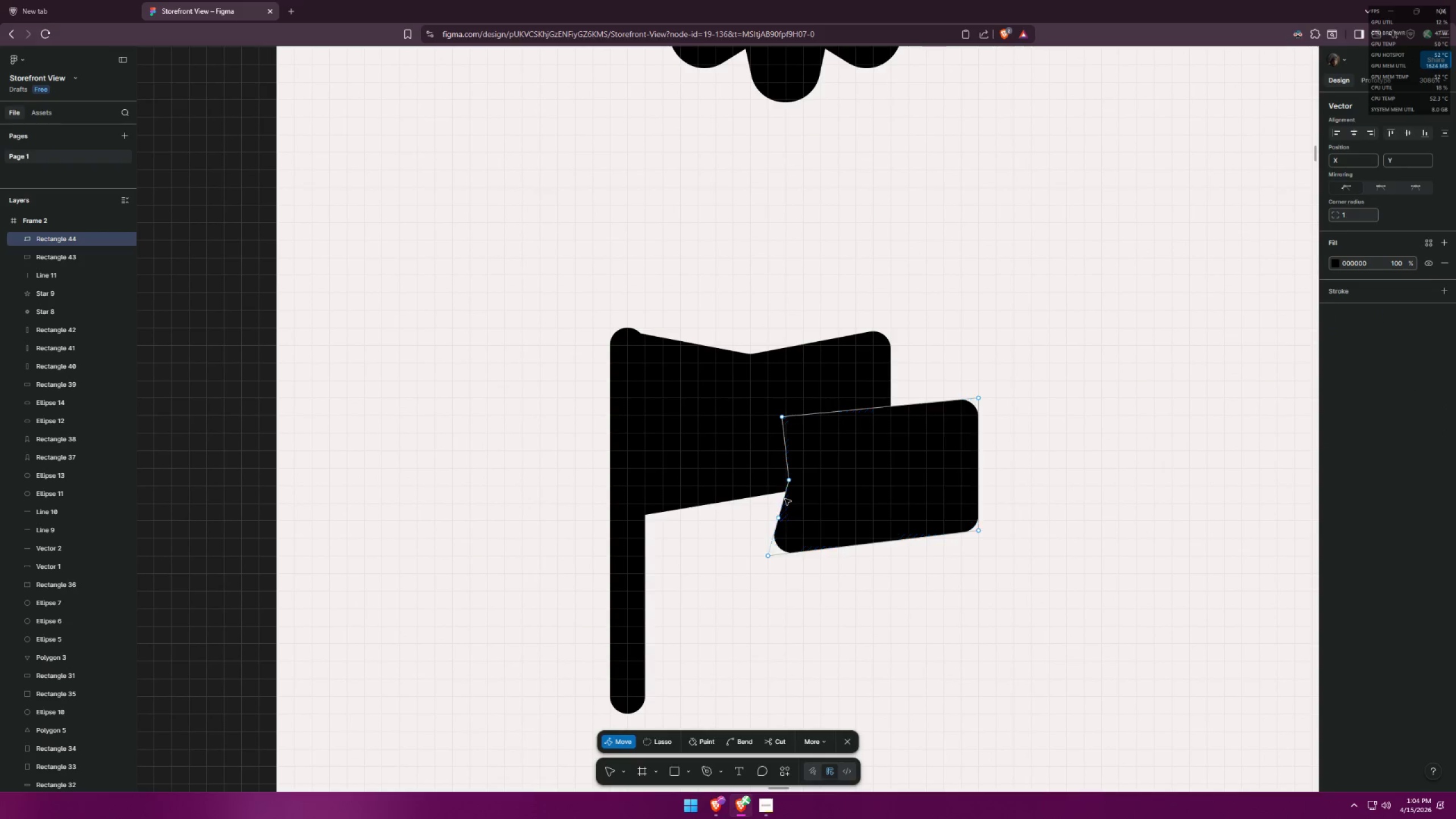 
triple_click([785, 499])
 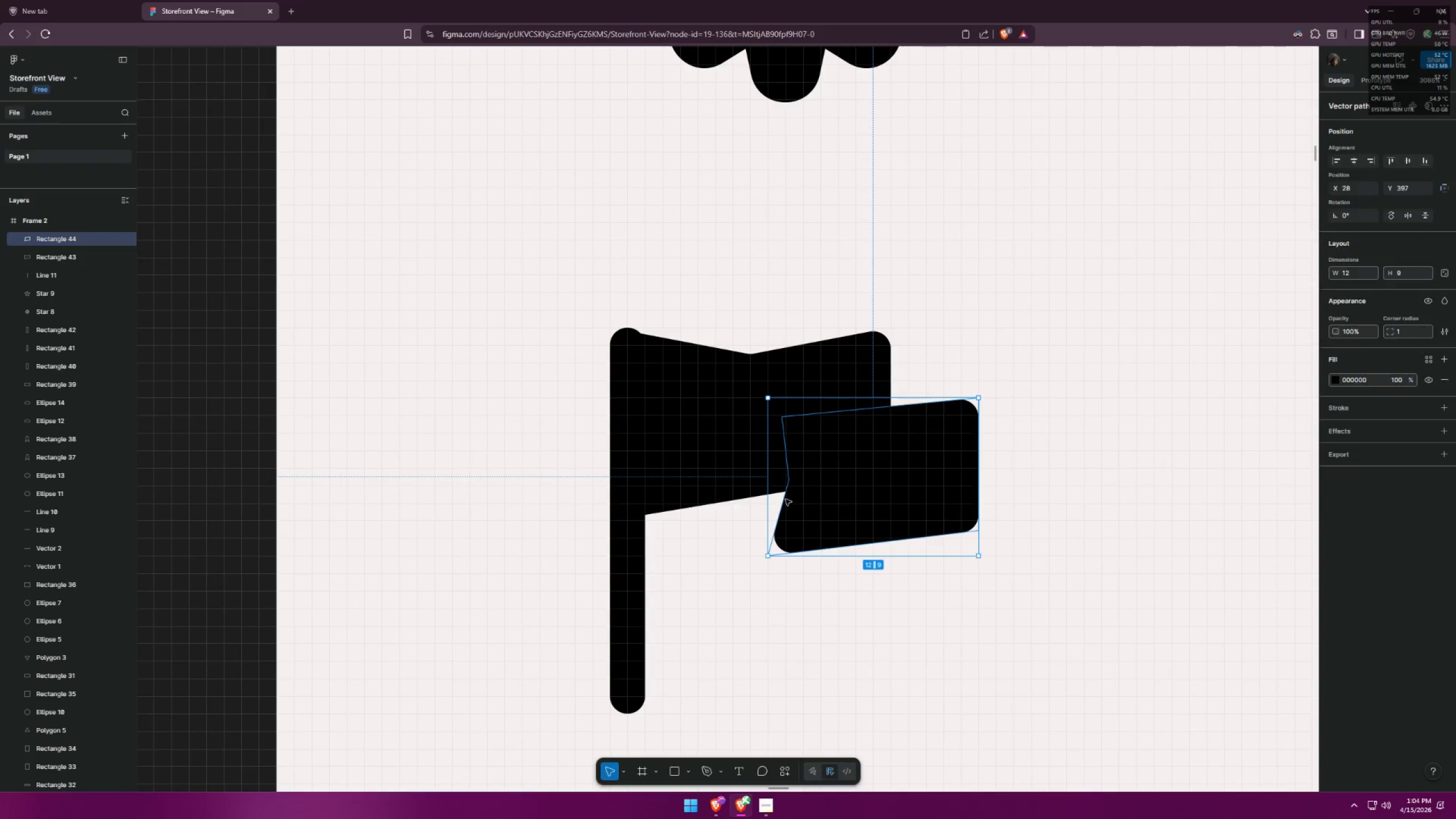 
triple_click([785, 495])
 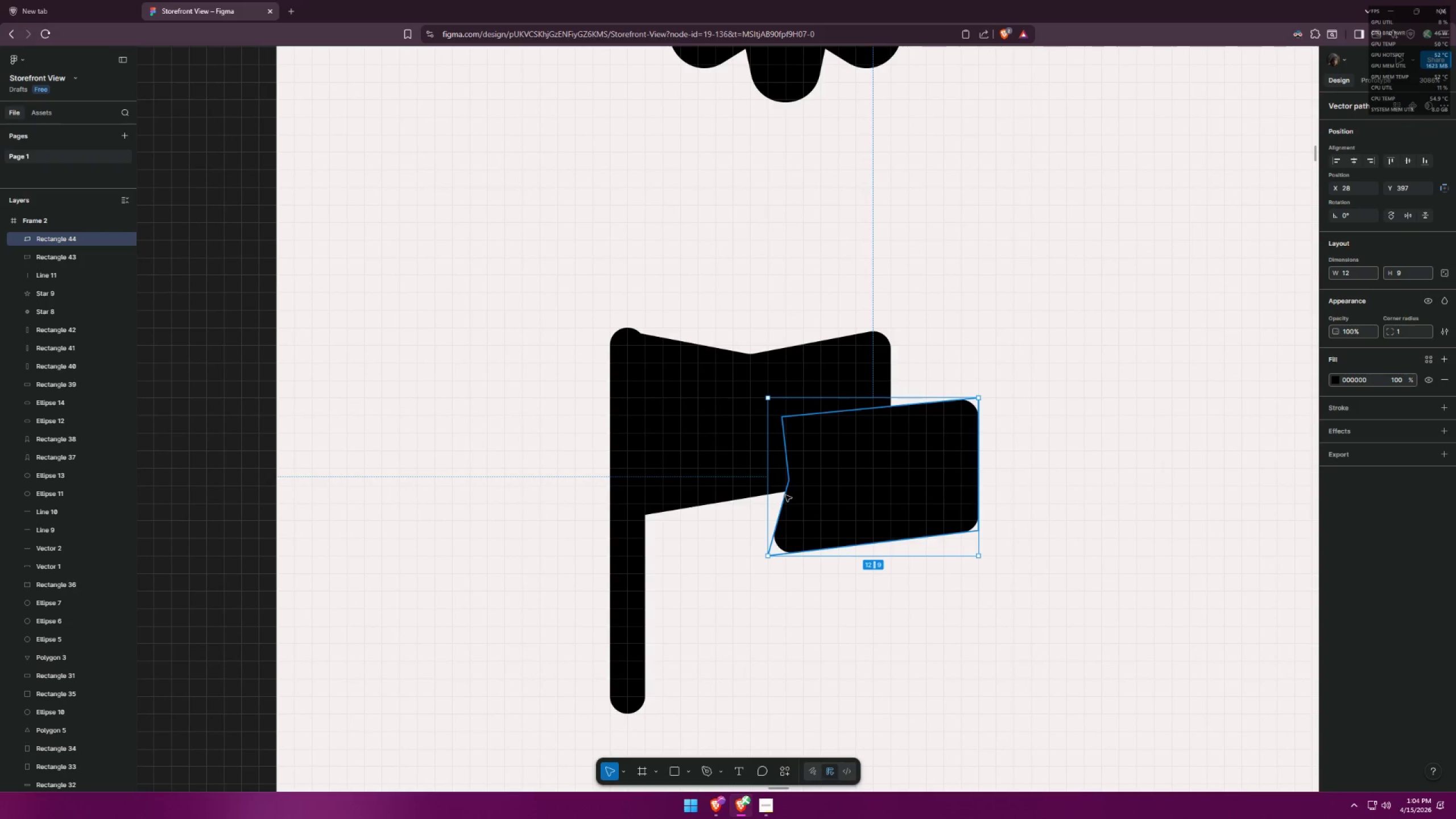 
triple_click([785, 495])
 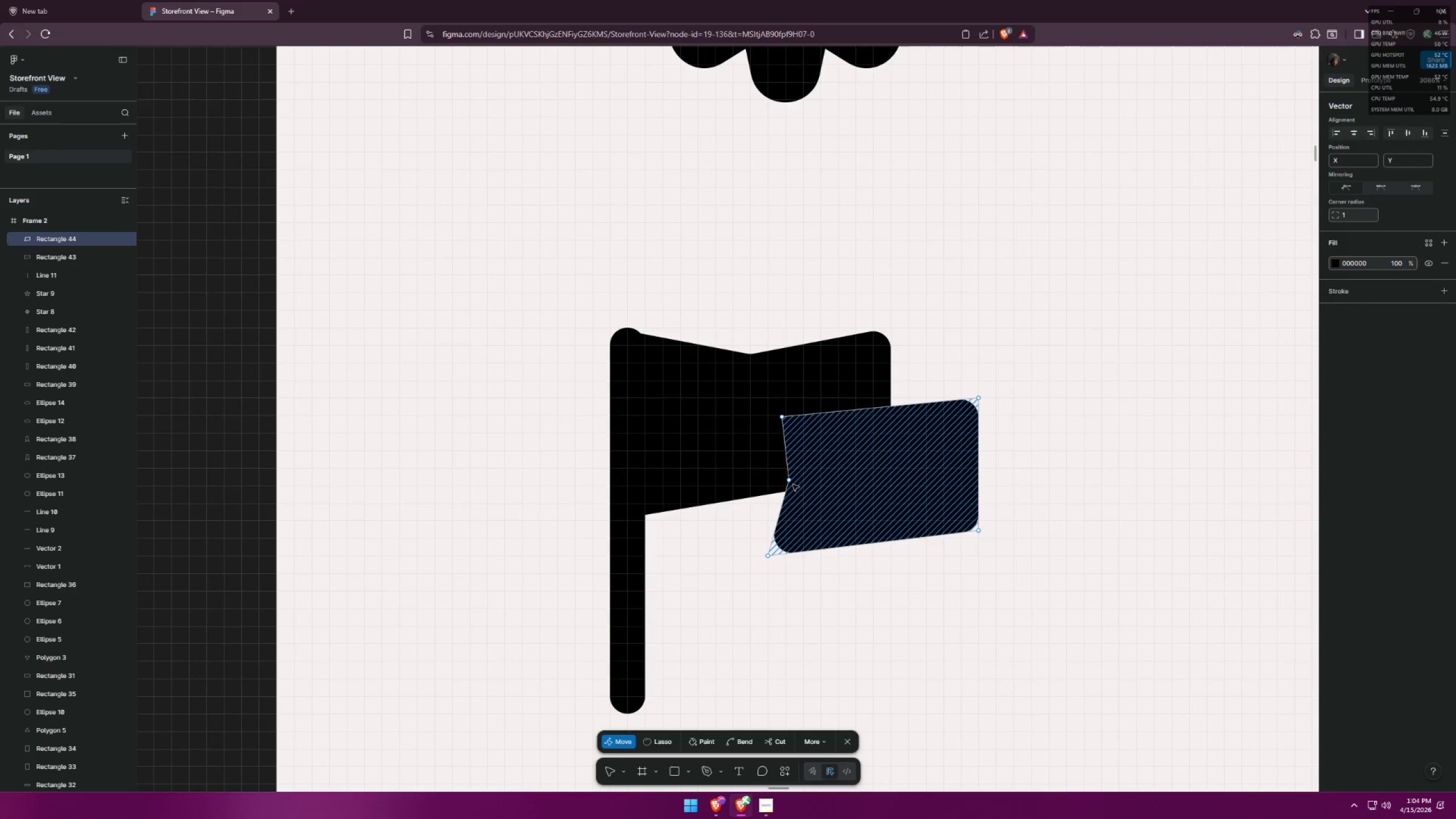 
left_click_drag(start_coordinate=[789, 483], to_coordinate=[793, 491])
 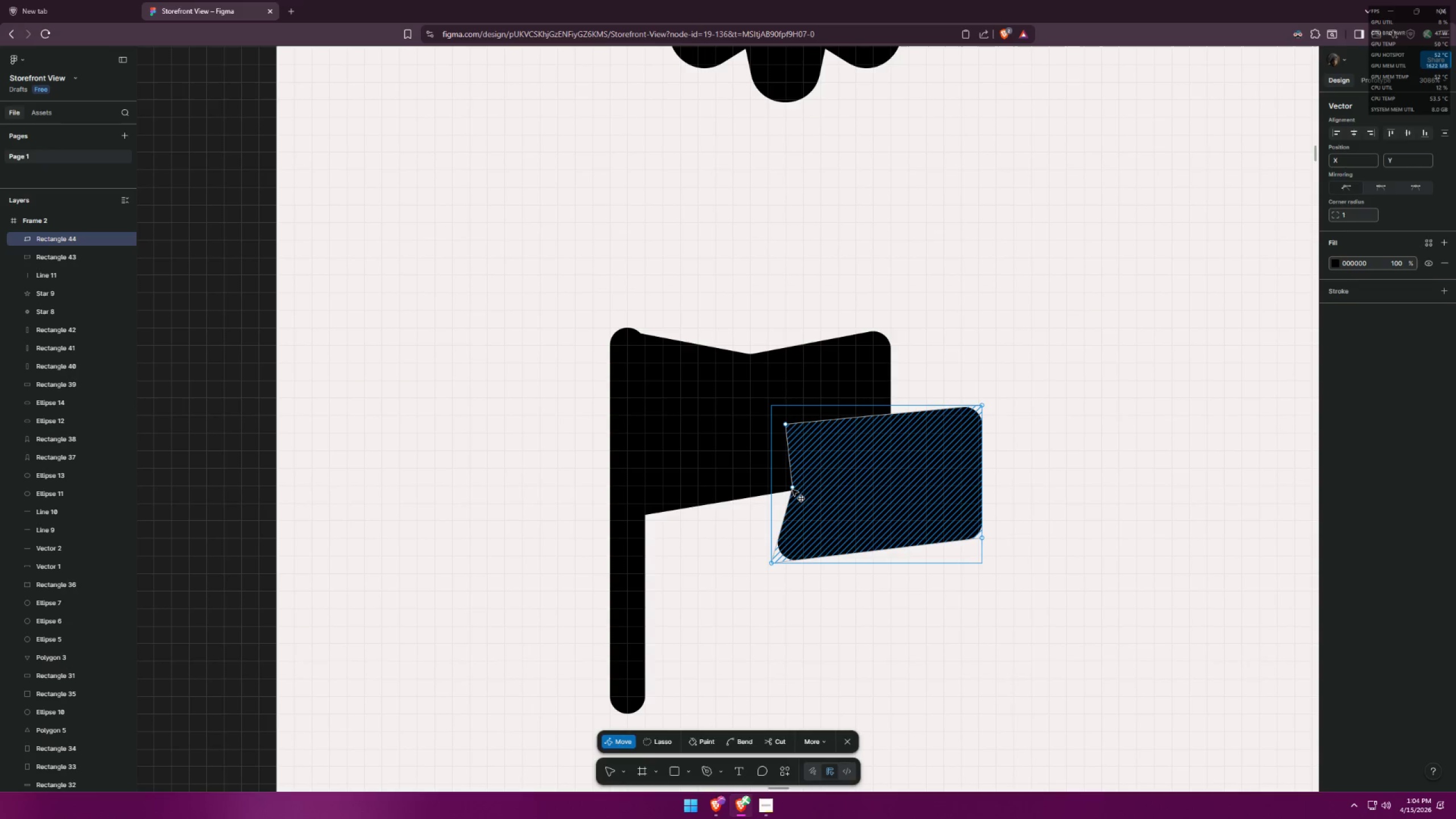 
key(Control+ControlLeft)
 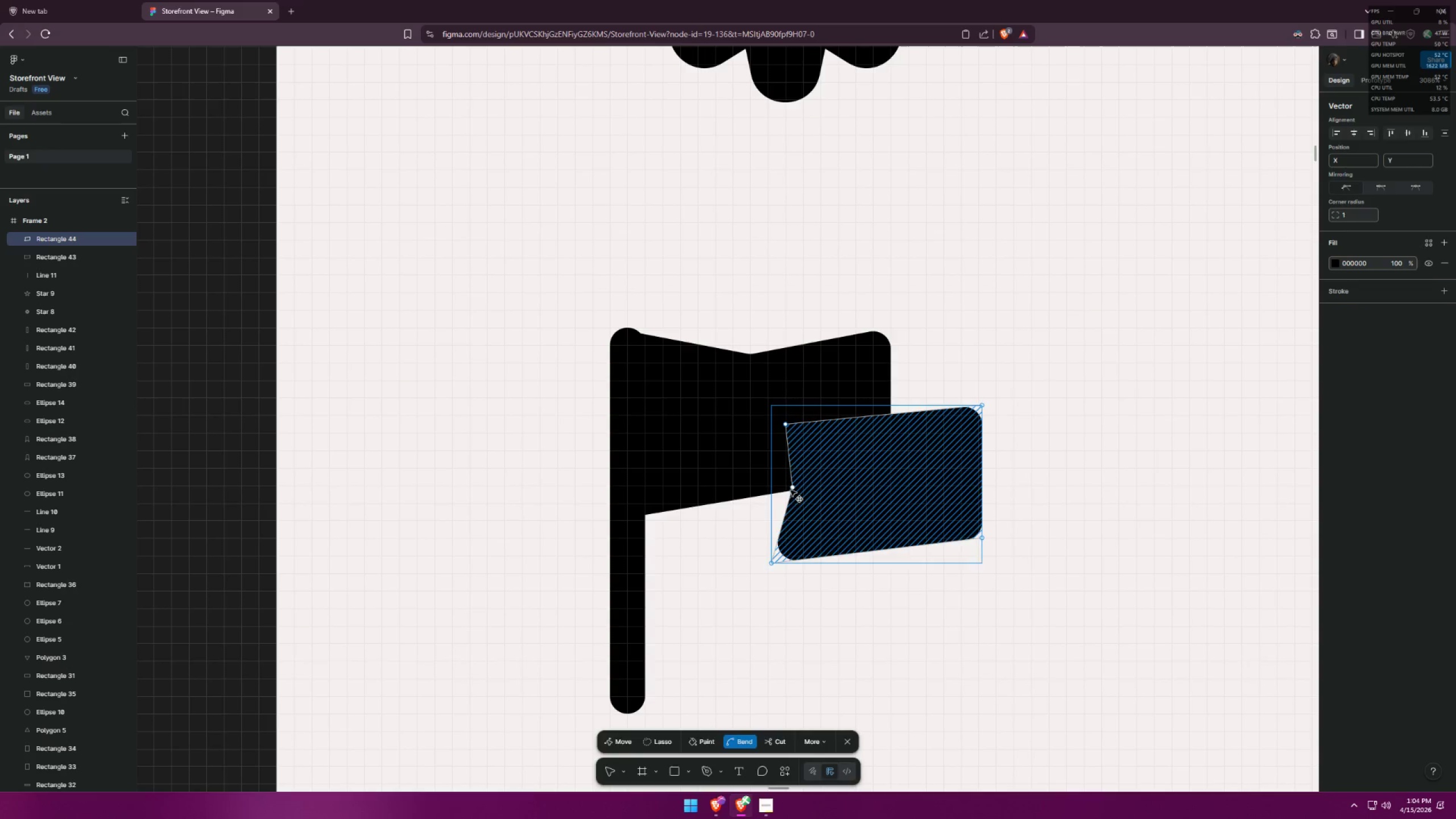 
key(Control+Z)
 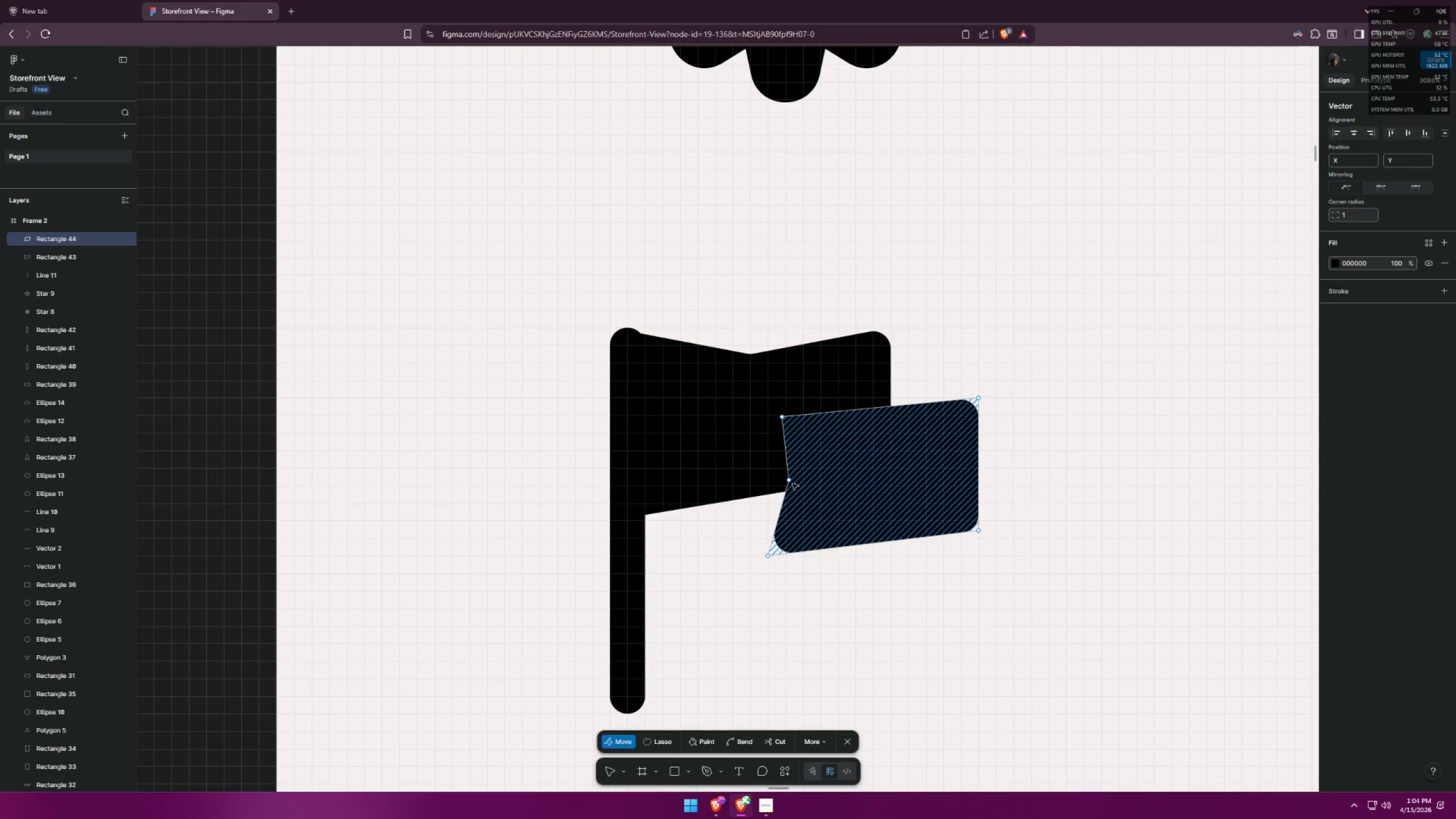 
left_click_drag(start_coordinate=[789, 481], to_coordinate=[793, 492])
 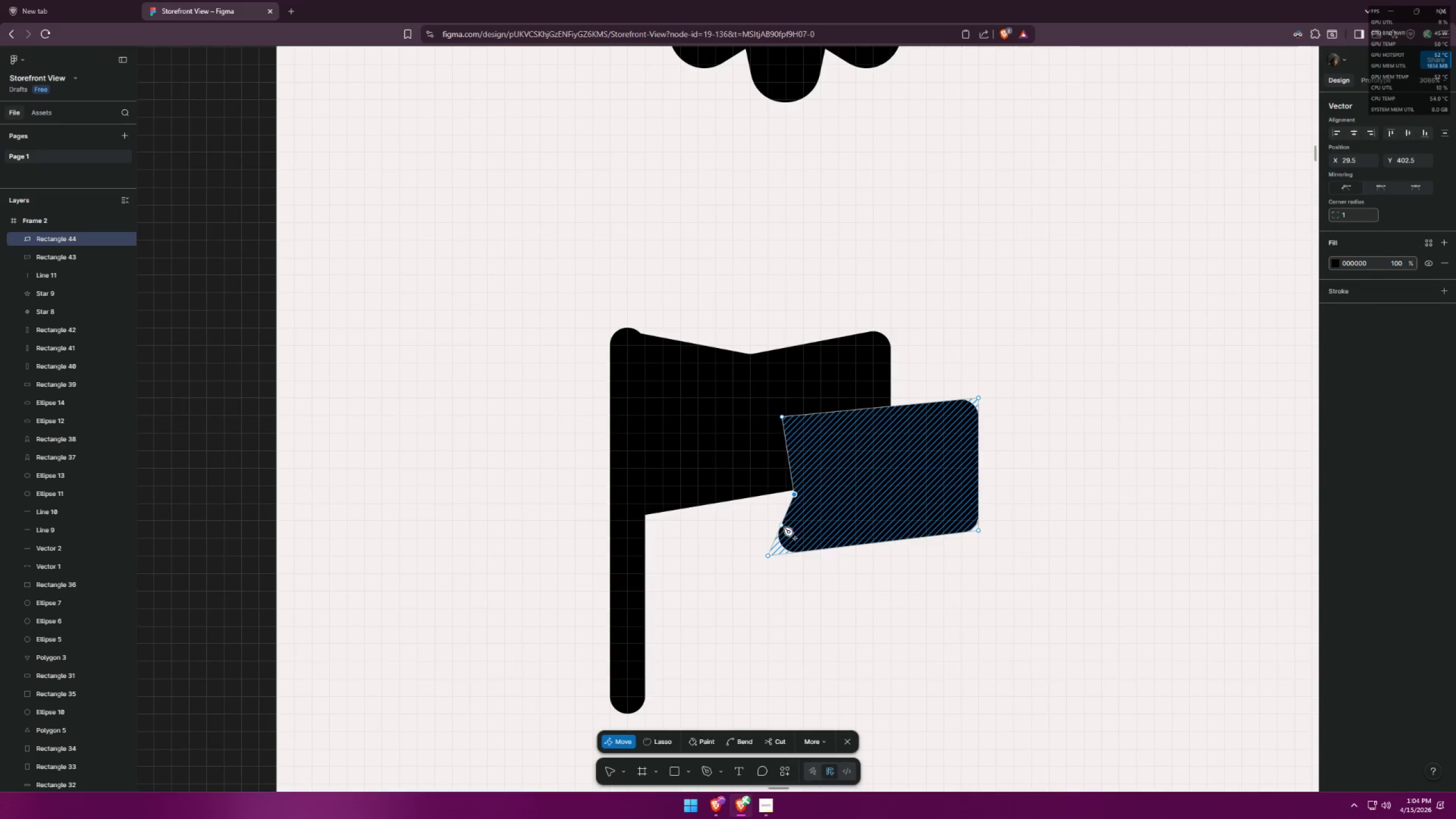 
left_click_drag(start_coordinate=[783, 526], to_coordinate=[777, 525])
 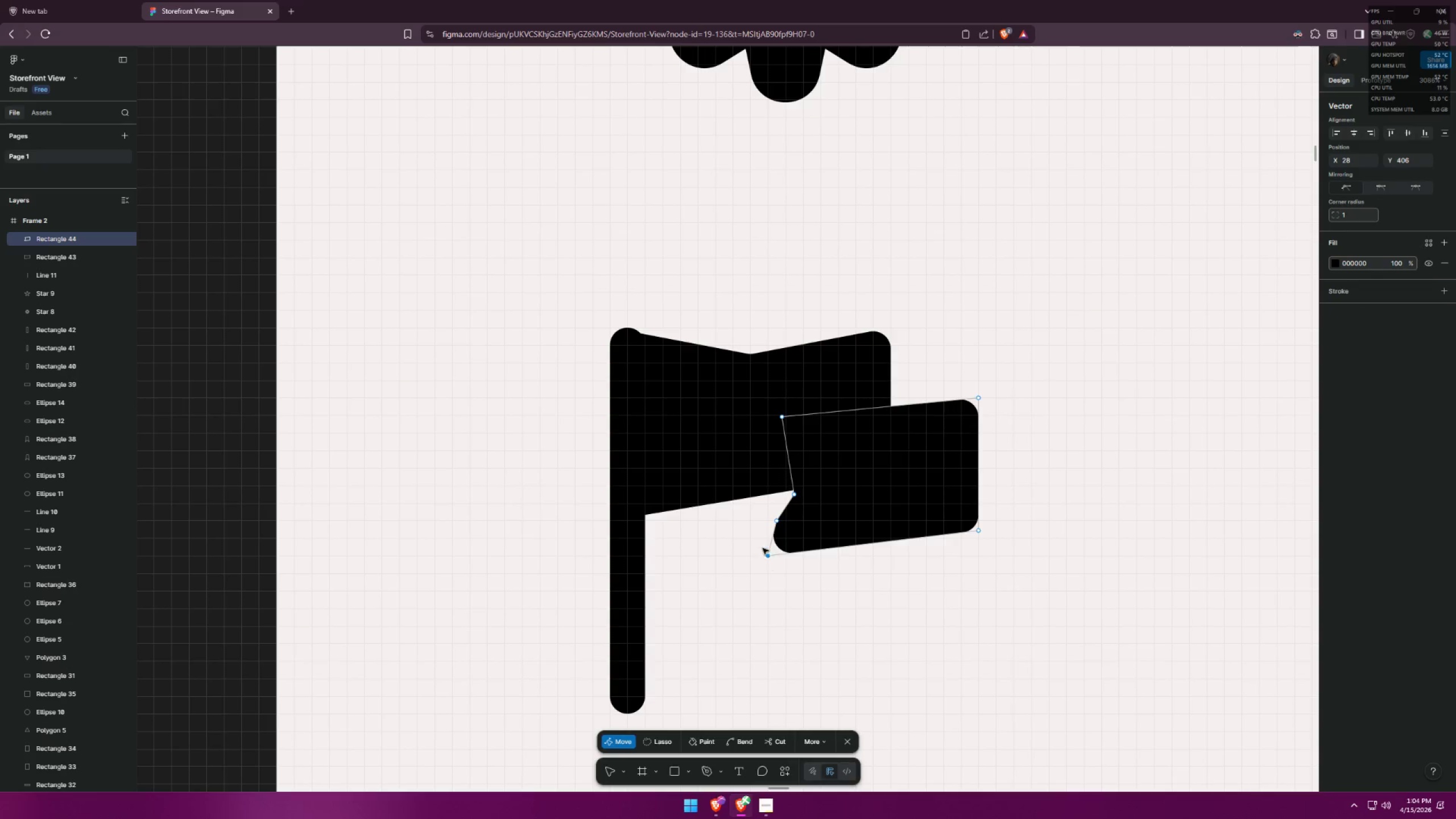 
left_click_drag(start_coordinate=[777, 524], to_coordinate=[781, 529])
 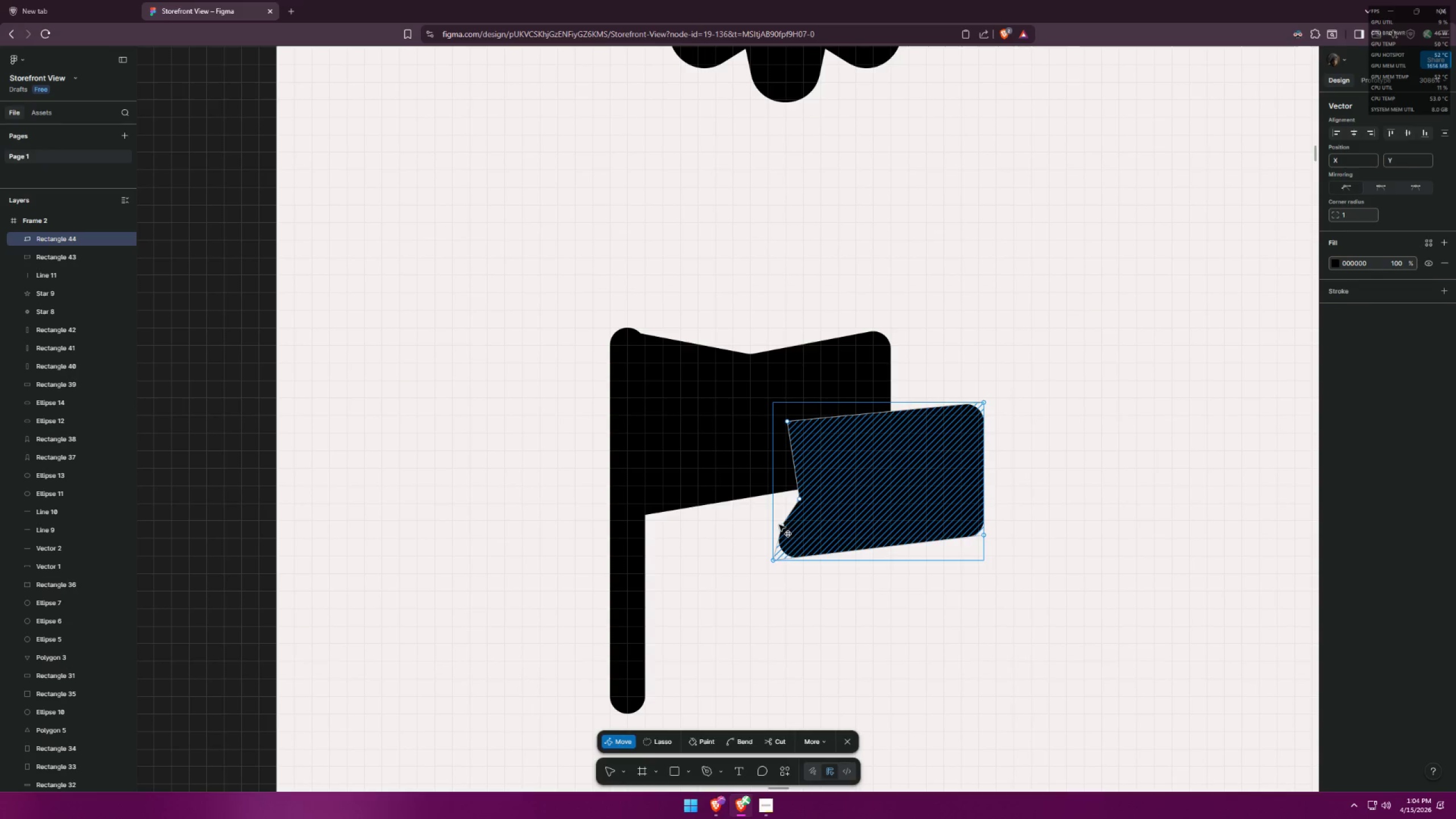 
key(Control+ControlLeft)
 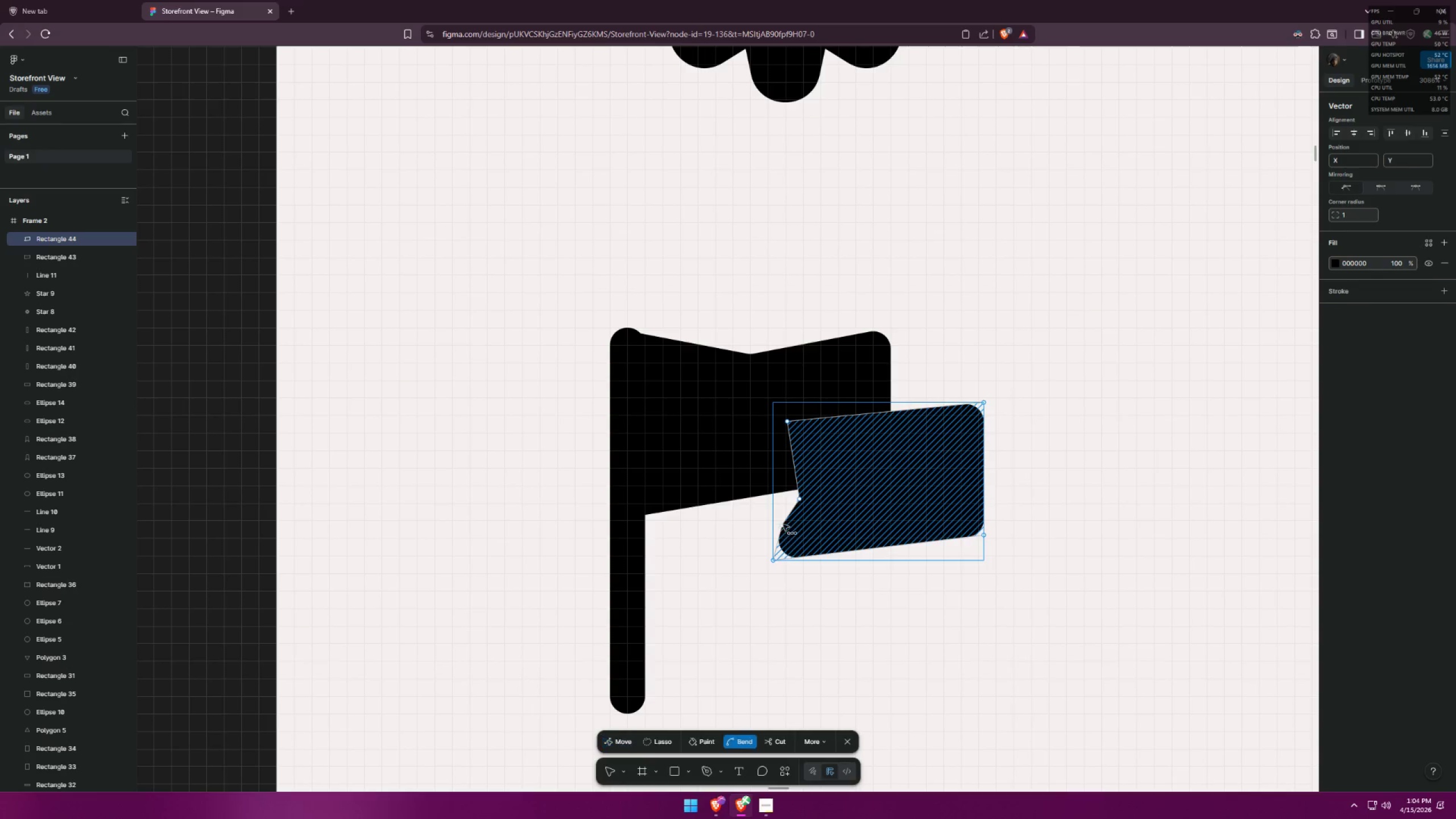 
key(Control+Z)
 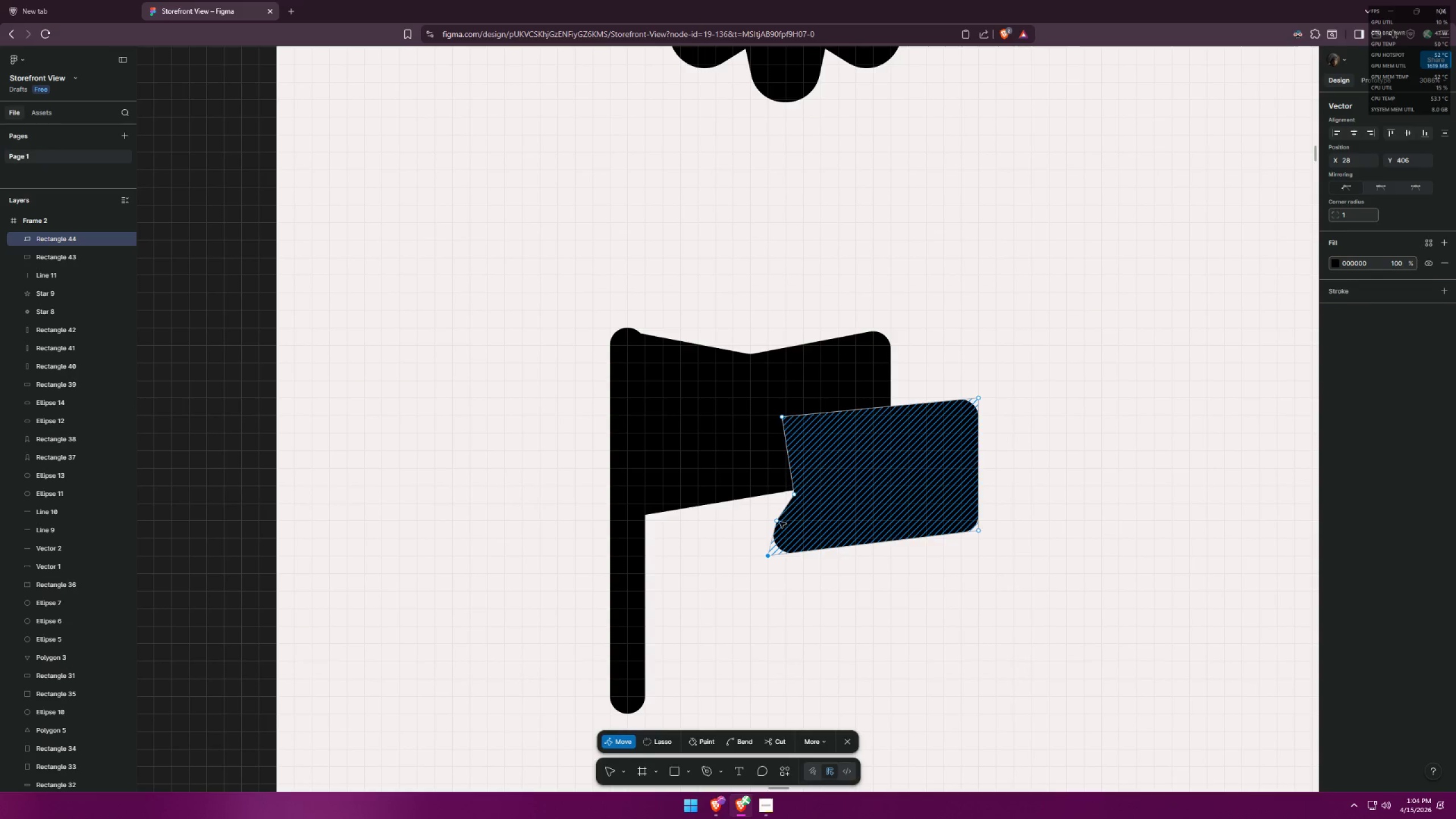 
left_click_drag(start_coordinate=[780, 522], to_coordinate=[785, 528])
 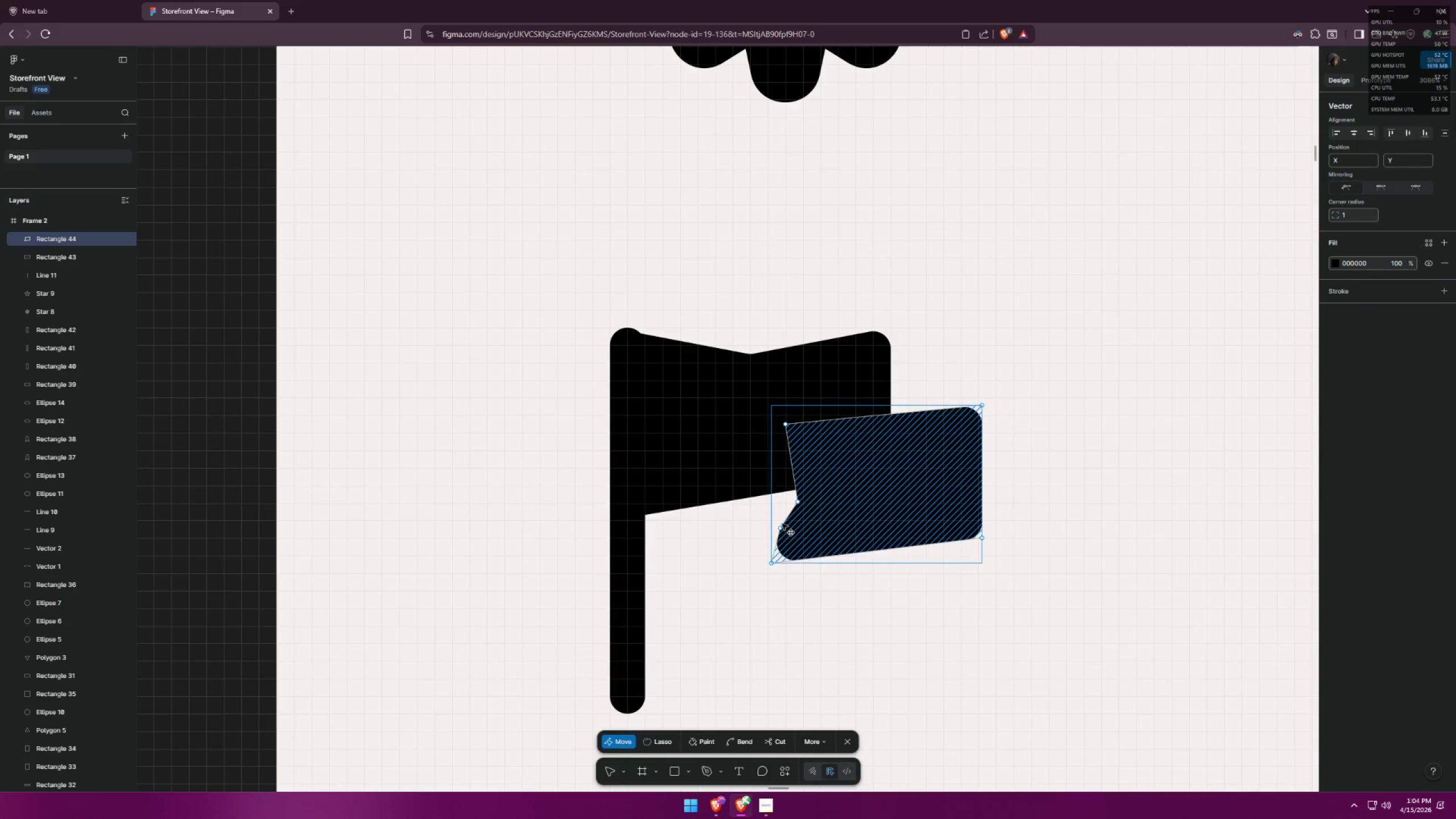 
key(Control+Z)
 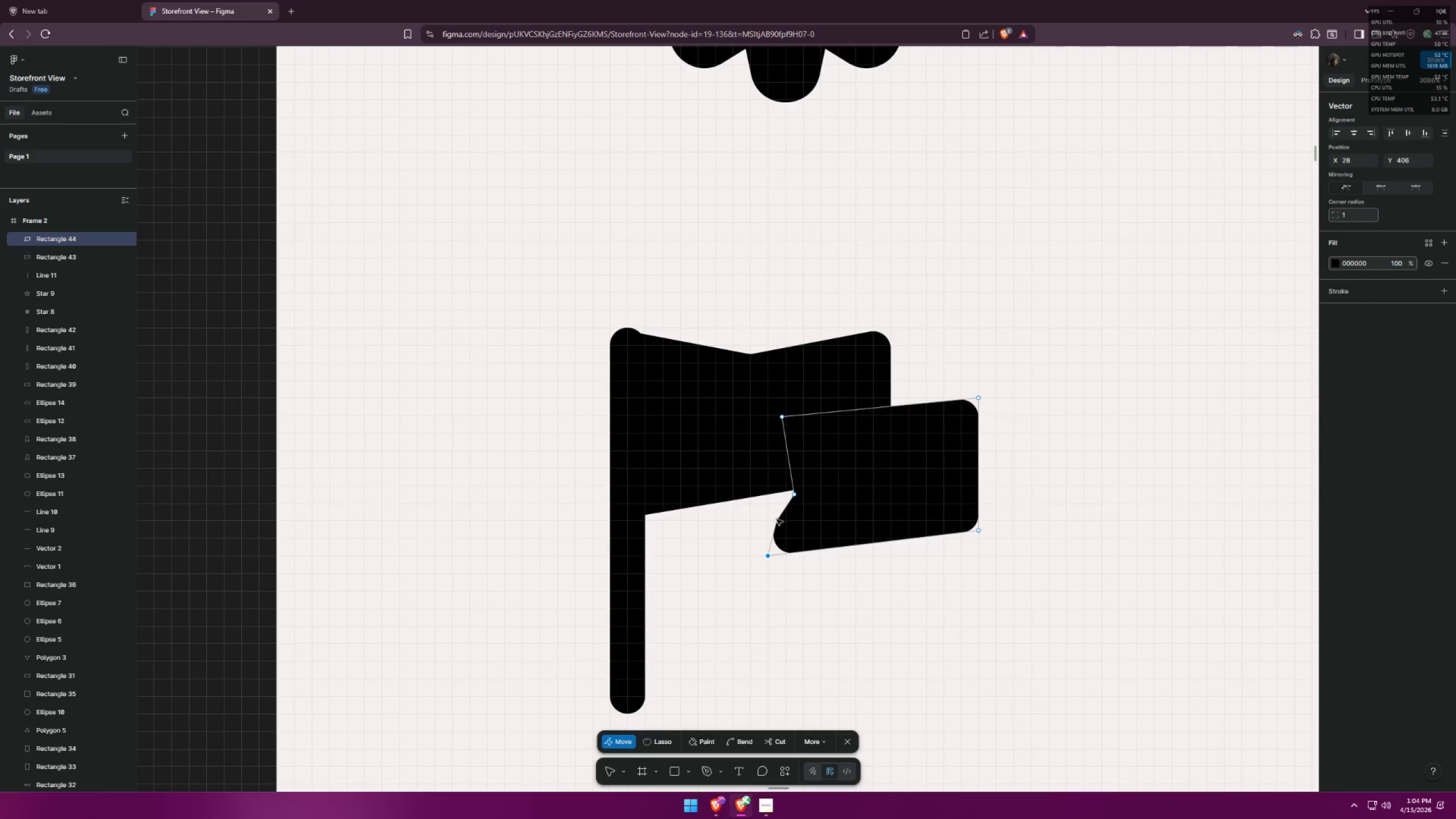 
left_click_drag(start_coordinate=[778, 522], to_coordinate=[774, 539])
 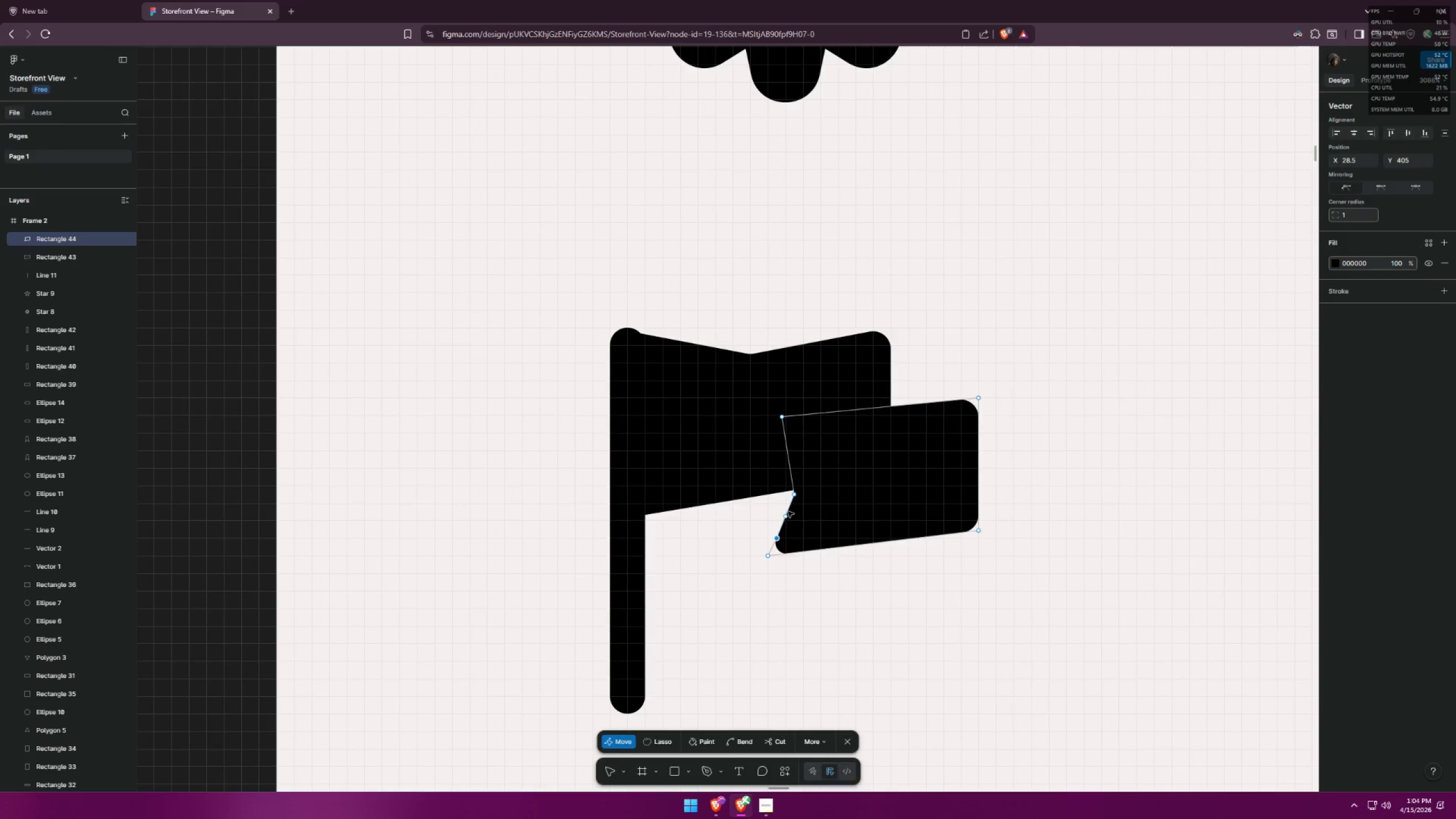 
double_click([789, 512])
 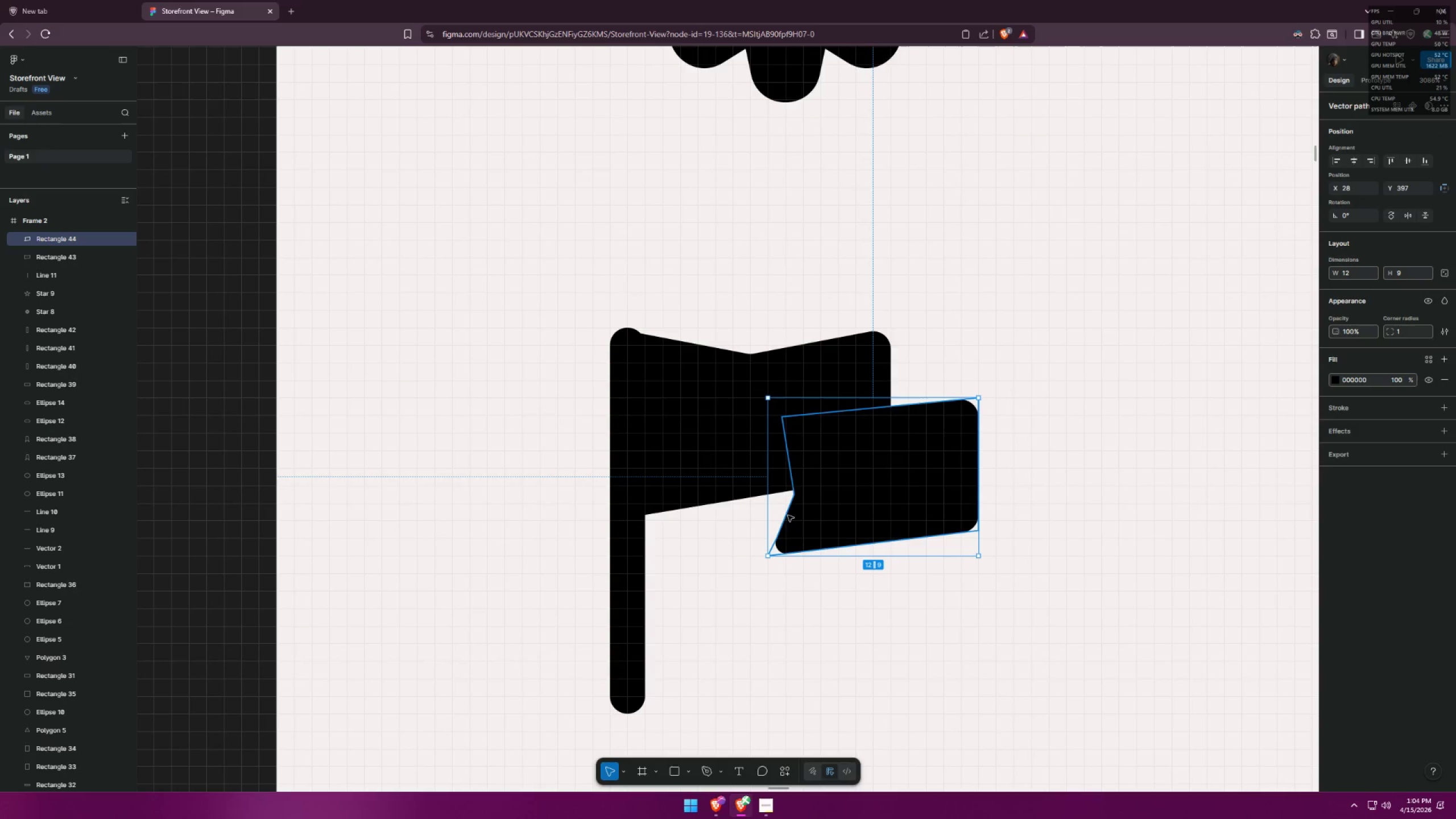 
triple_click([787, 516])
 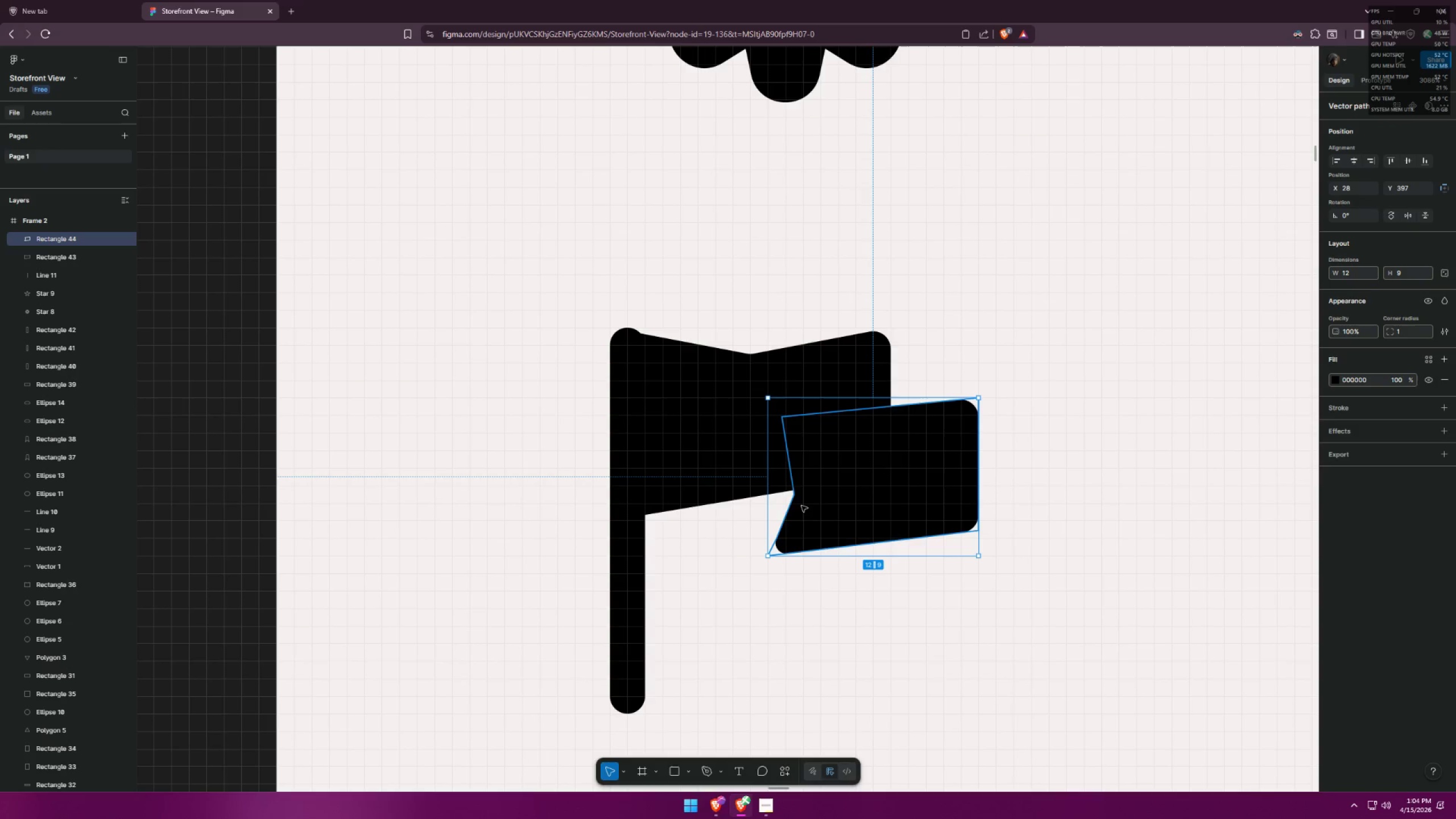 
triple_click([808, 506])
 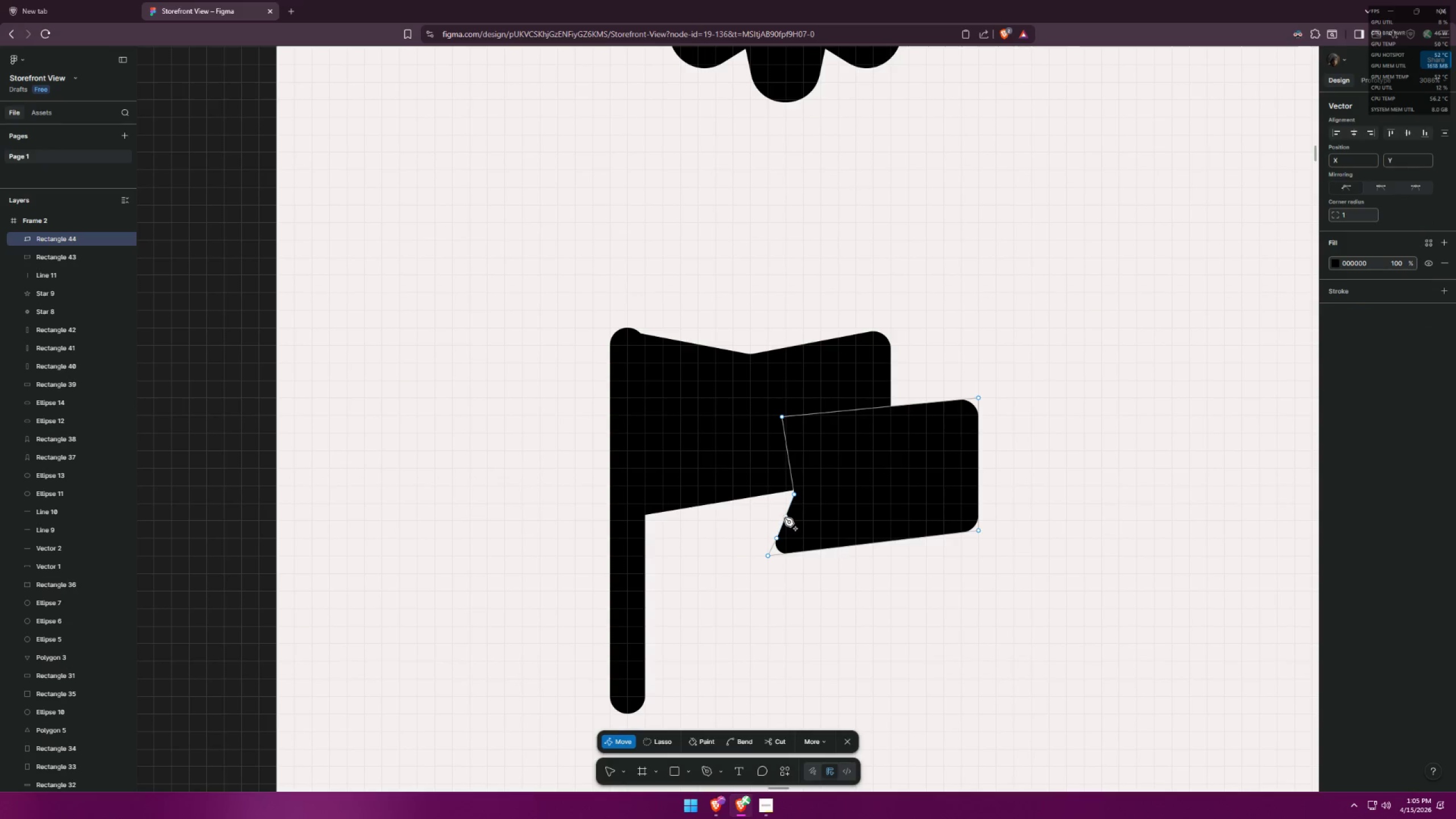 
left_click_drag(start_coordinate=[785, 518], to_coordinate=[801, 499])
 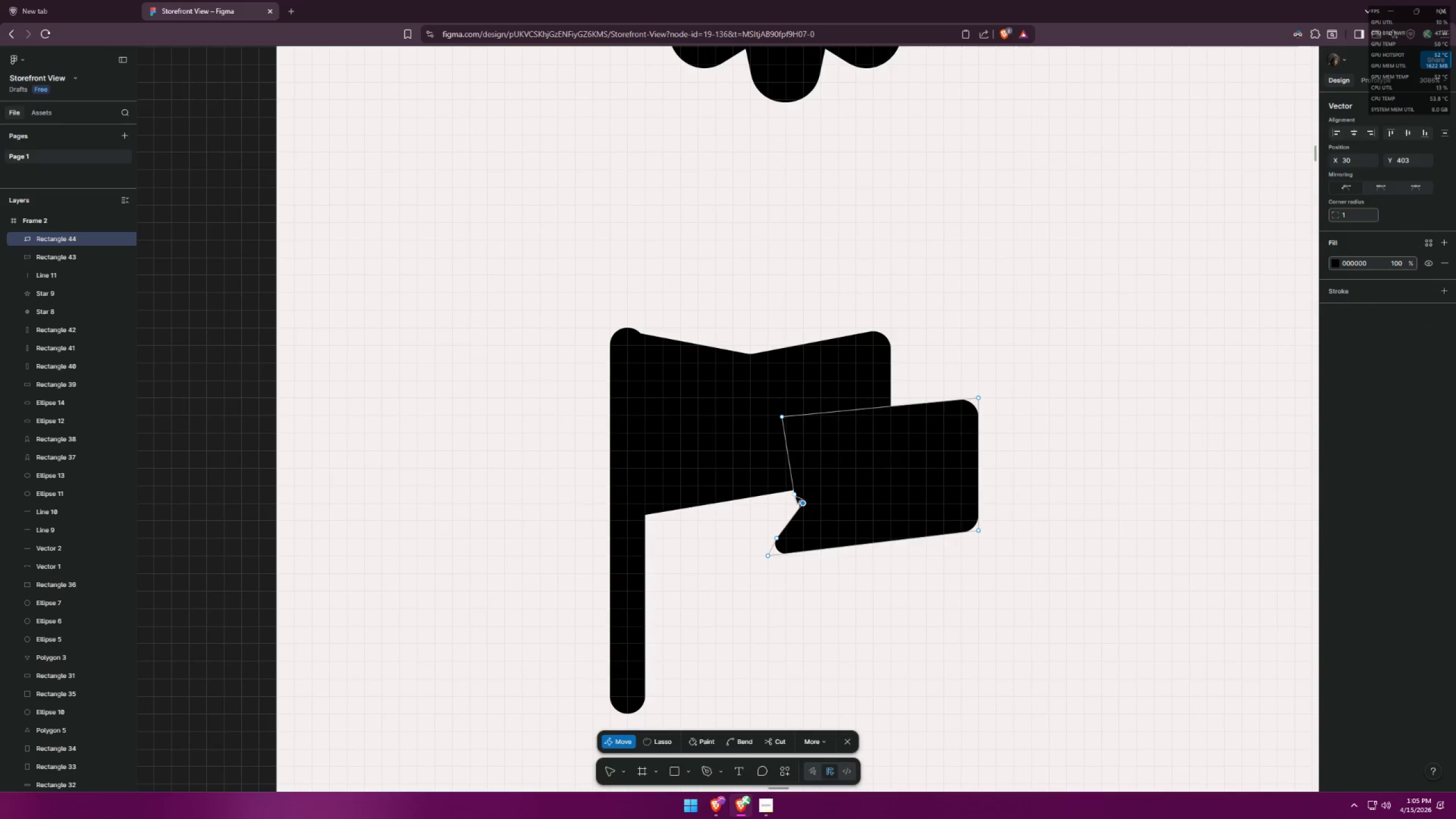 
left_click_drag(start_coordinate=[796, 497], to_coordinate=[802, 489])
 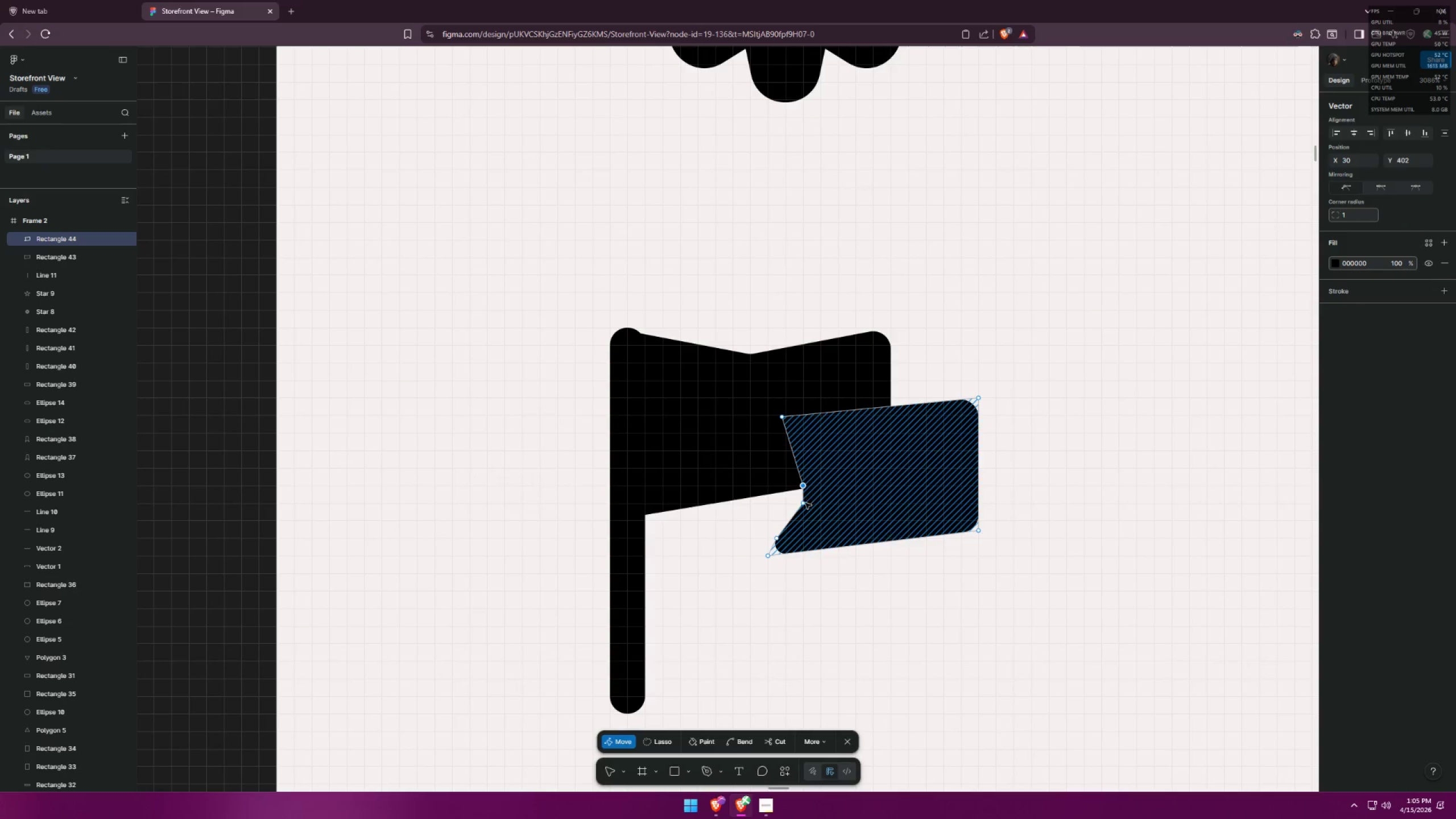 
left_click_drag(start_coordinate=[804, 503], to_coordinate=[804, 495])
 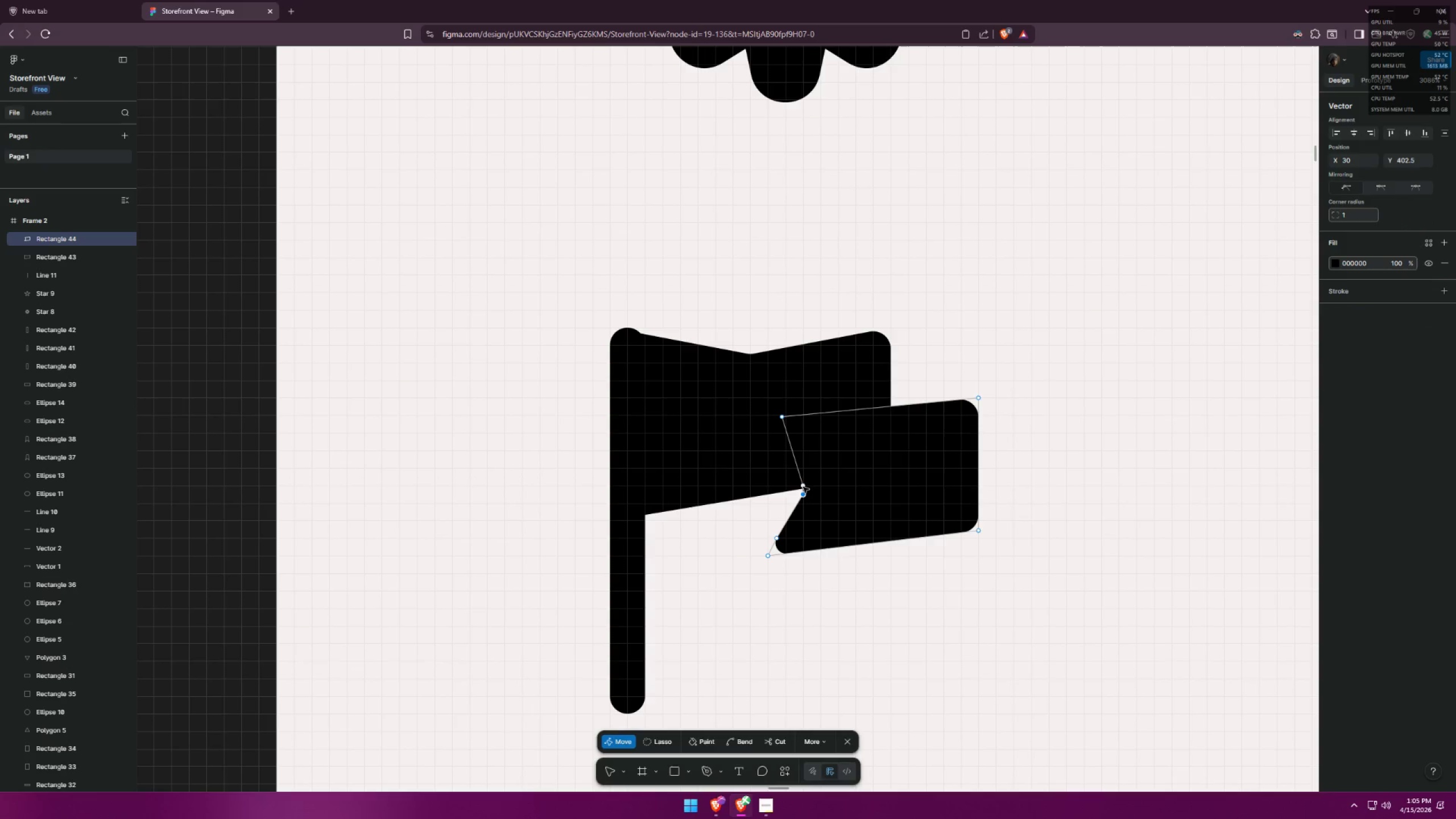 
left_click_drag(start_coordinate=[803, 487], to_coordinate=[793, 486])
 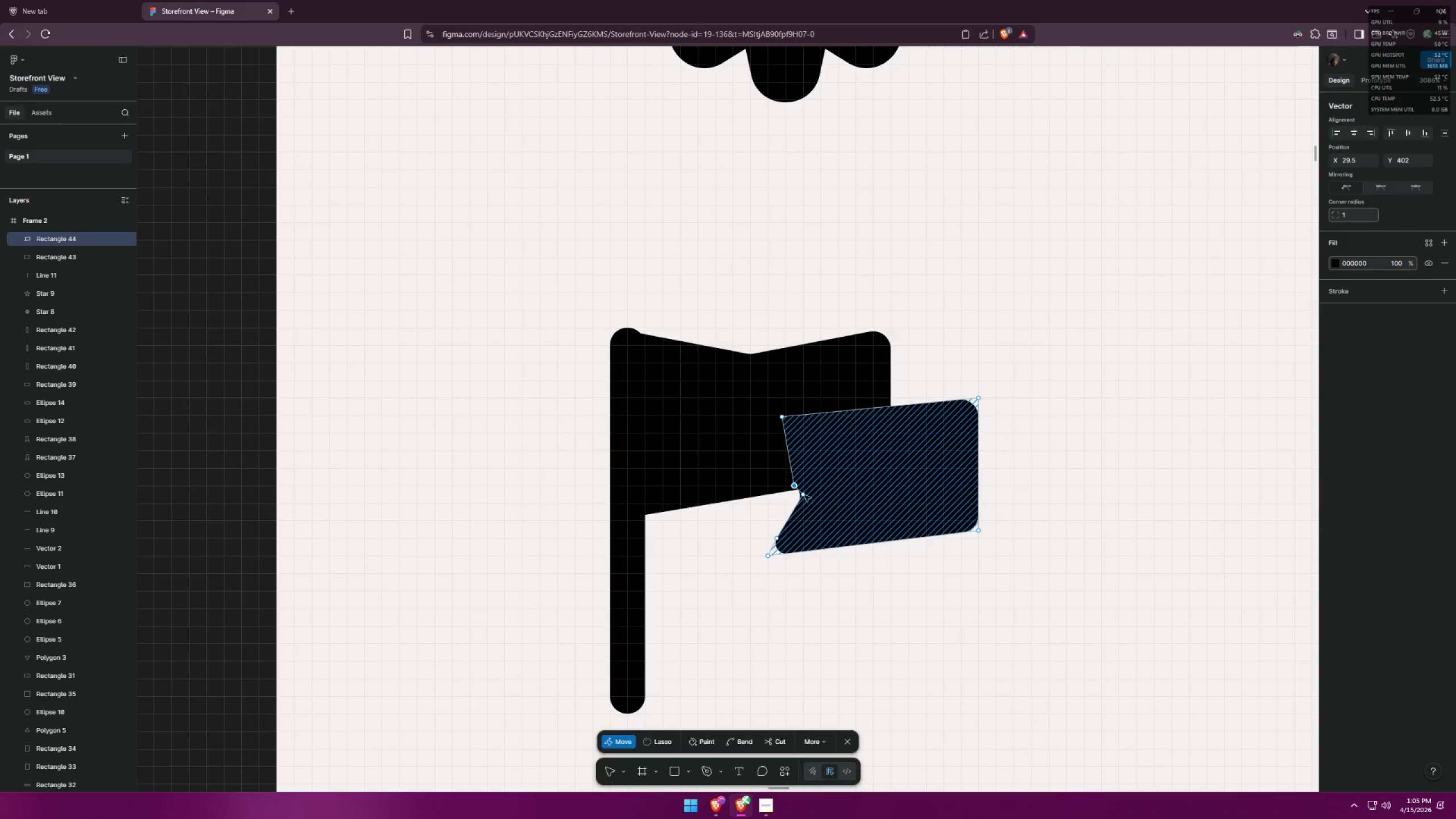 
left_click_drag(start_coordinate=[804, 495], to_coordinate=[799, 497])
 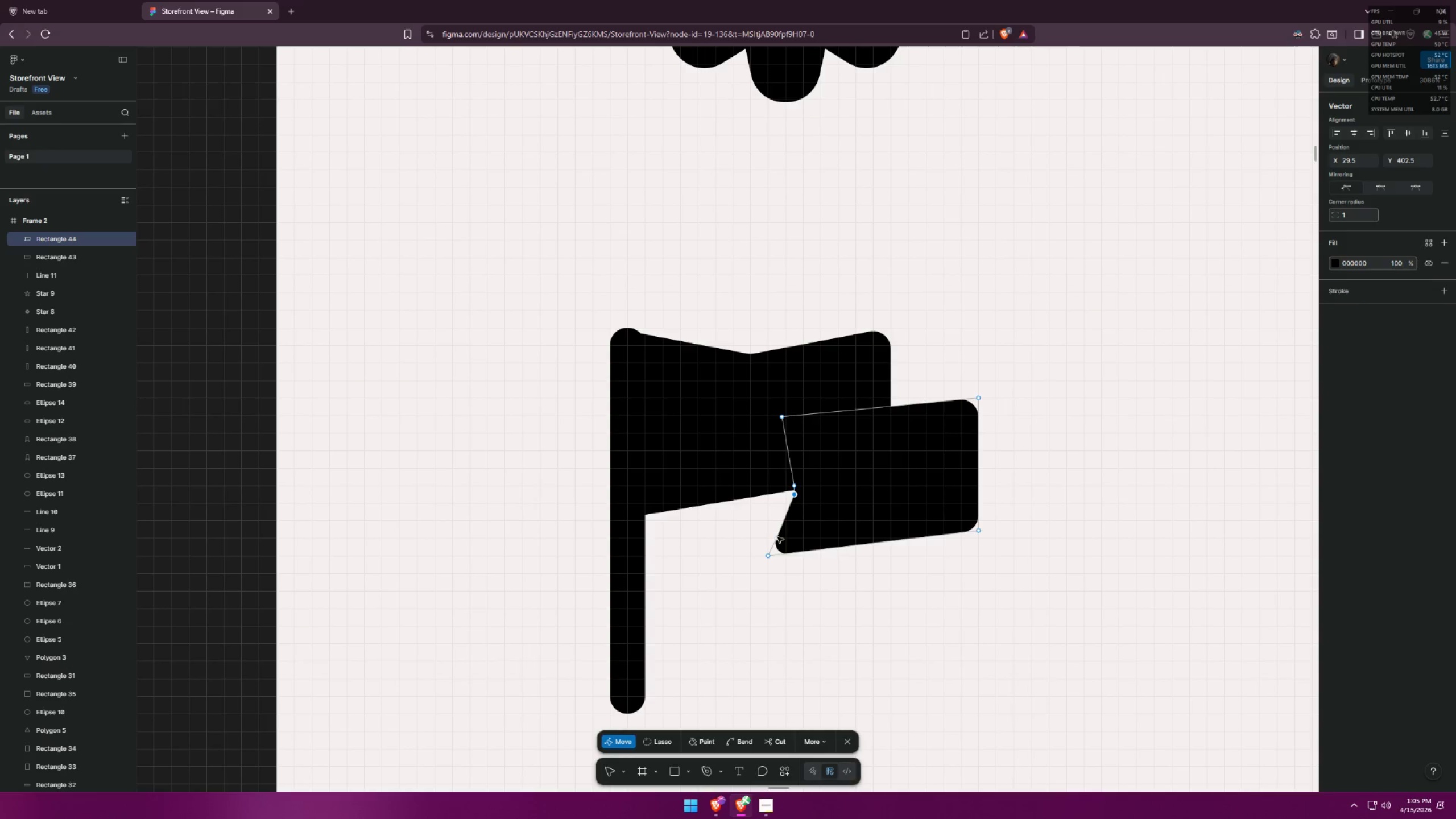 
left_click_drag(start_coordinate=[776, 538], to_coordinate=[774, 544])
 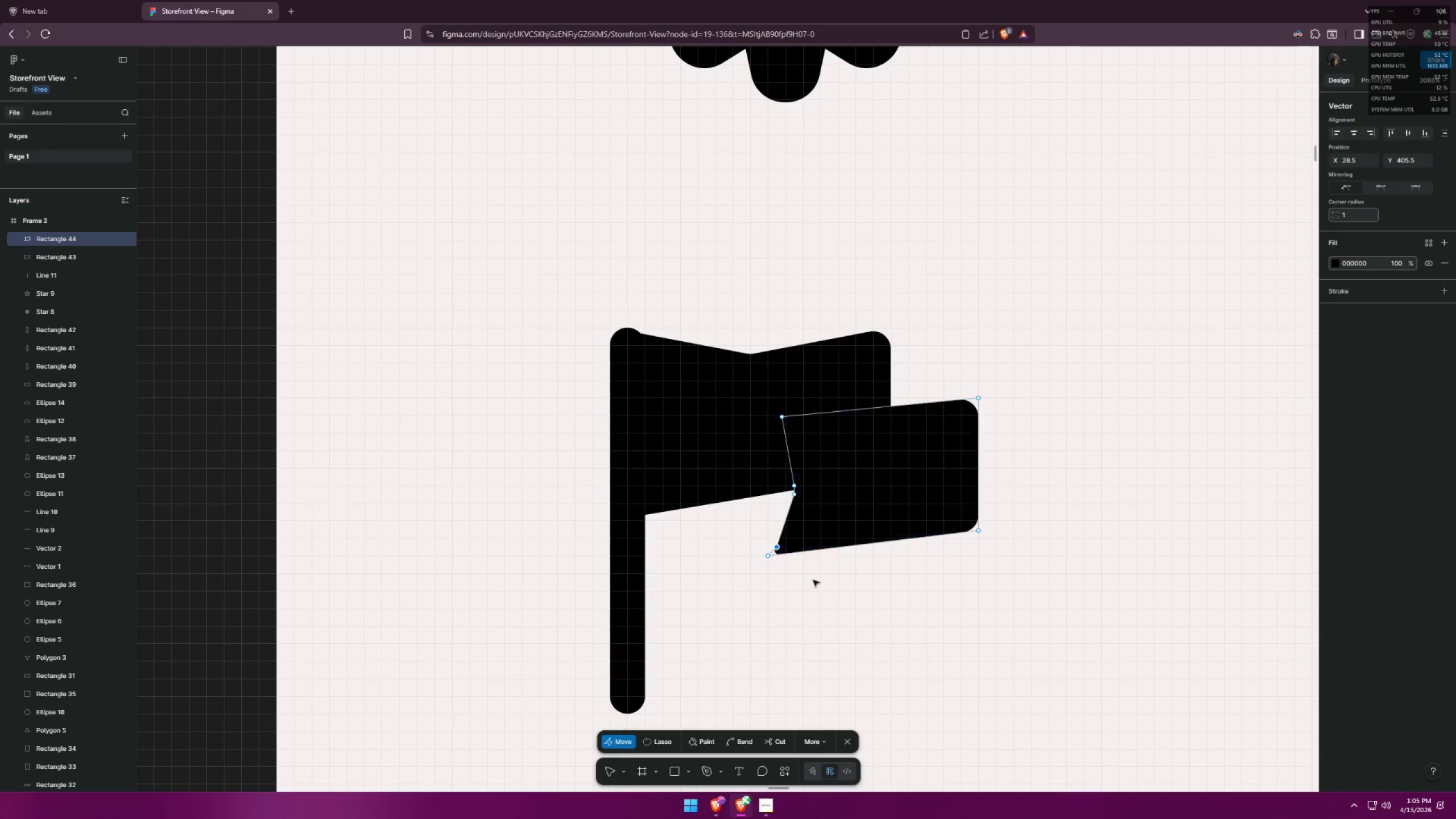 
left_click([813, 581])
 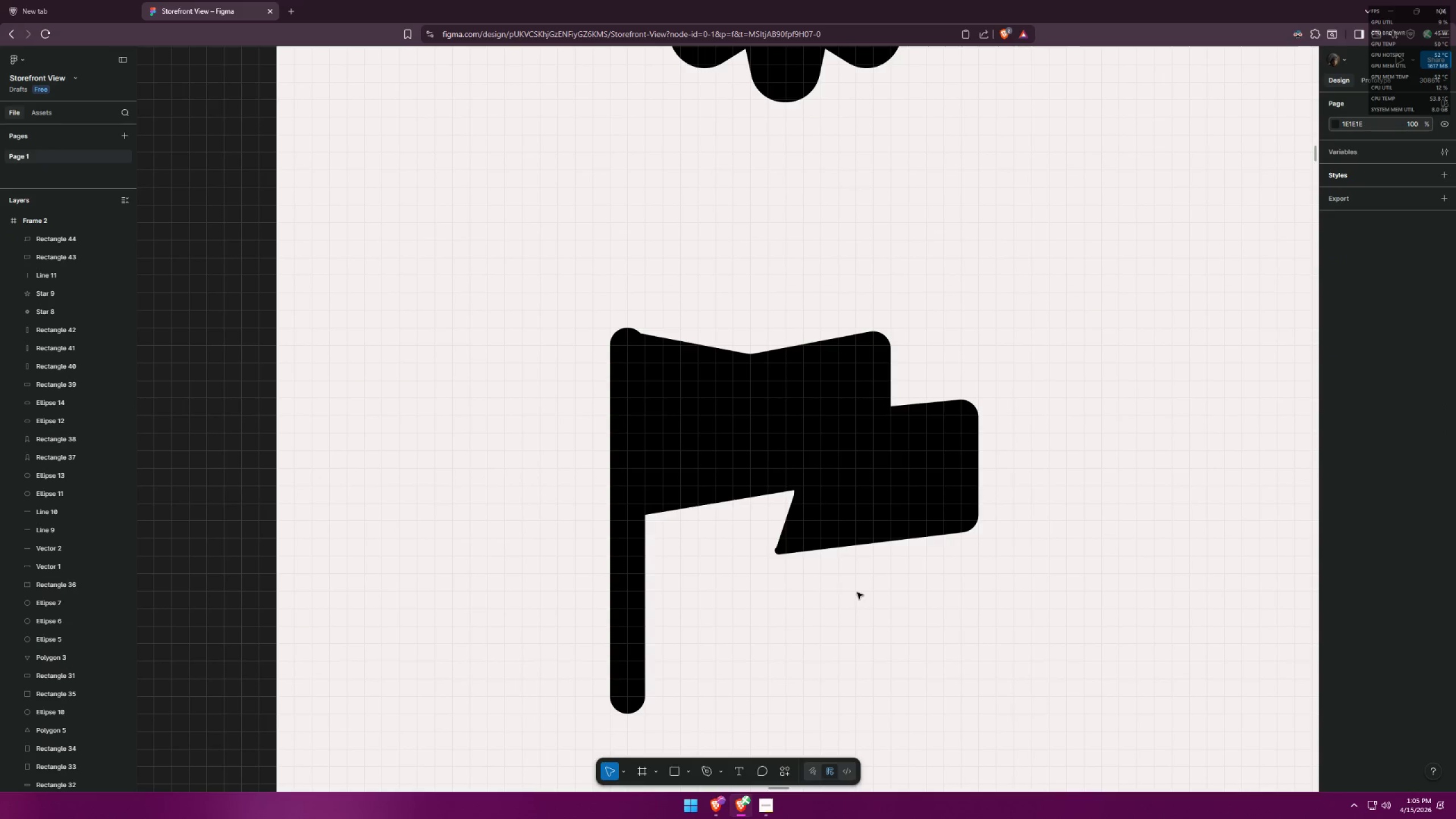 
key(Control+Z)
 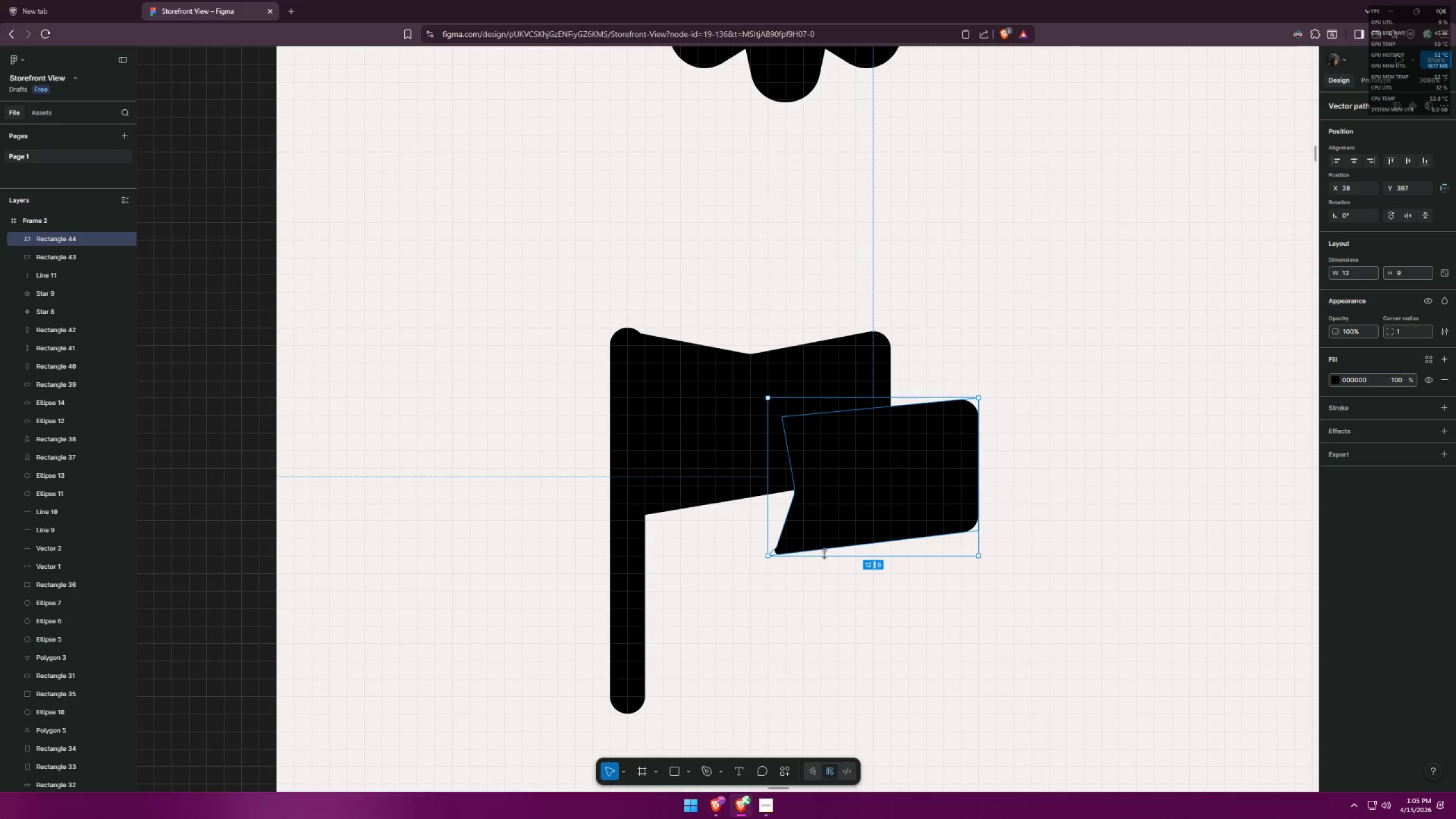 
key(Control+Z)
 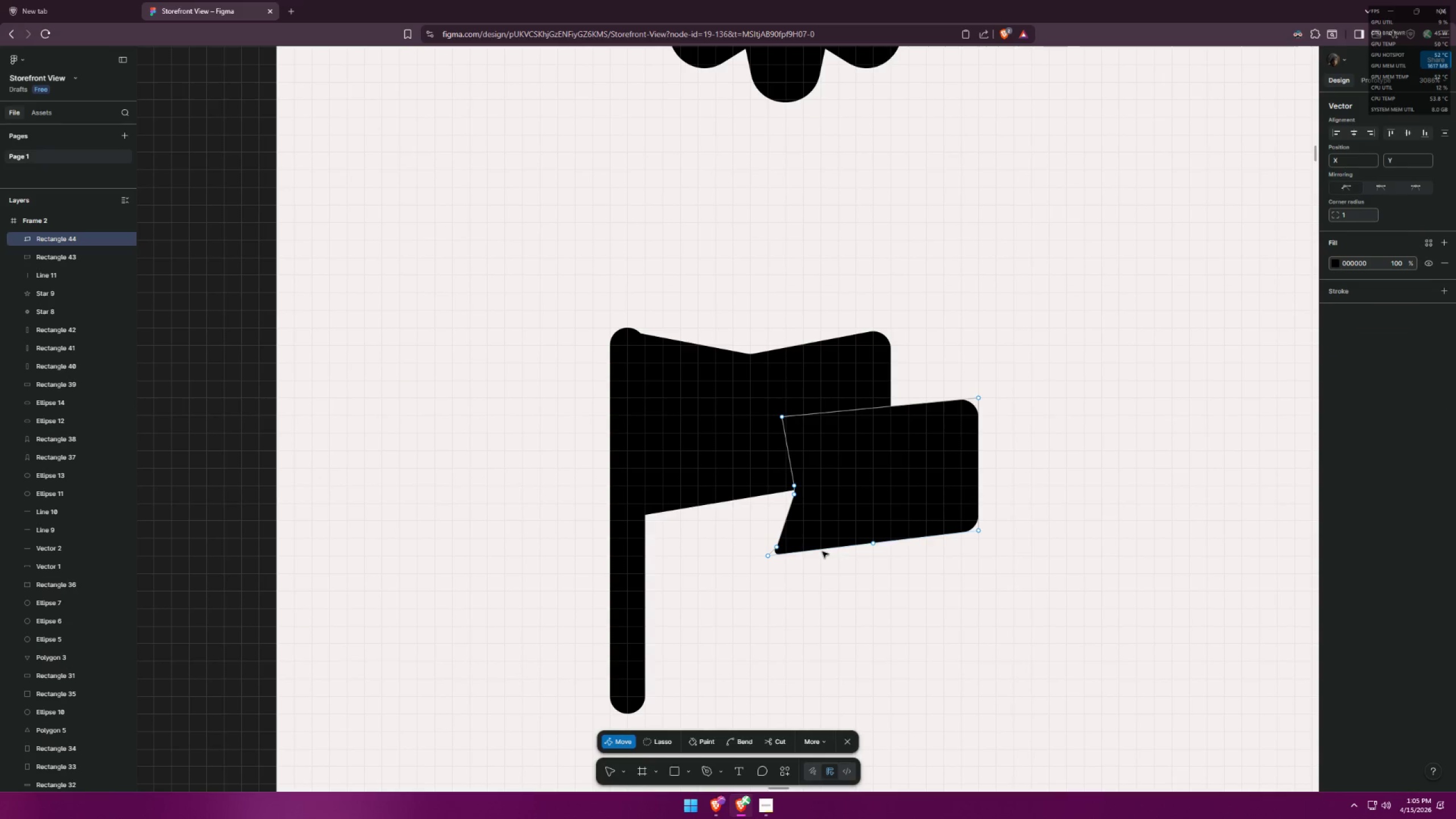 
key(Control+ControlLeft)
 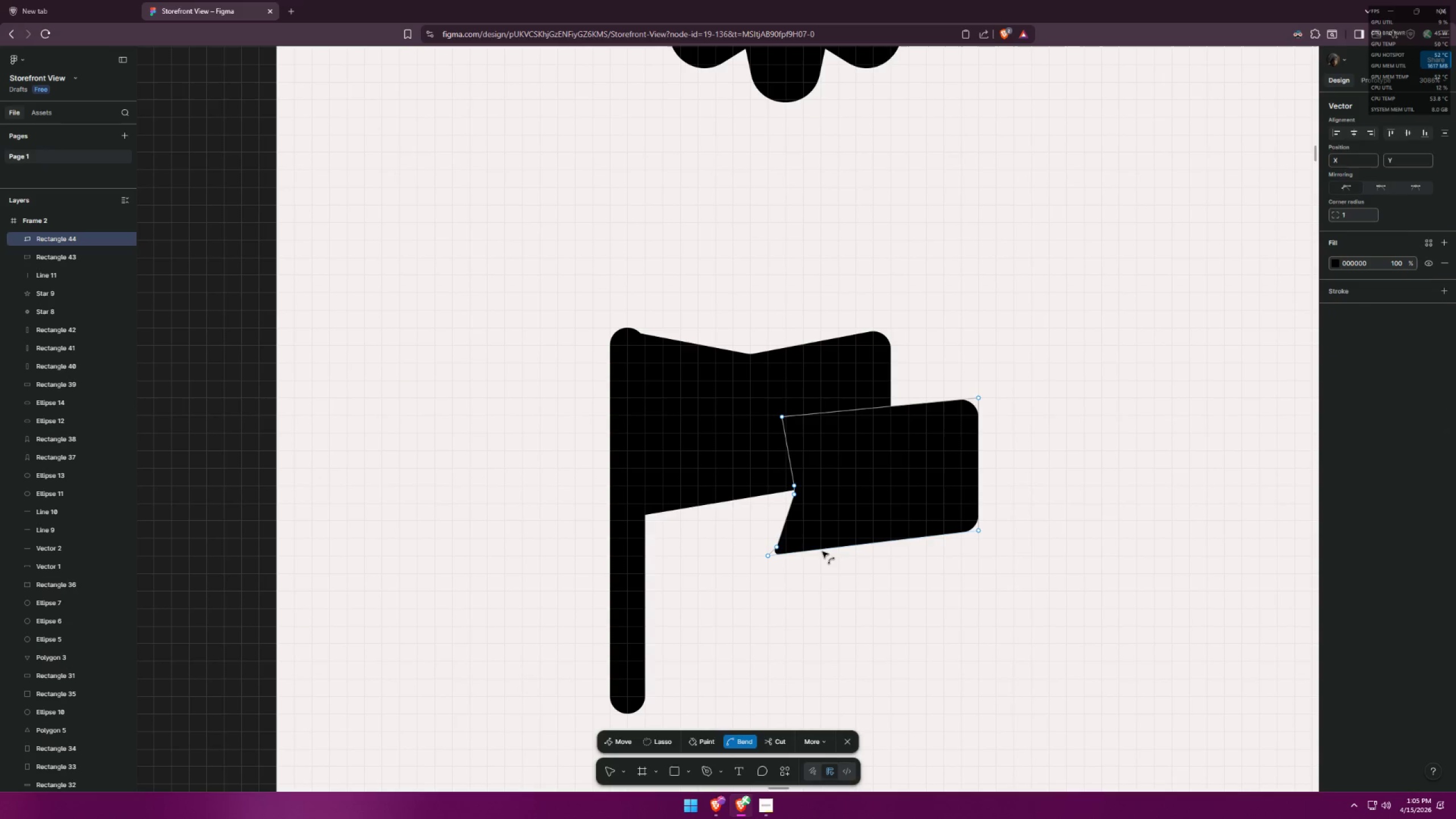 
key(Control+Z)
 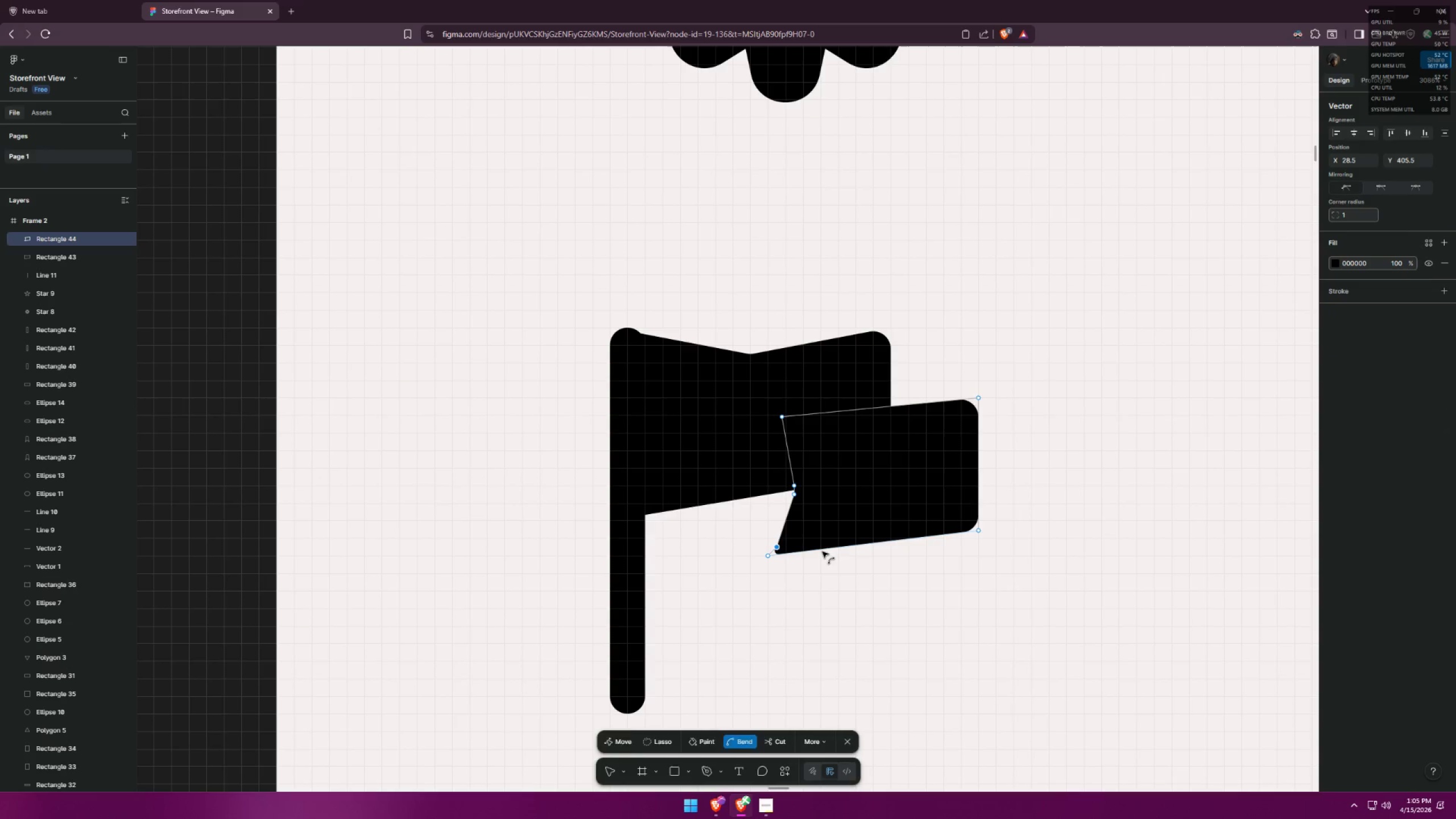 
key(Control+ControlLeft)
 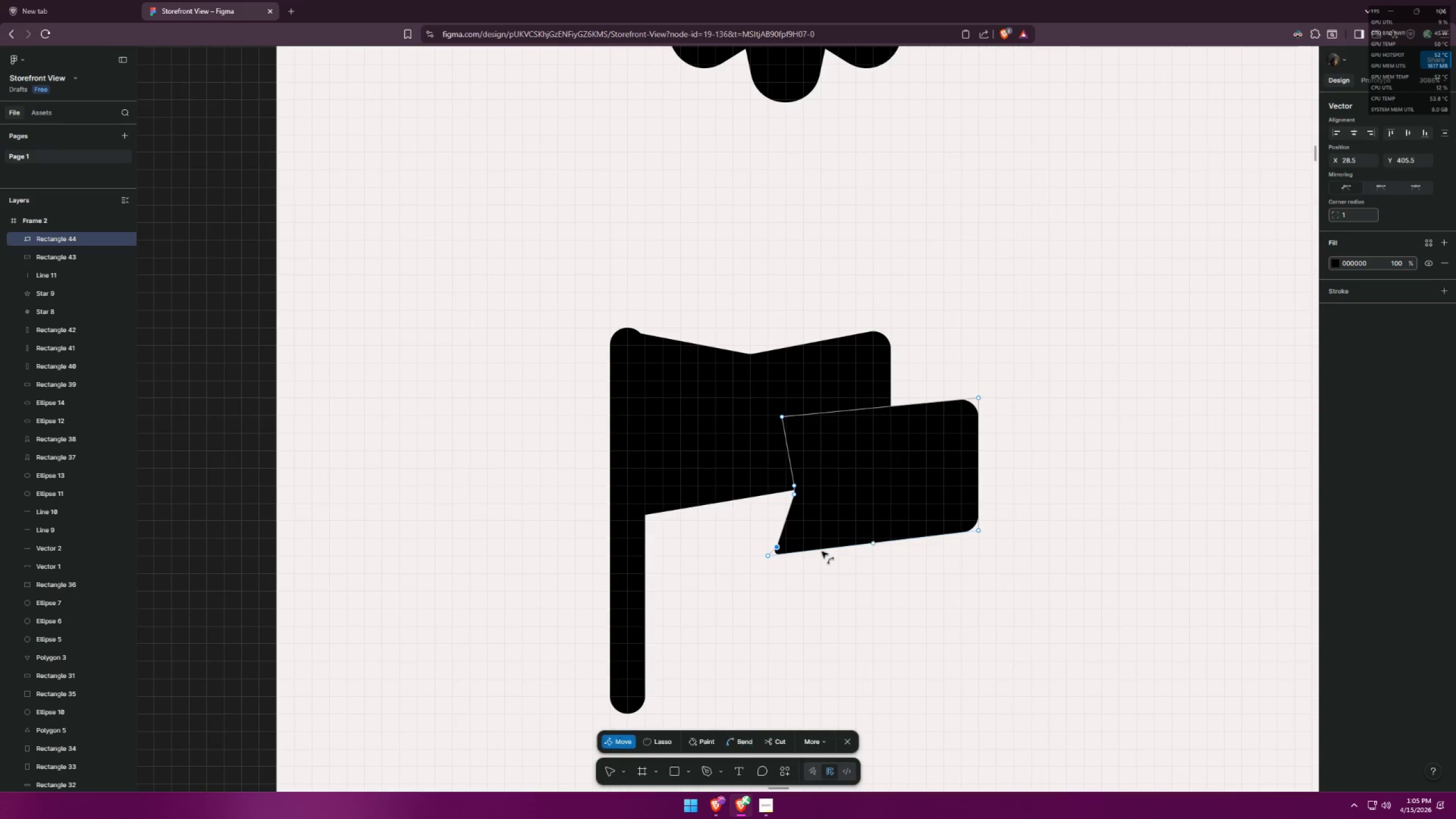 
key(Control+Z)
 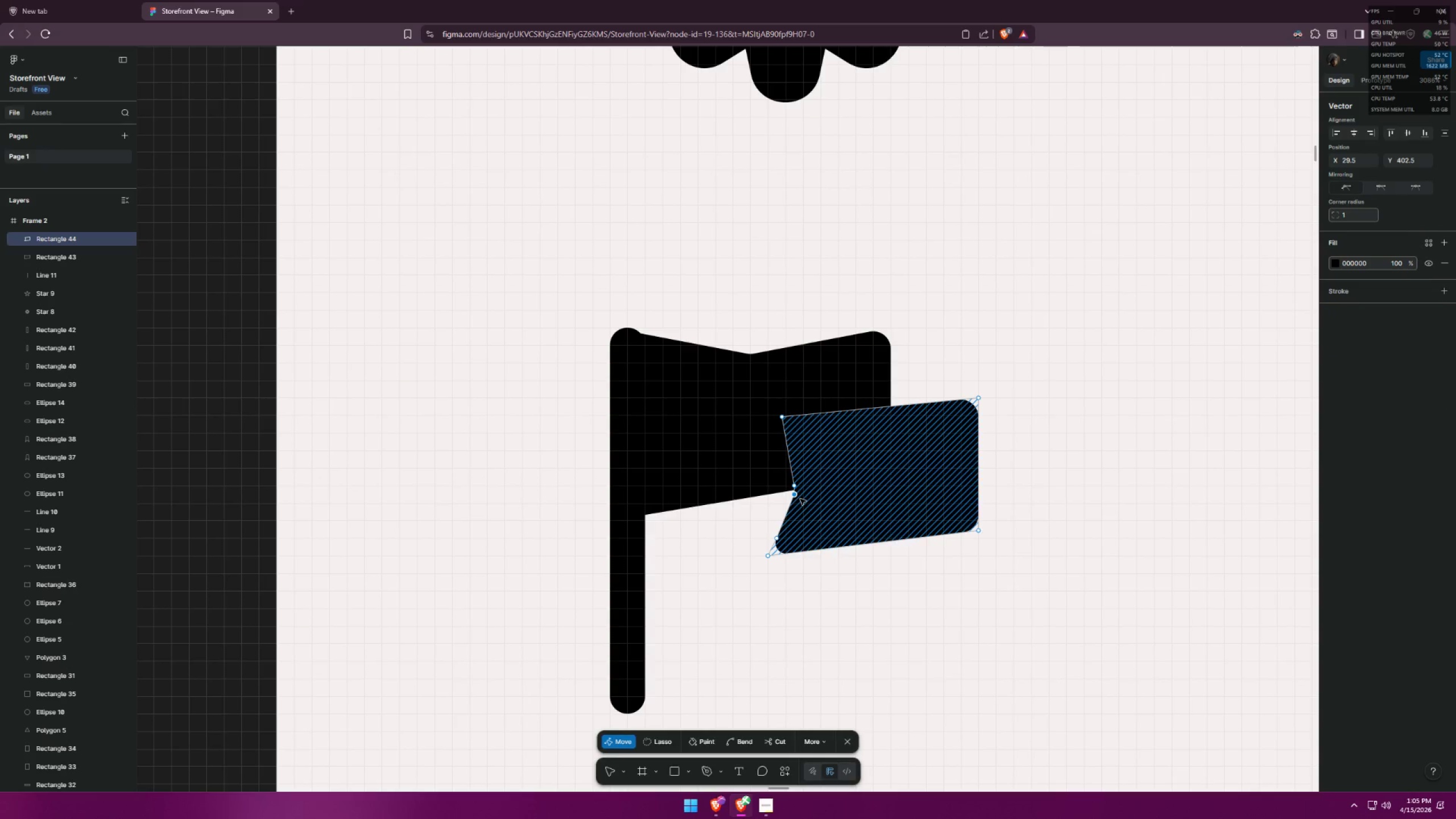 
left_click_drag(start_coordinate=[797, 496], to_coordinate=[800, 496])
 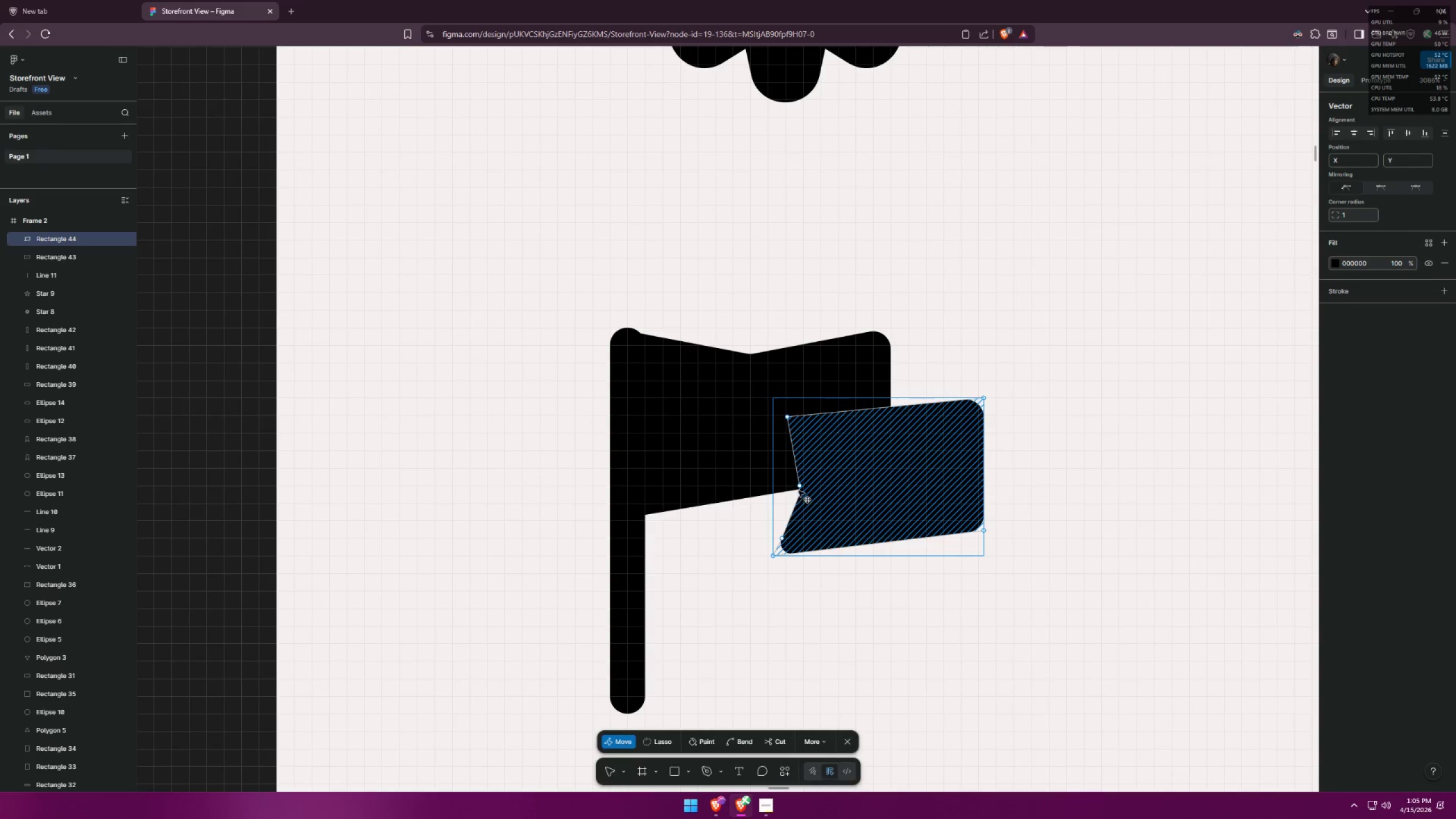 
key(Control+ControlLeft)
 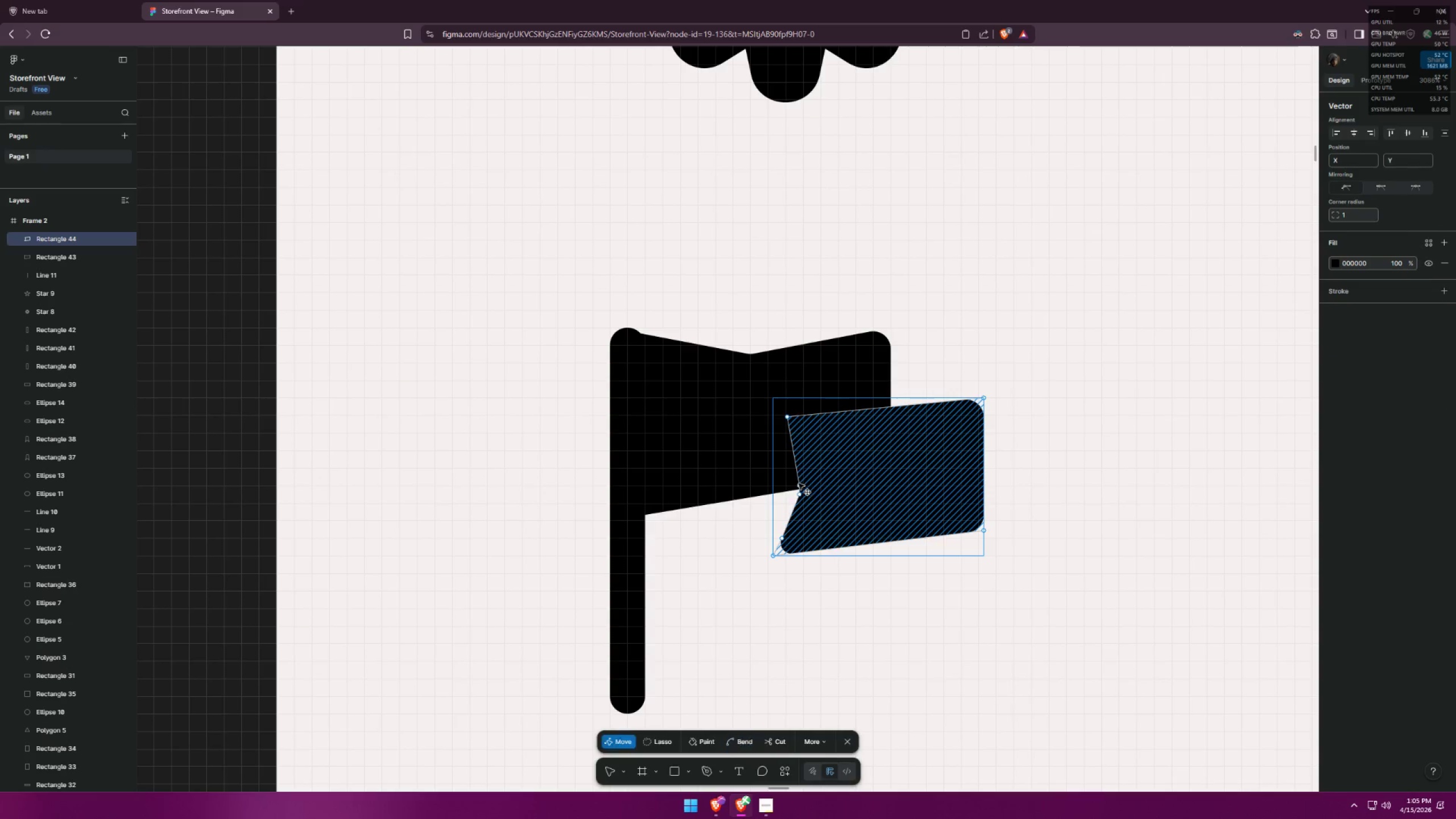 
left_click_drag(start_coordinate=[798, 484], to_coordinate=[790, 481])
 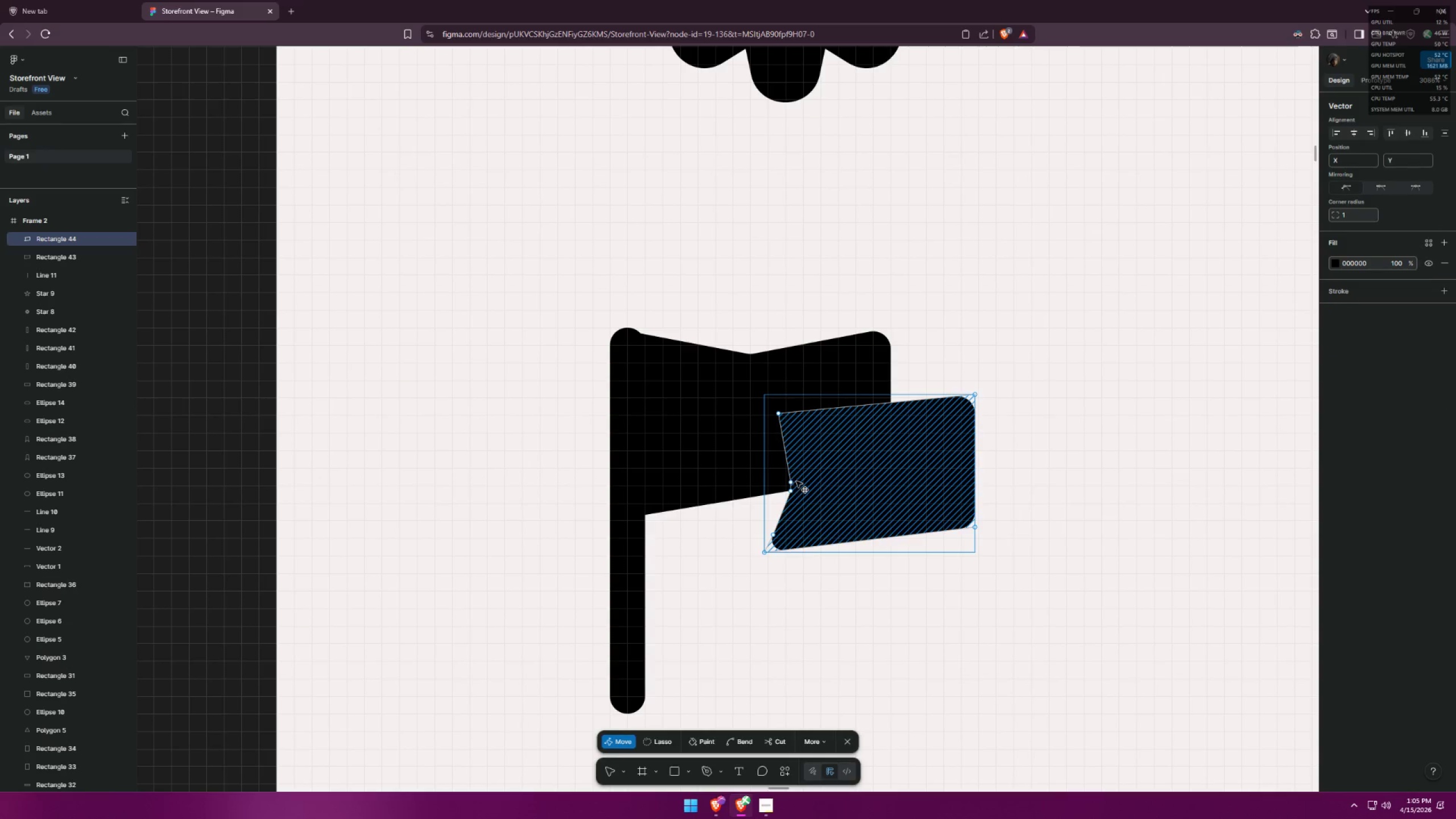 
key(Control+ControlLeft)
 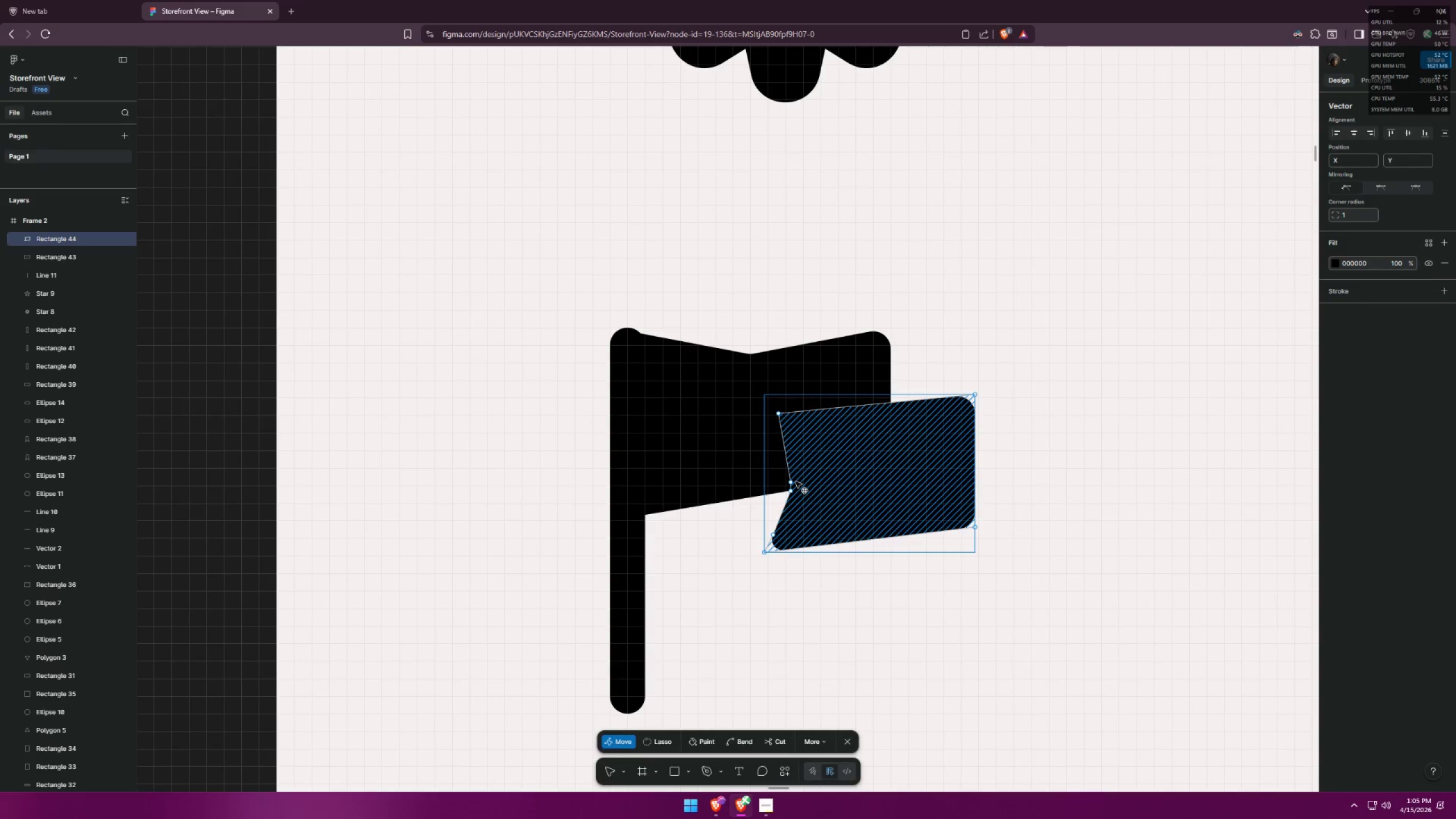 
key(Control+Z)
 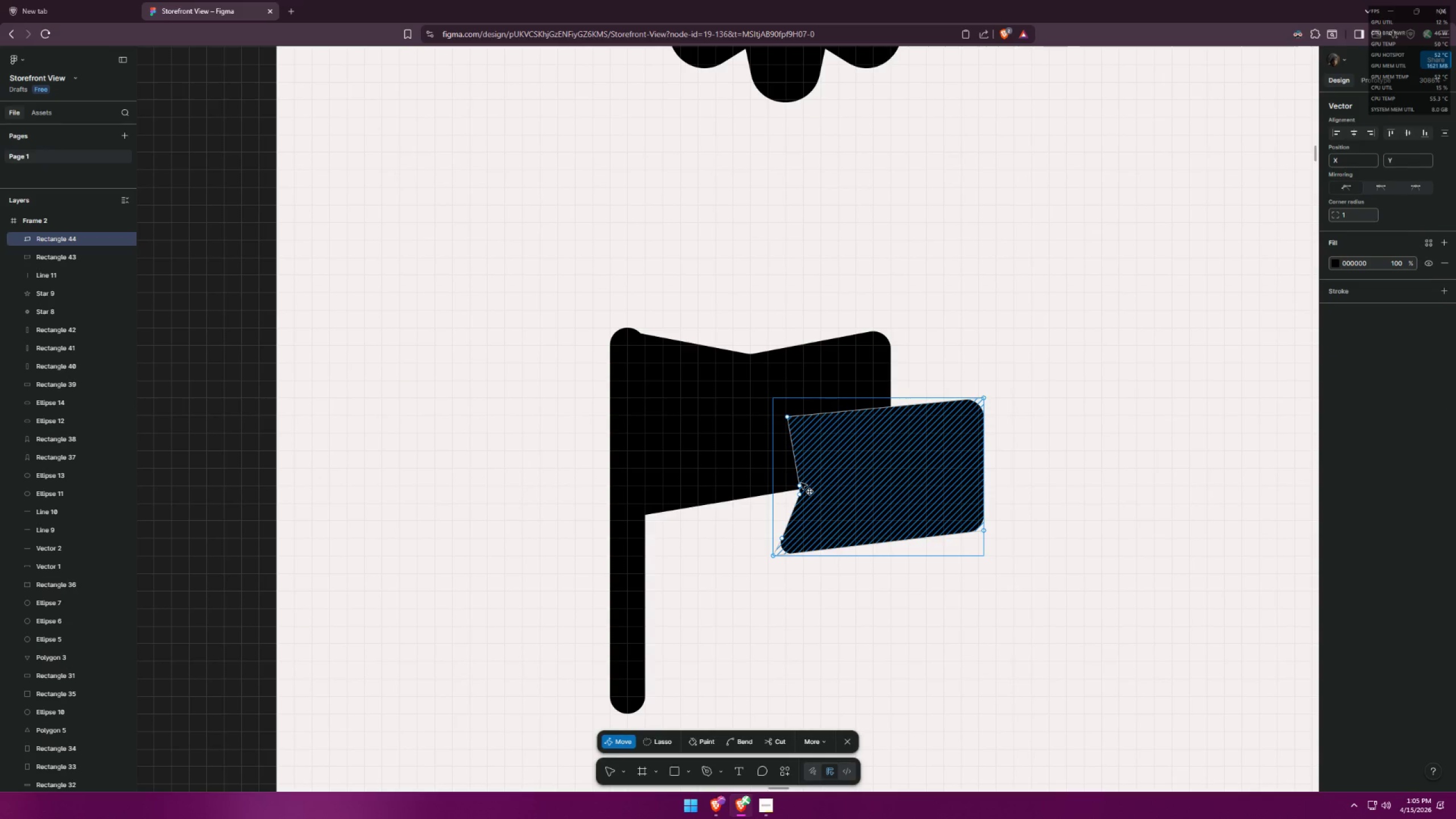 
left_click_drag(start_coordinate=[800, 484], to_coordinate=[791, 483])
 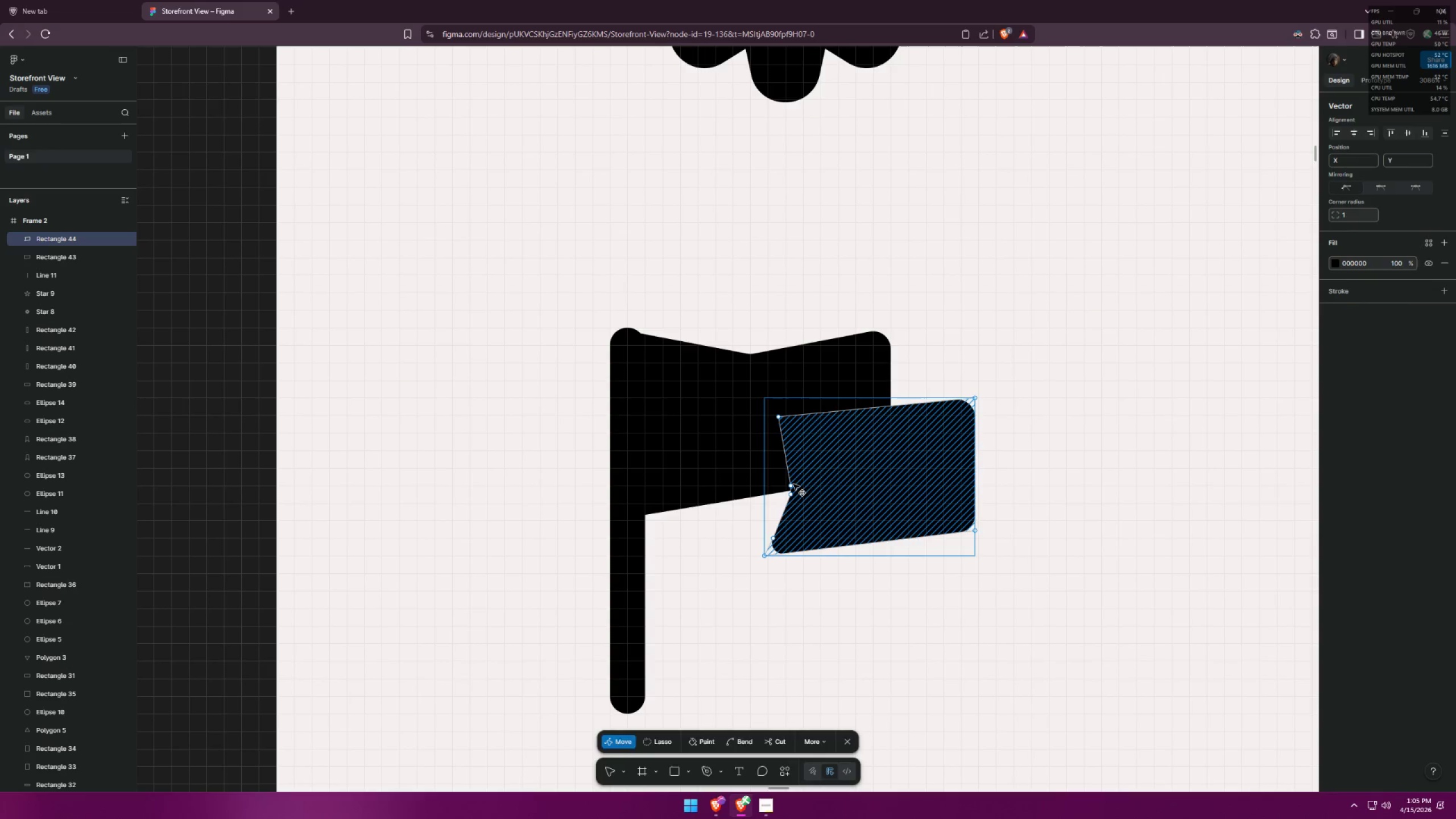 
key(Control+ControlLeft)
 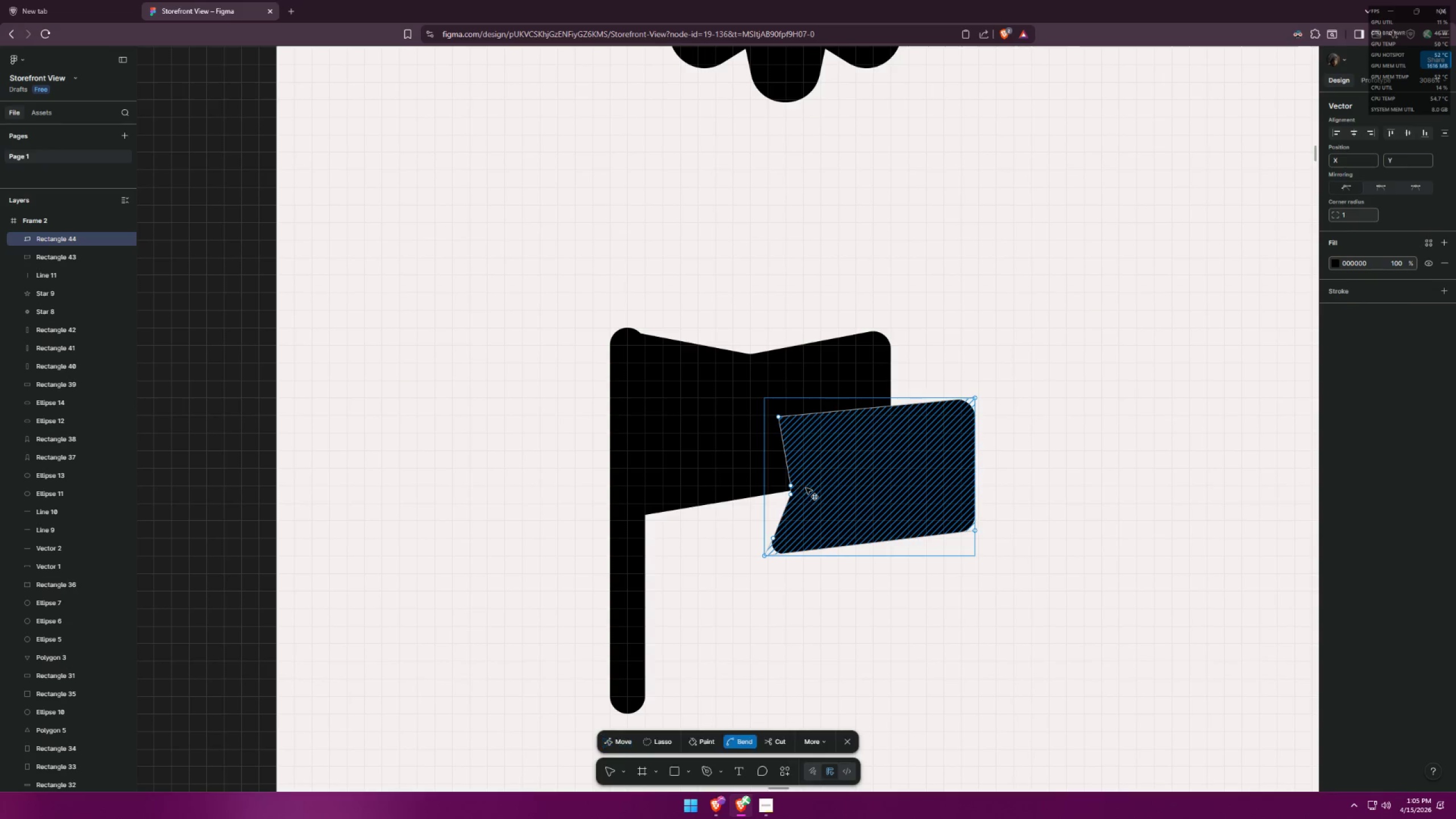 
key(Control+Z)
 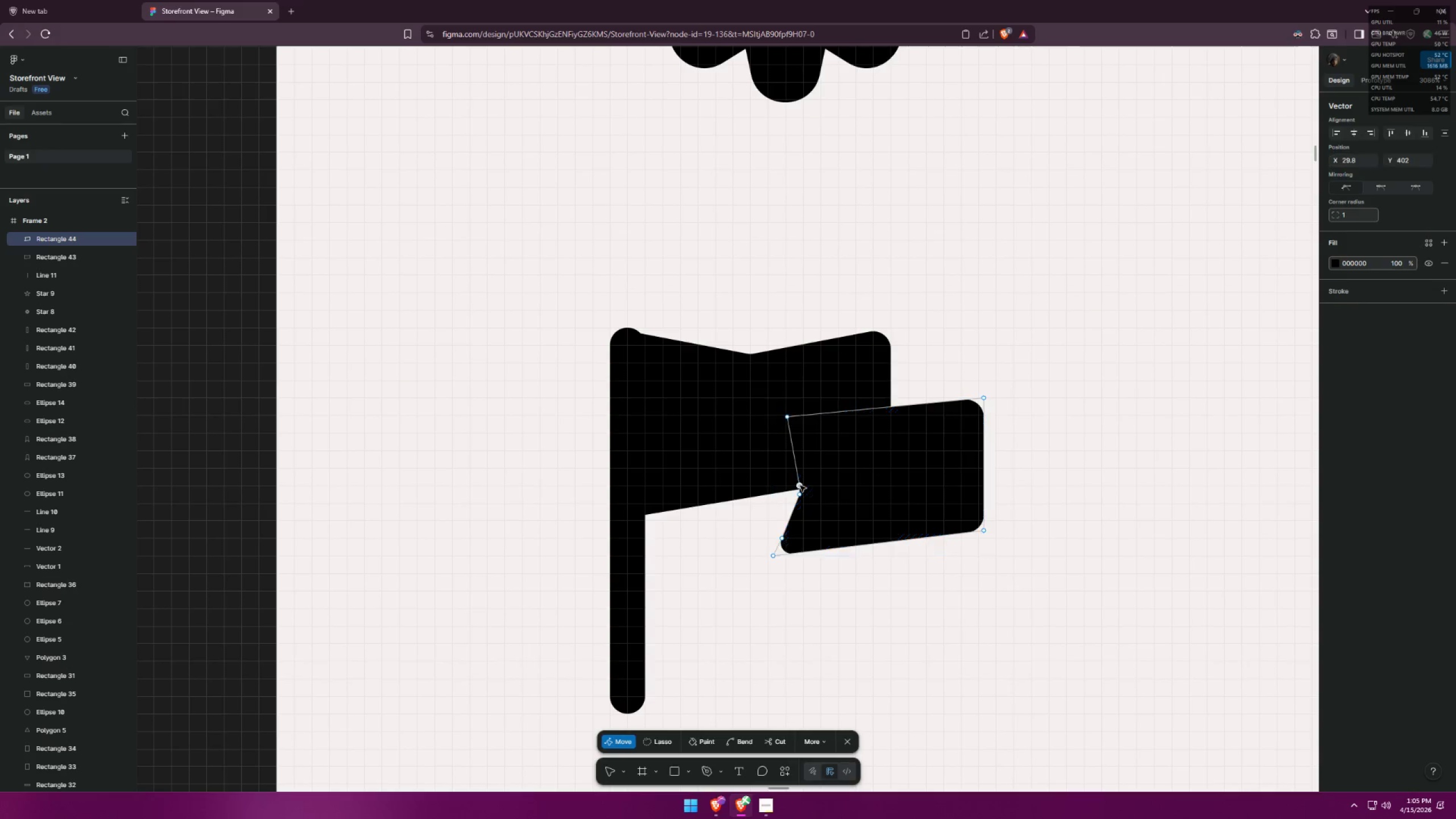 
left_click_drag(start_coordinate=[800, 486], to_coordinate=[796, 491])
 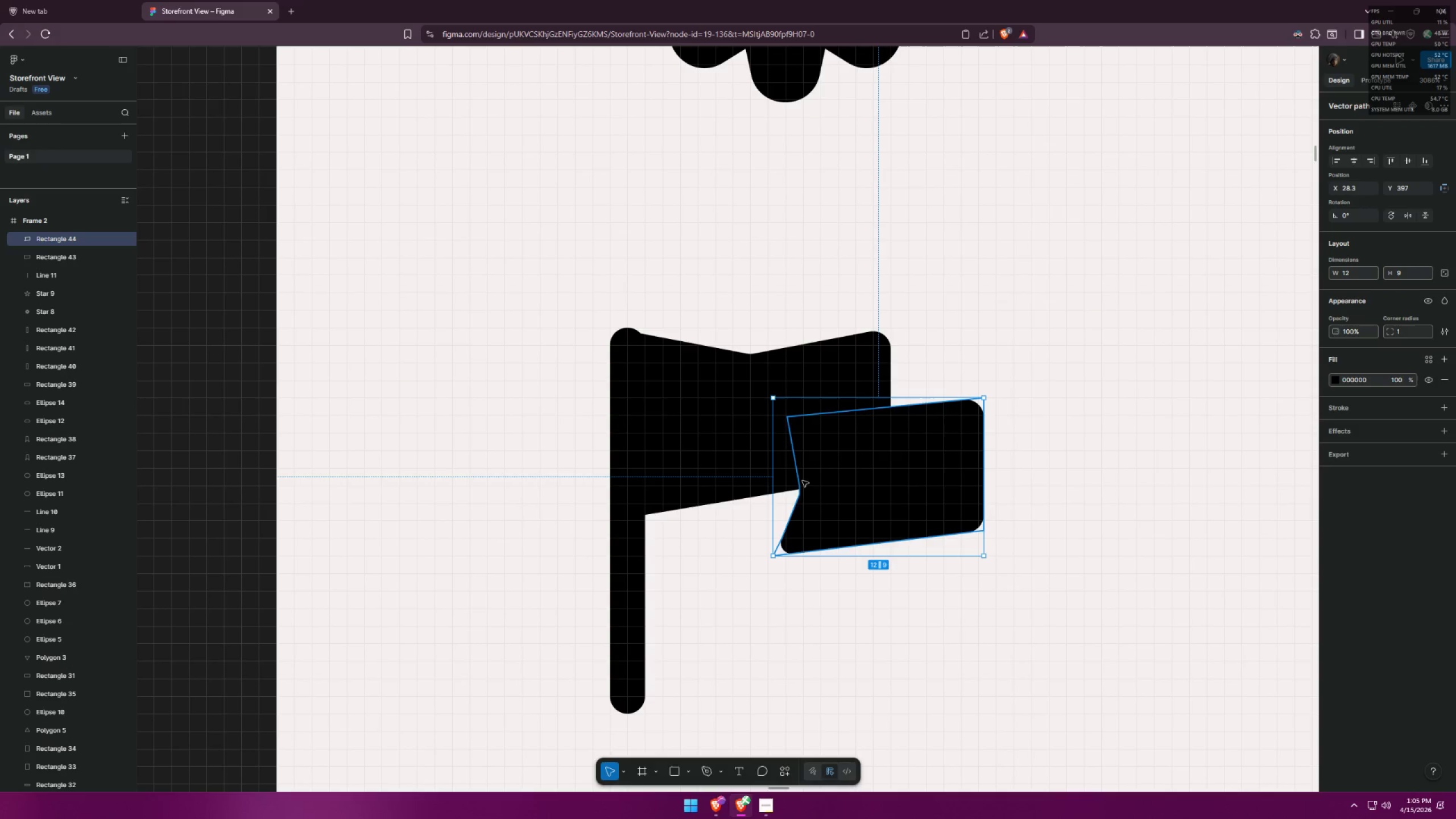 
triple_click([799, 485])
 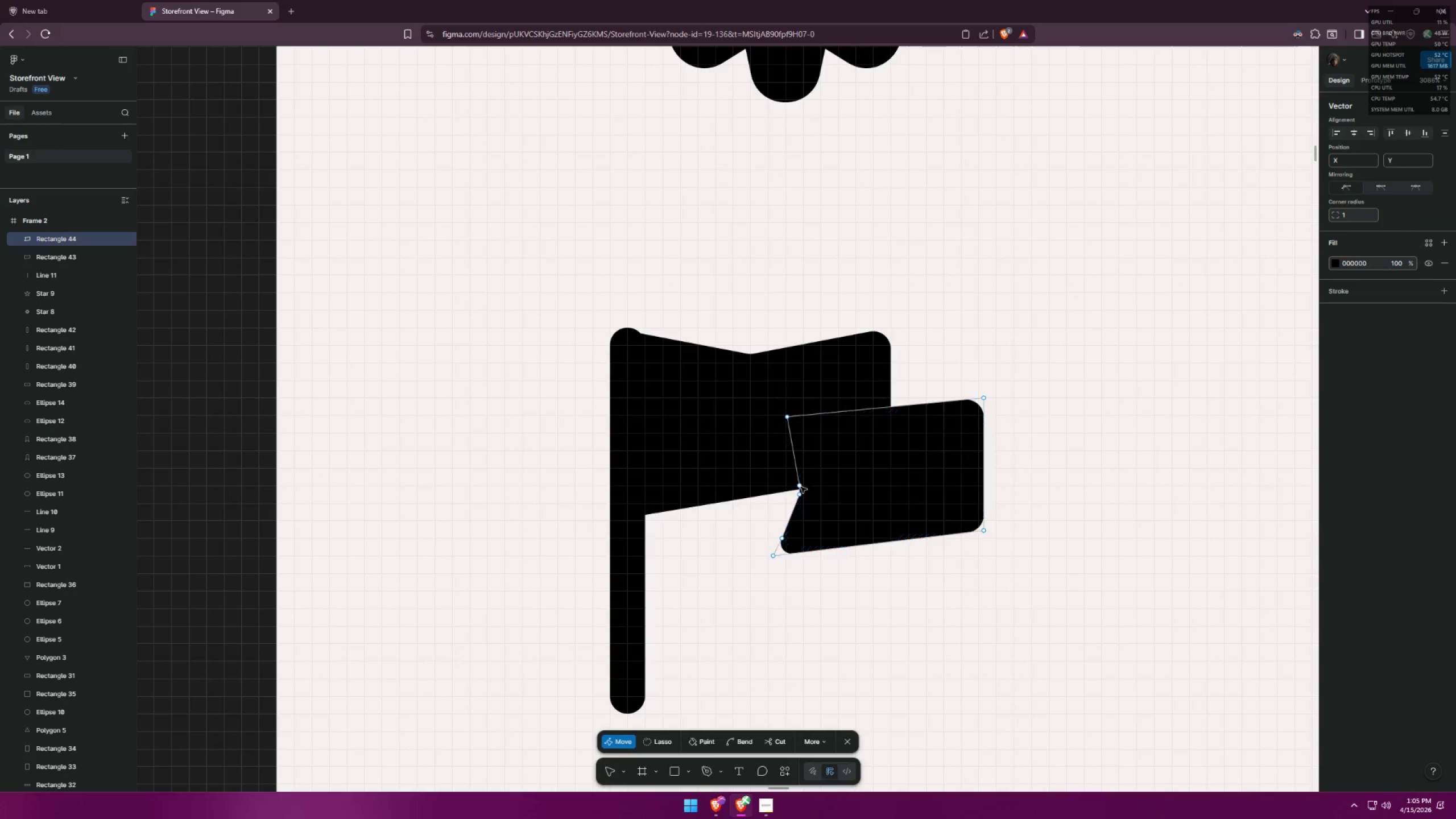 
left_click_drag(start_coordinate=[801, 487], to_coordinate=[790, 481])
 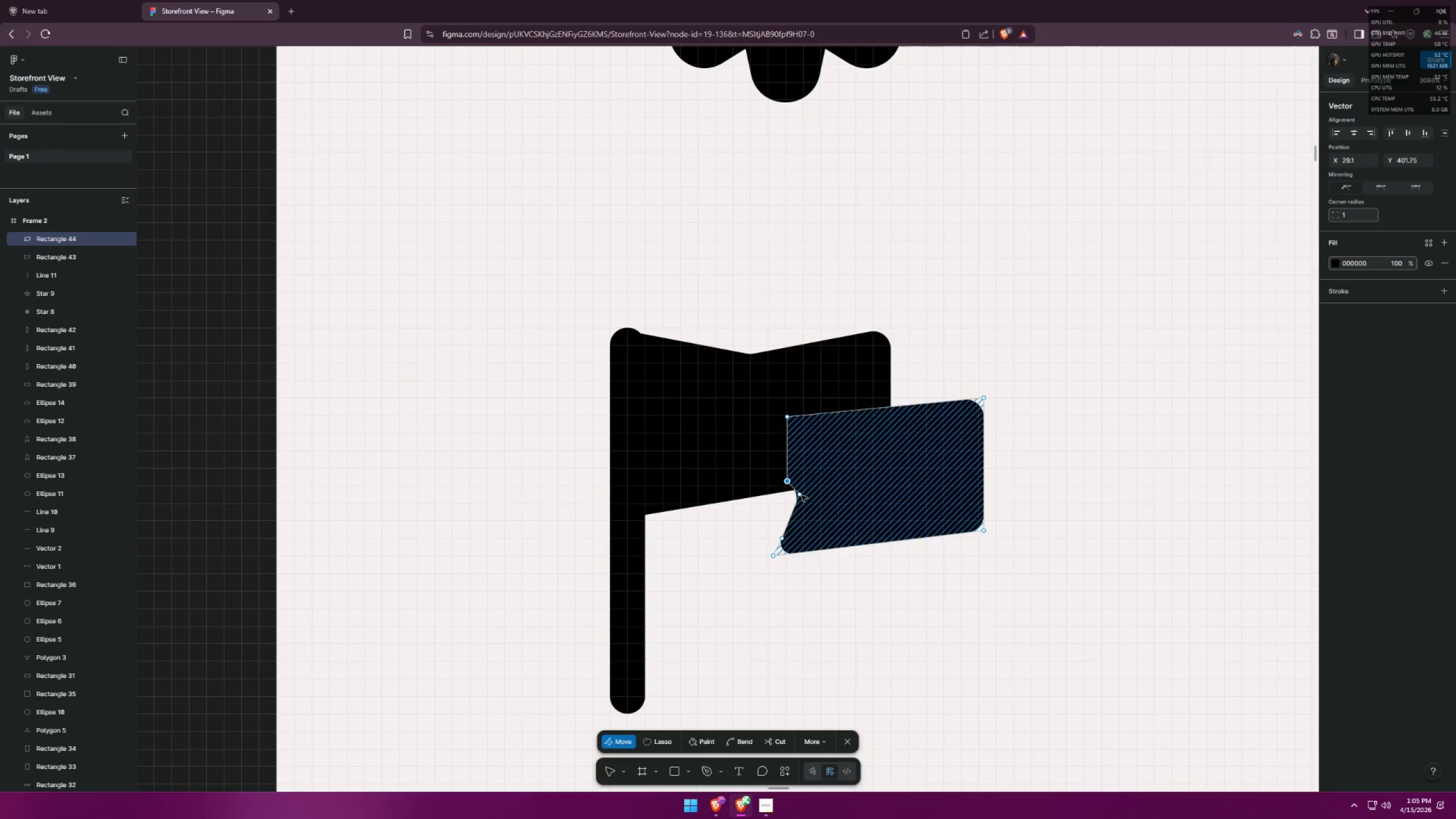 
left_click_drag(start_coordinate=[800, 494], to_coordinate=[804, 491])
 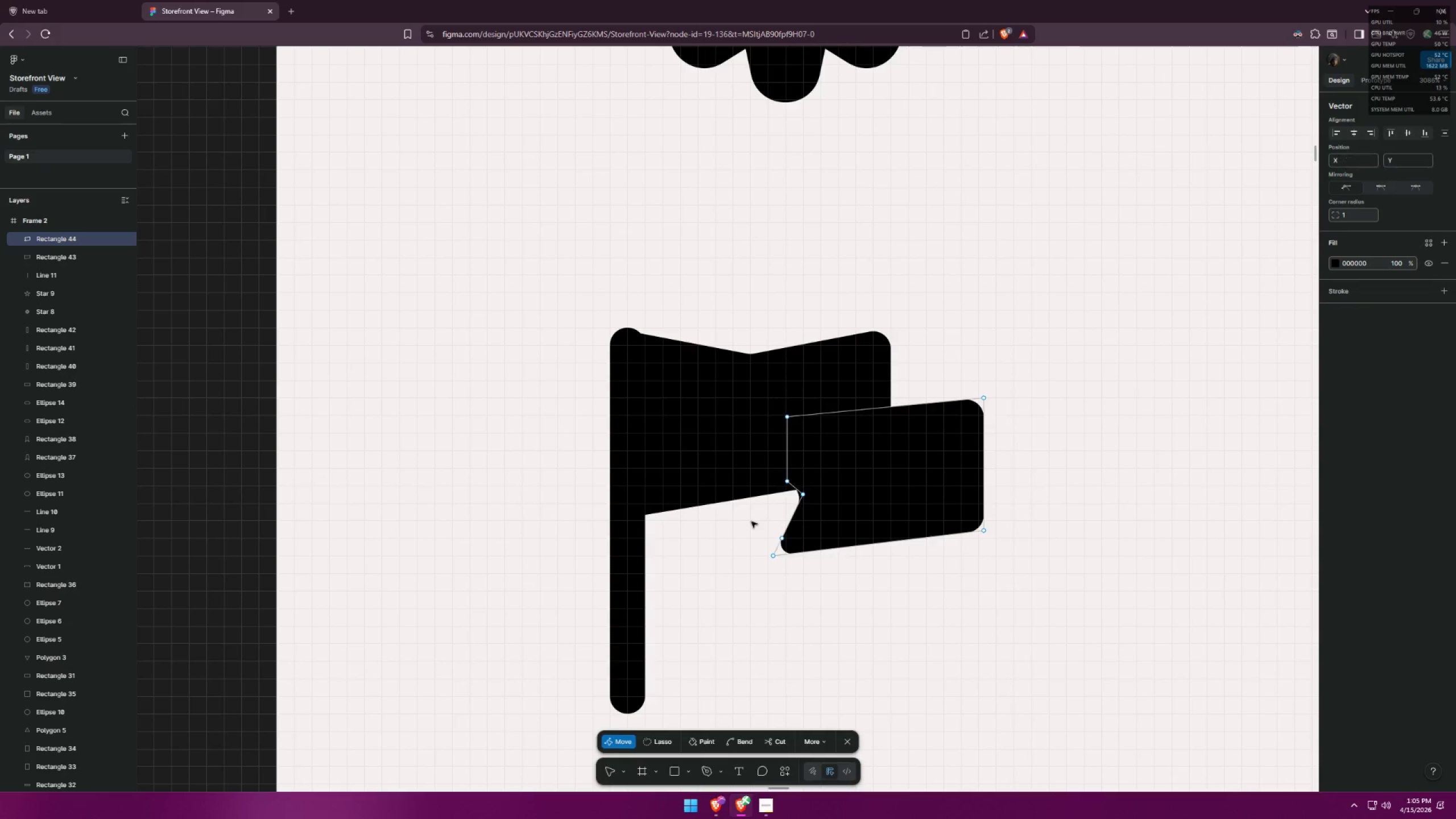 
double_click([750, 522])
 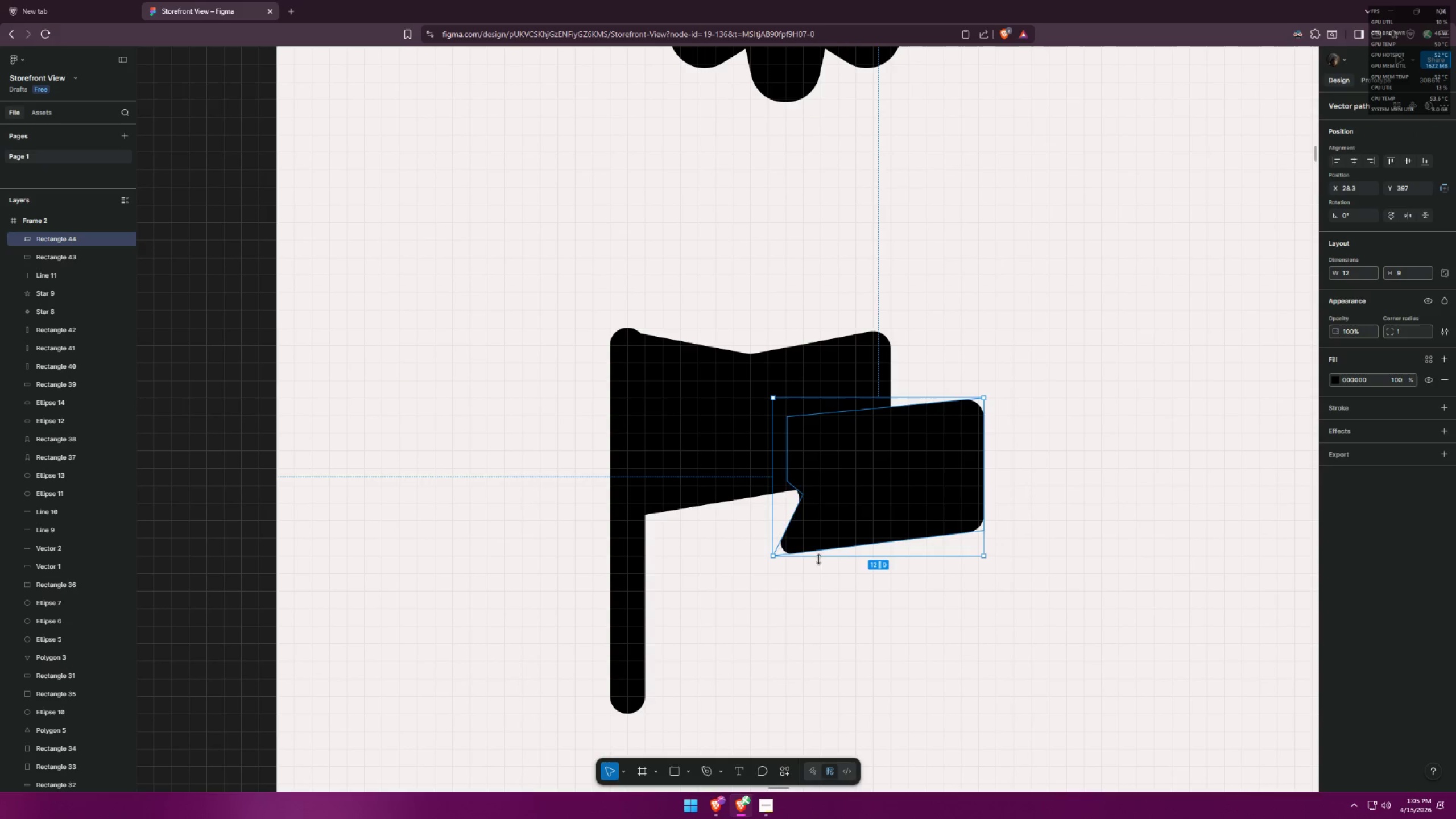 
triple_click([921, 588])
 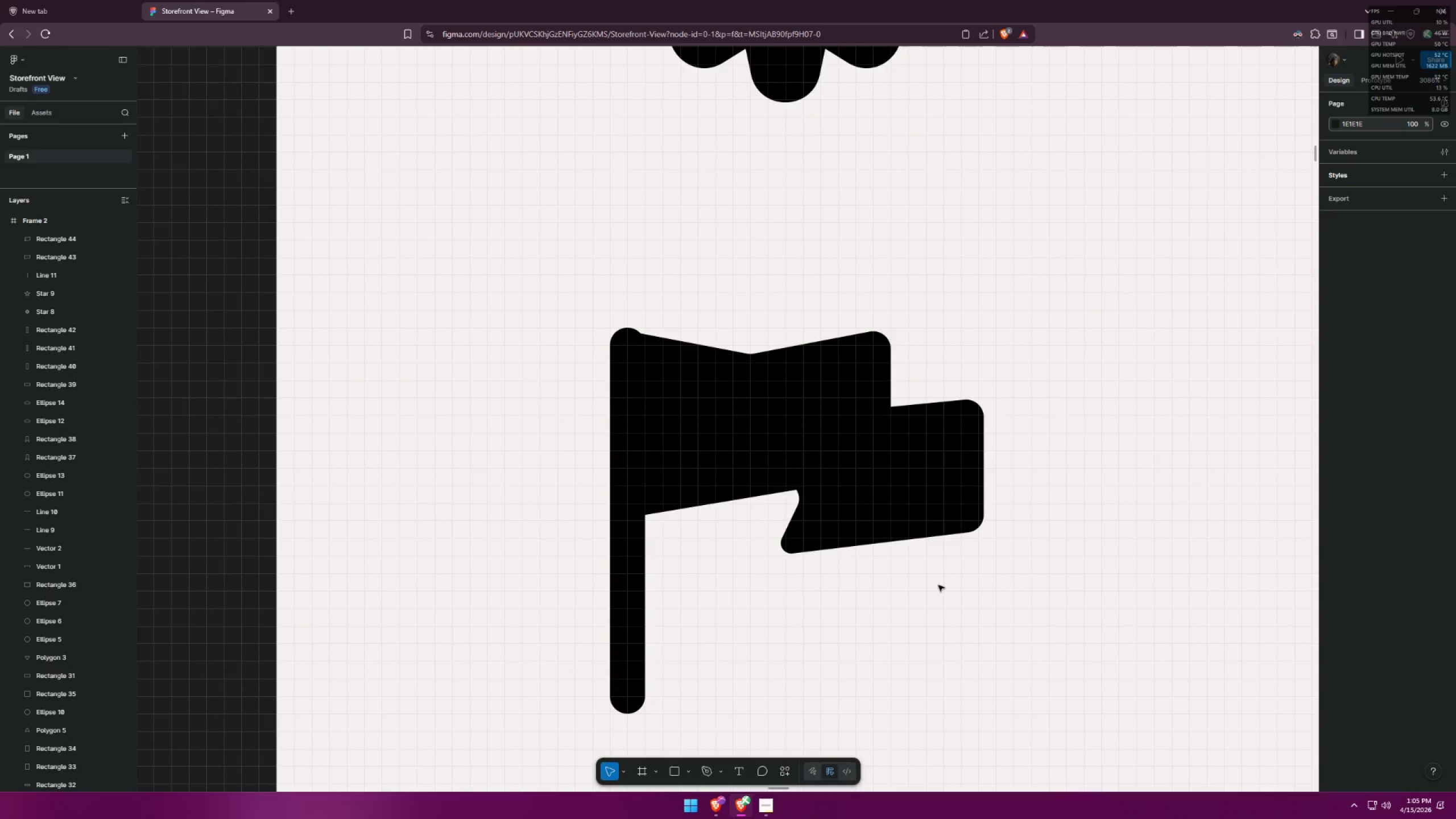 
key(Alt+AltLeft)
 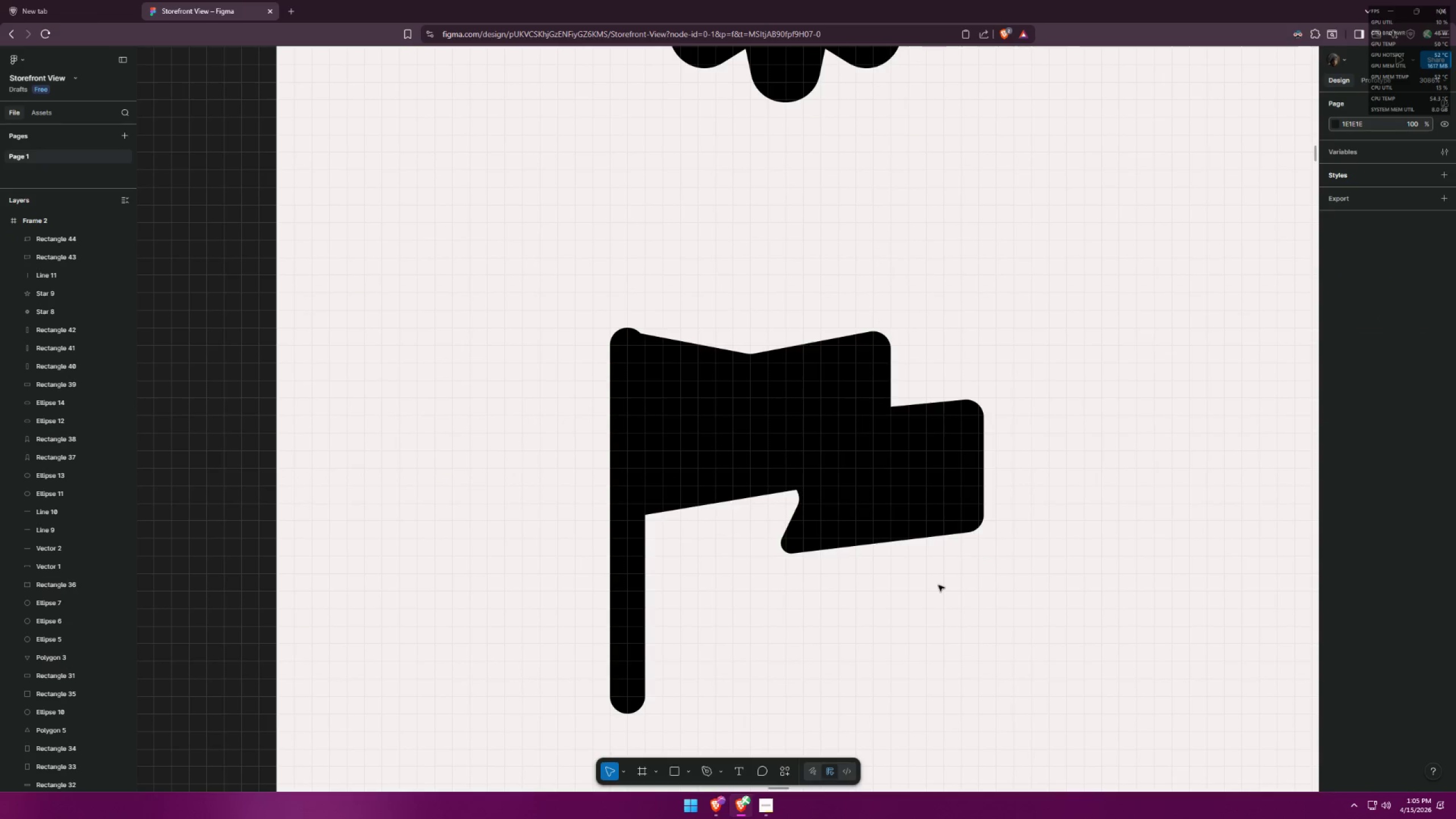 
key(Alt+Tab)
 